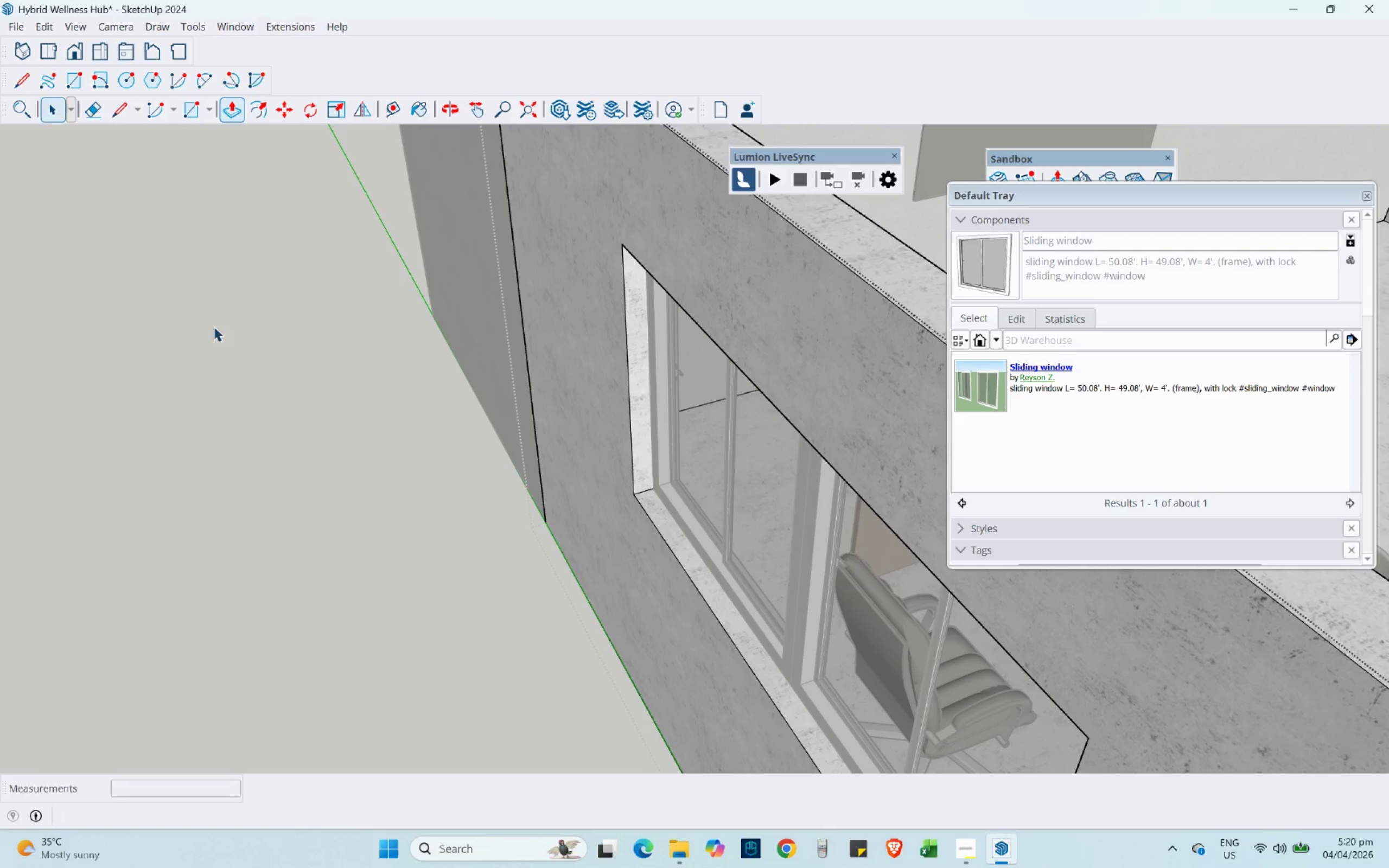 
left_click_drag(start_coordinate=[273, 402], to_coordinate=[276, 407])
 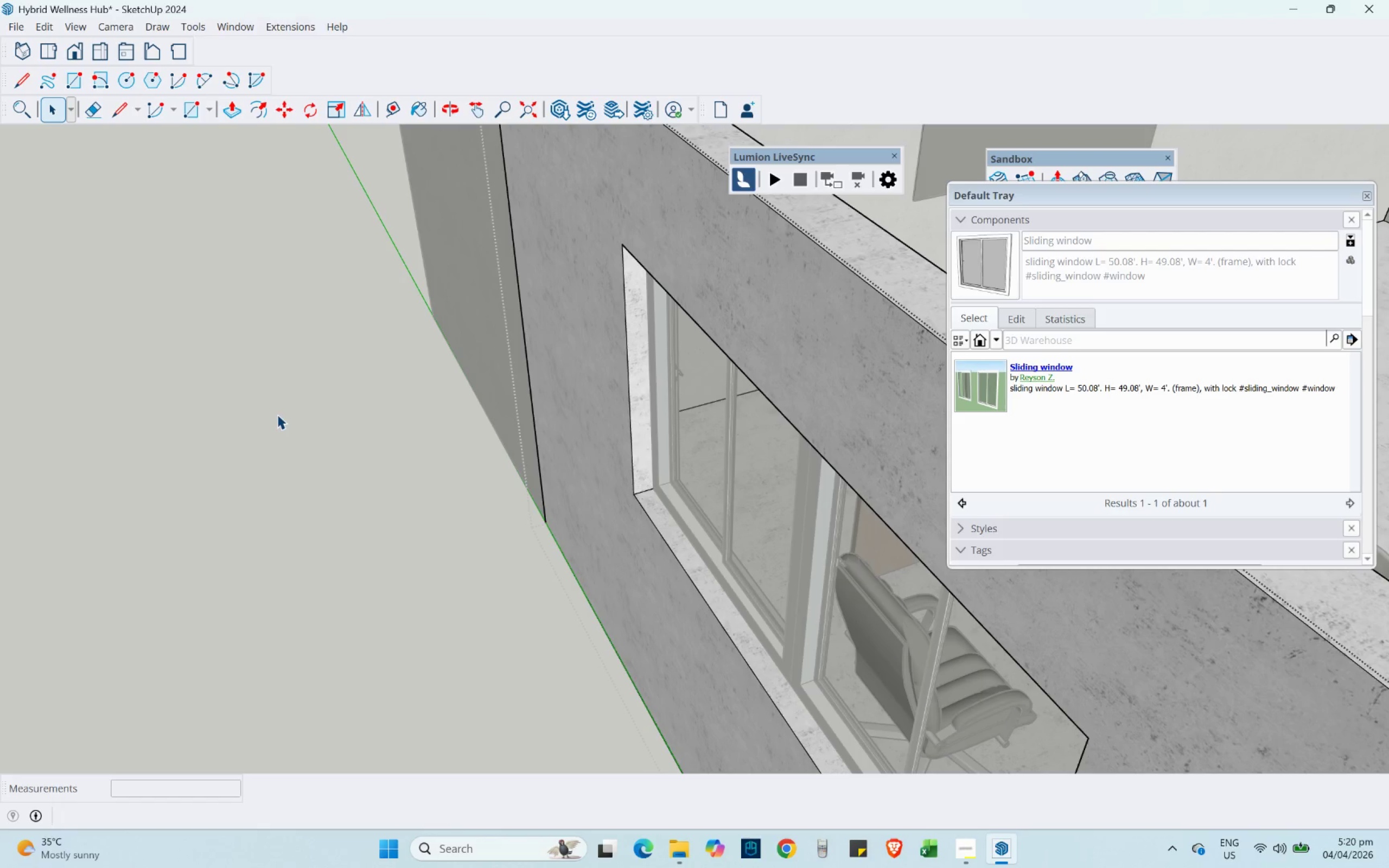 
scroll: coordinate [303, 379], scroll_direction: down, amount: 12.0
 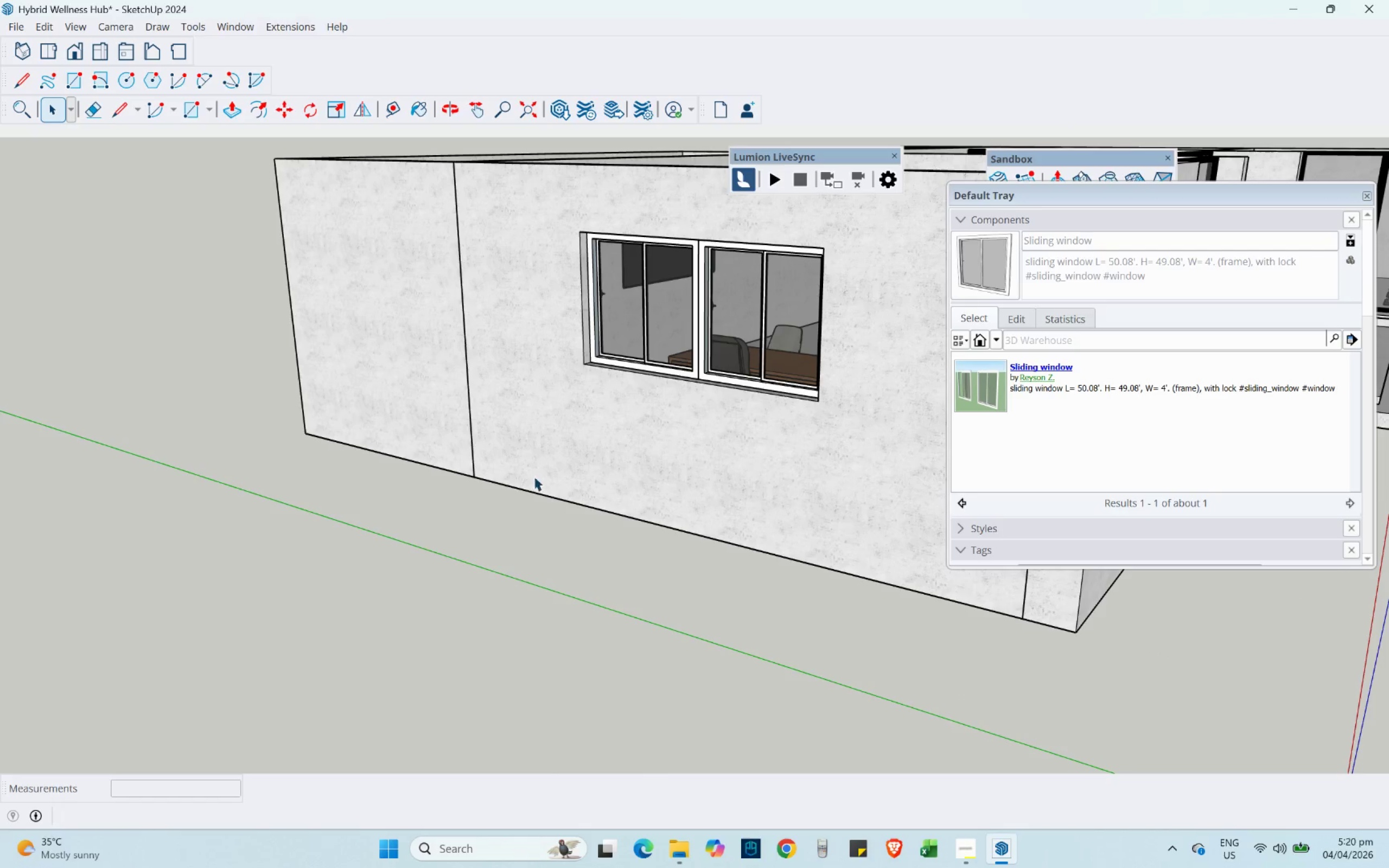 
hold_key(key=ShiftLeft, duration=0.5)
 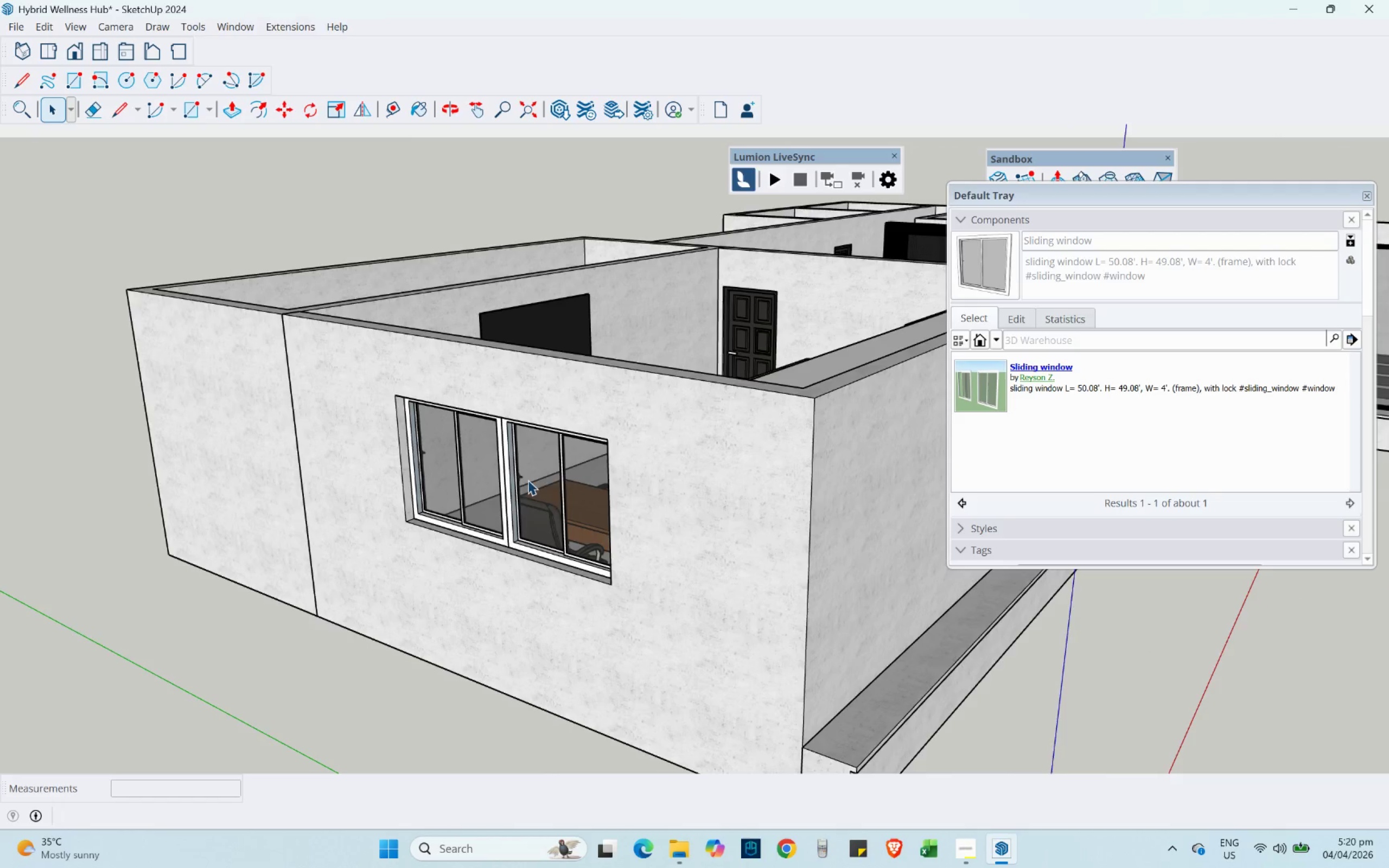 
scroll: coordinate [400, 522], scroll_direction: down, amount: 5.0
 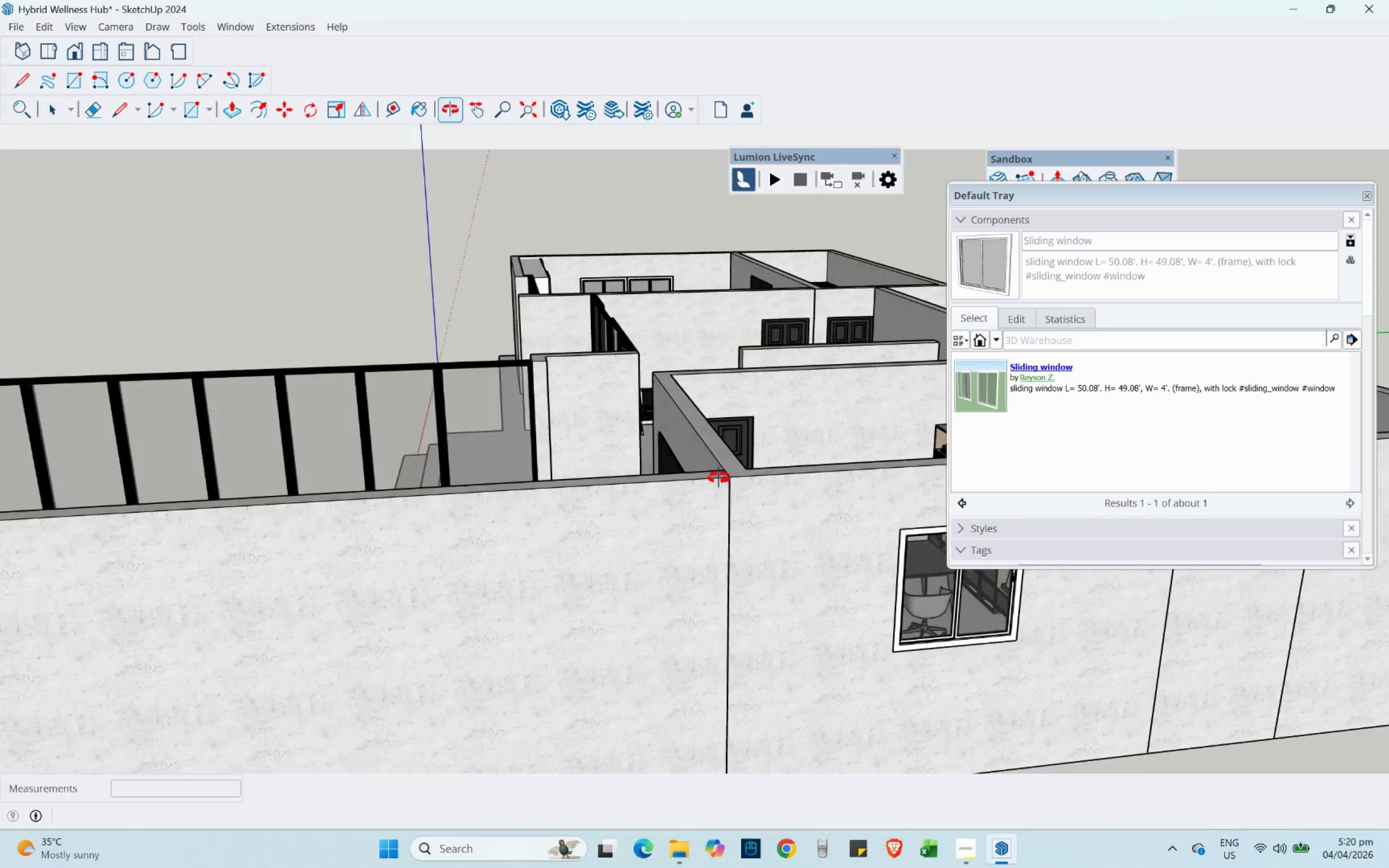 
key(Shift+ShiftLeft)
 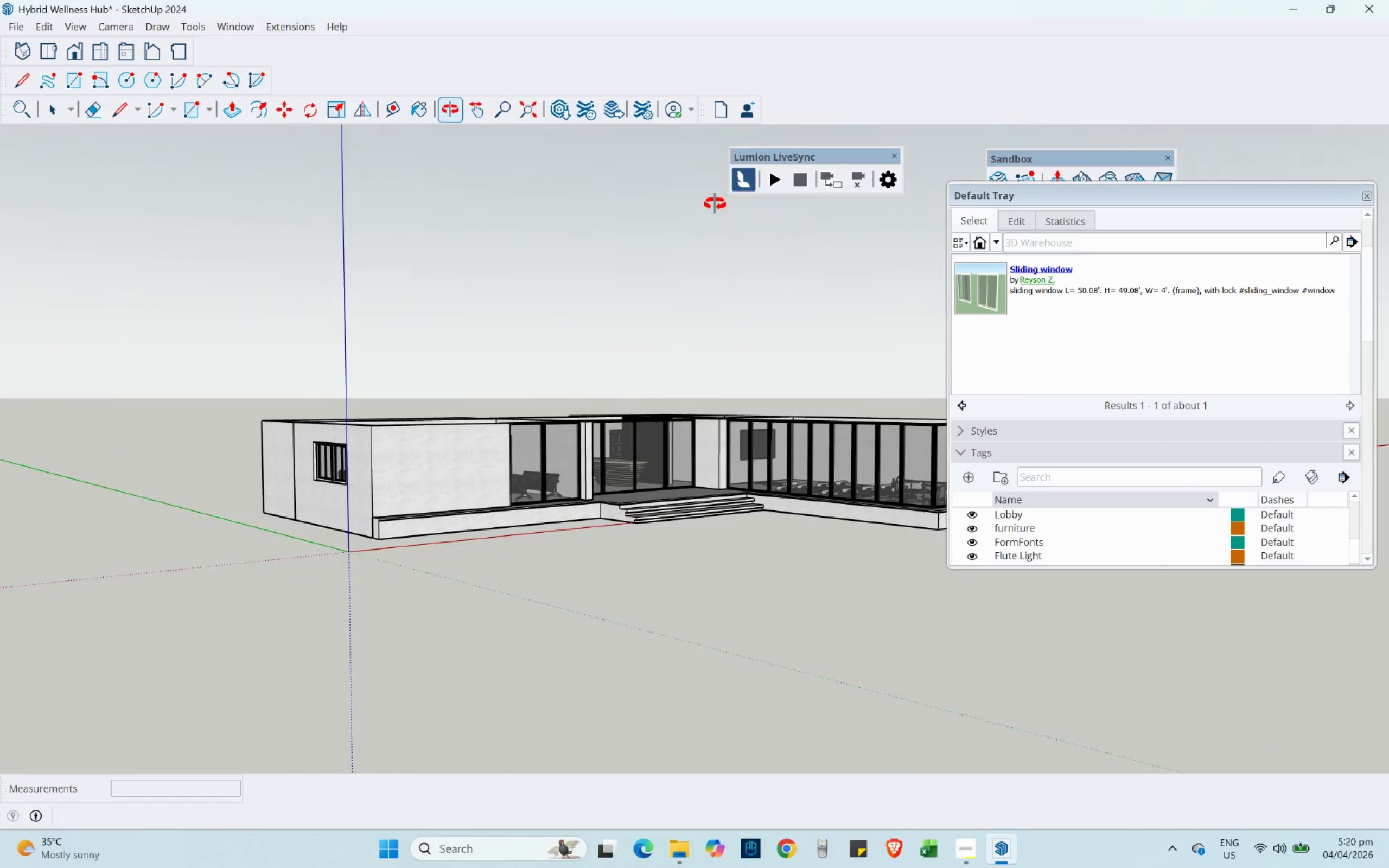 
scroll: coordinate [718, 437], scroll_direction: down, amount: 17.0
 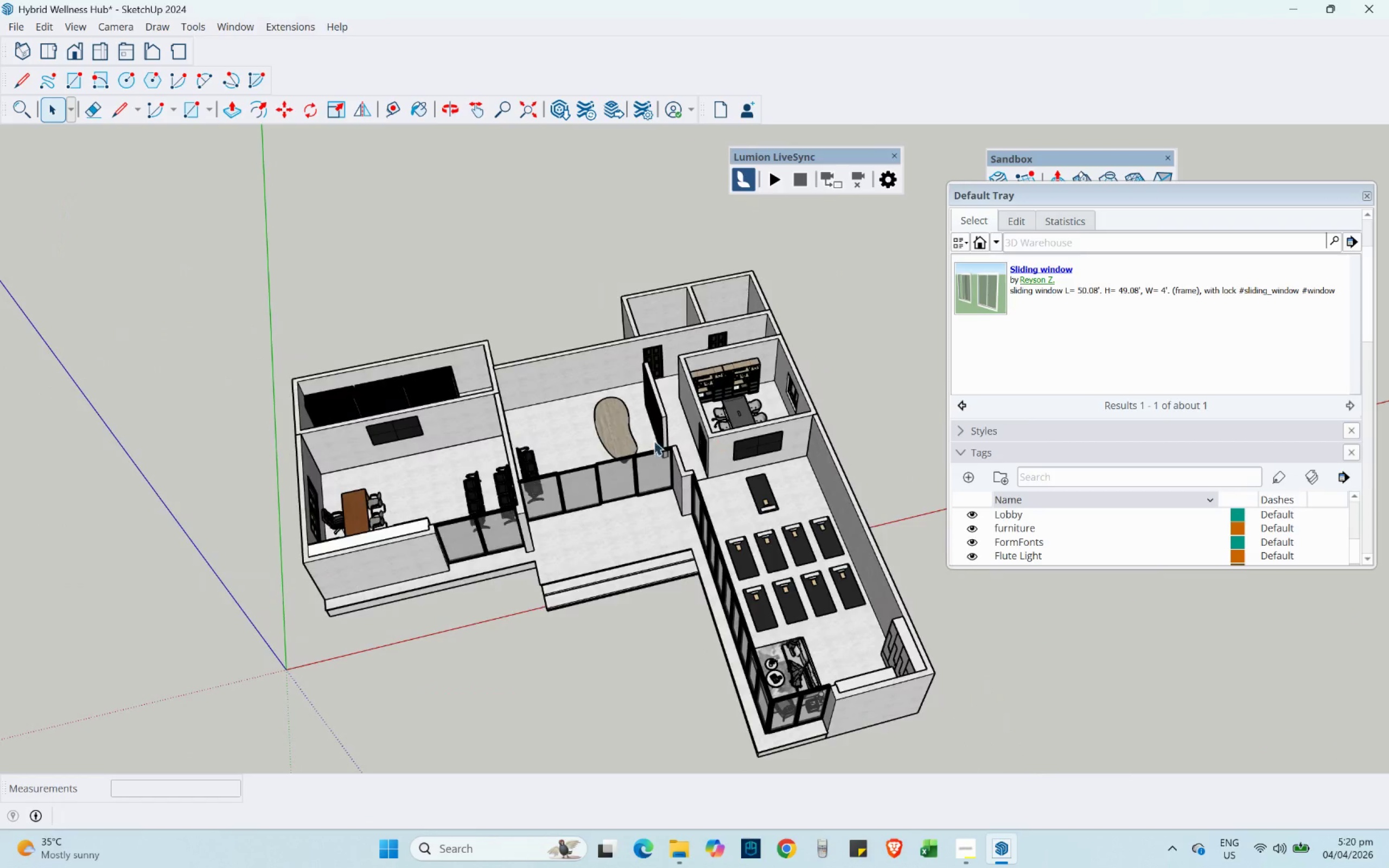 
hold_key(key=ShiftLeft, duration=0.38)
 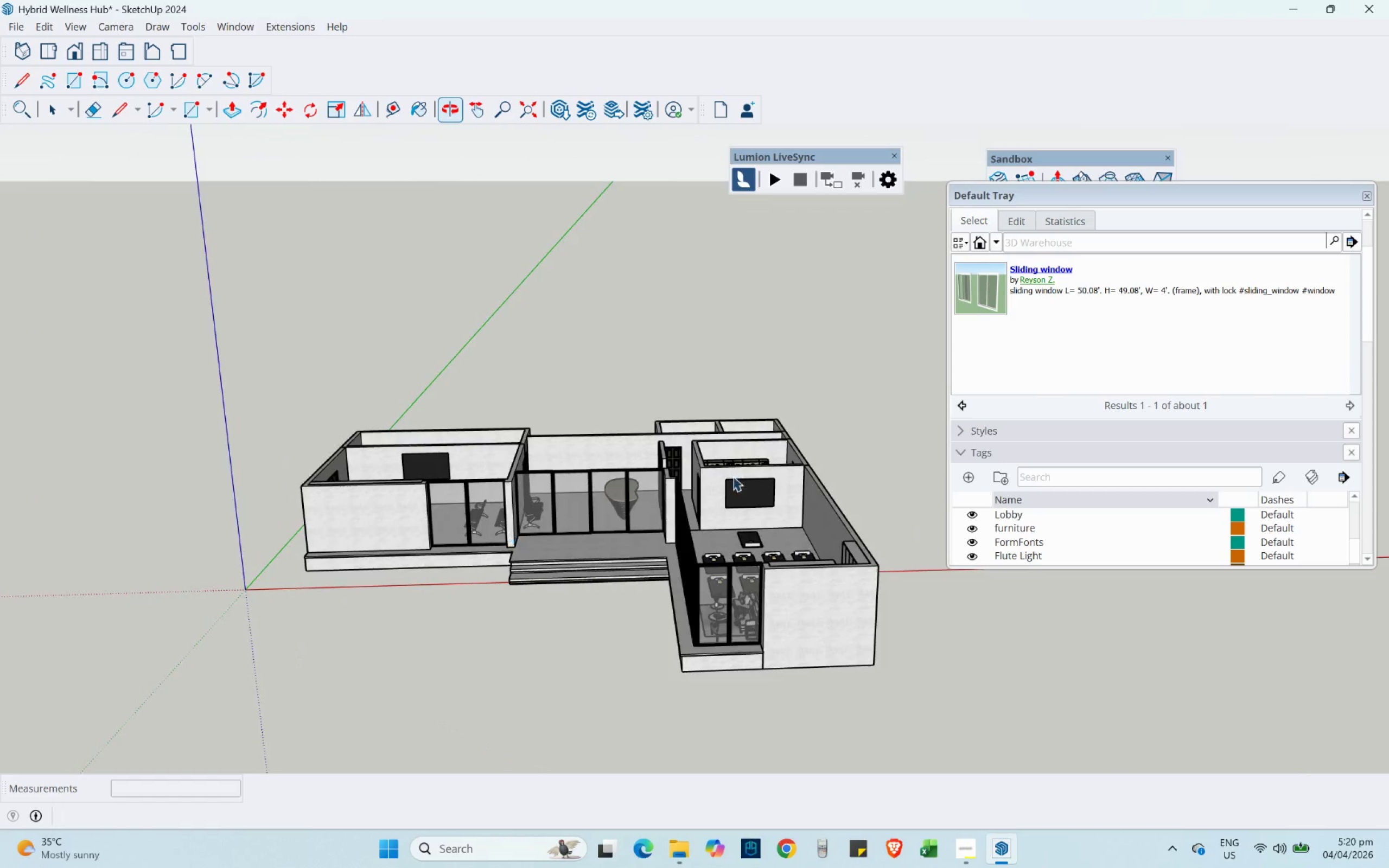 
key(Shift+ShiftLeft)
 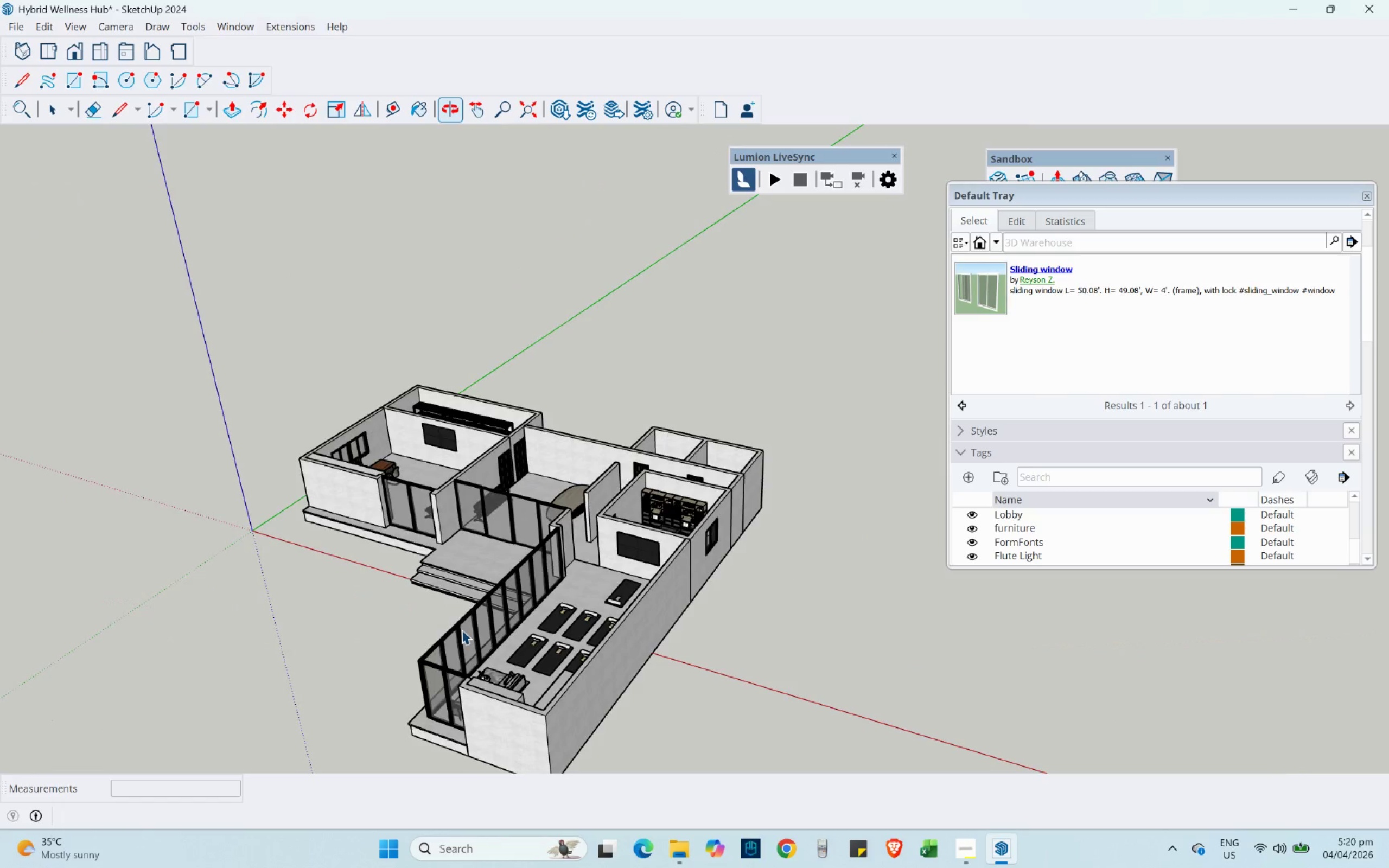 
scroll: coordinate [757, 286], scroll_direction: up, amount: 16.0
 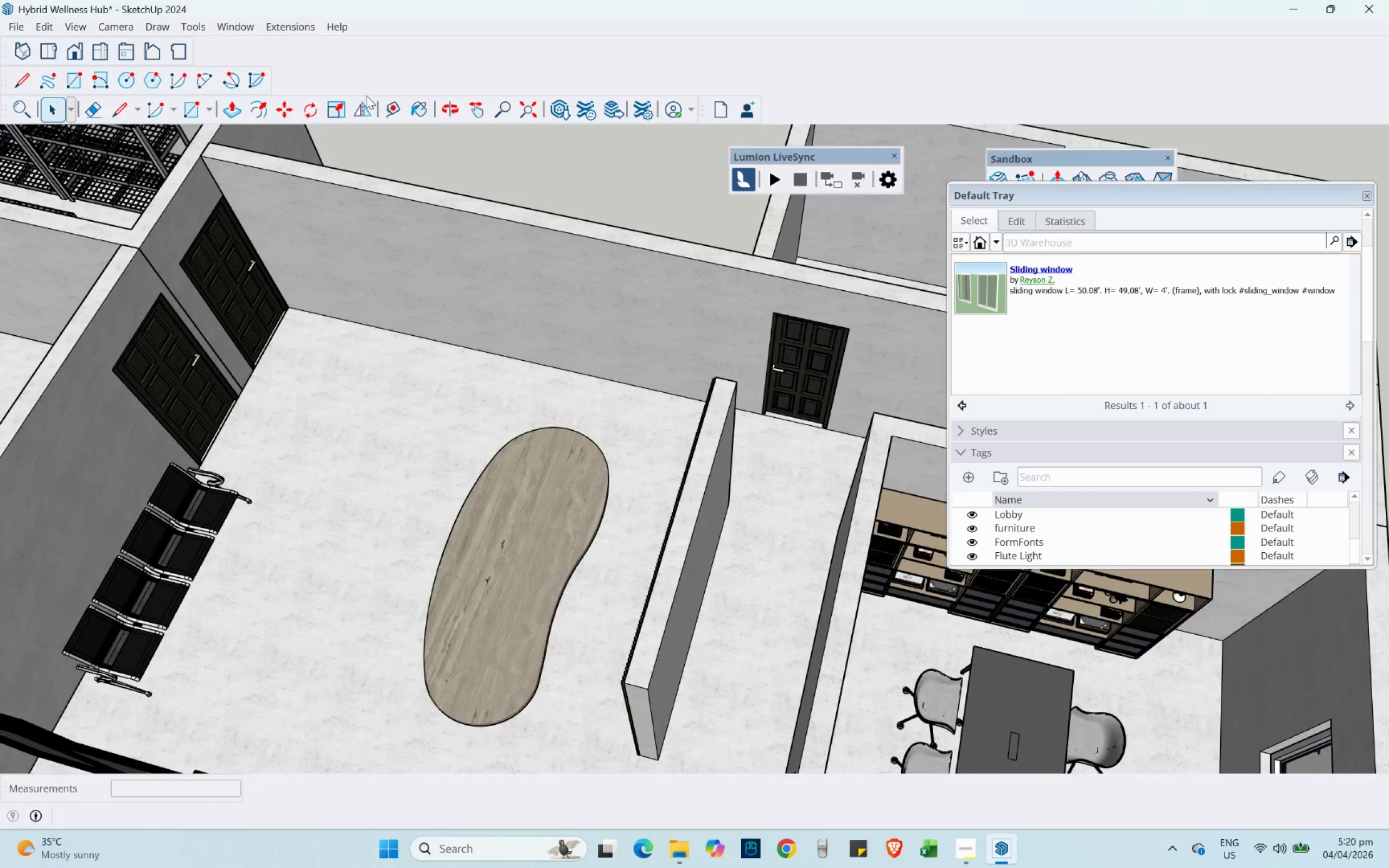 
left_click([380, 99])
 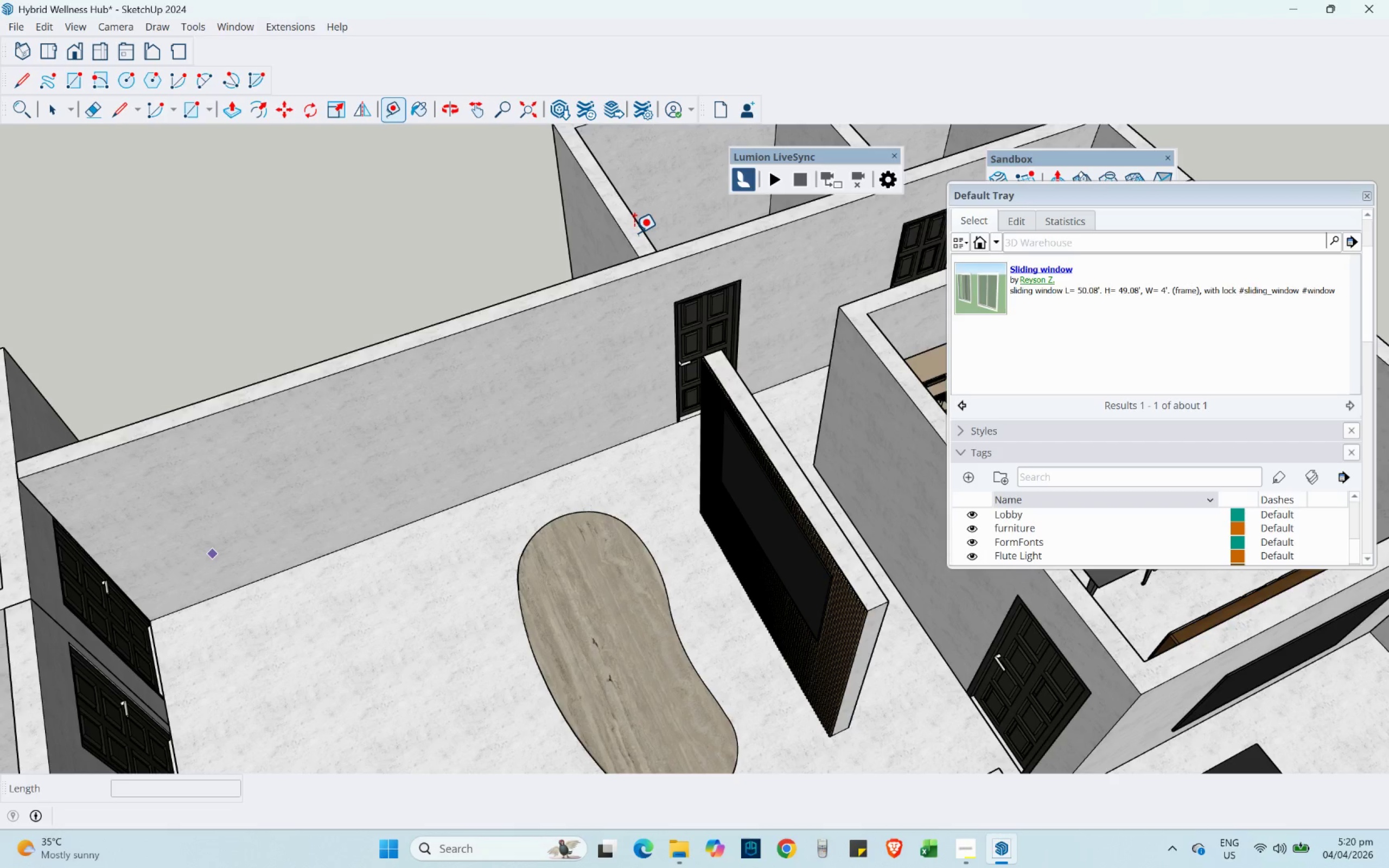 
key(Shift+ShiftLeft)
 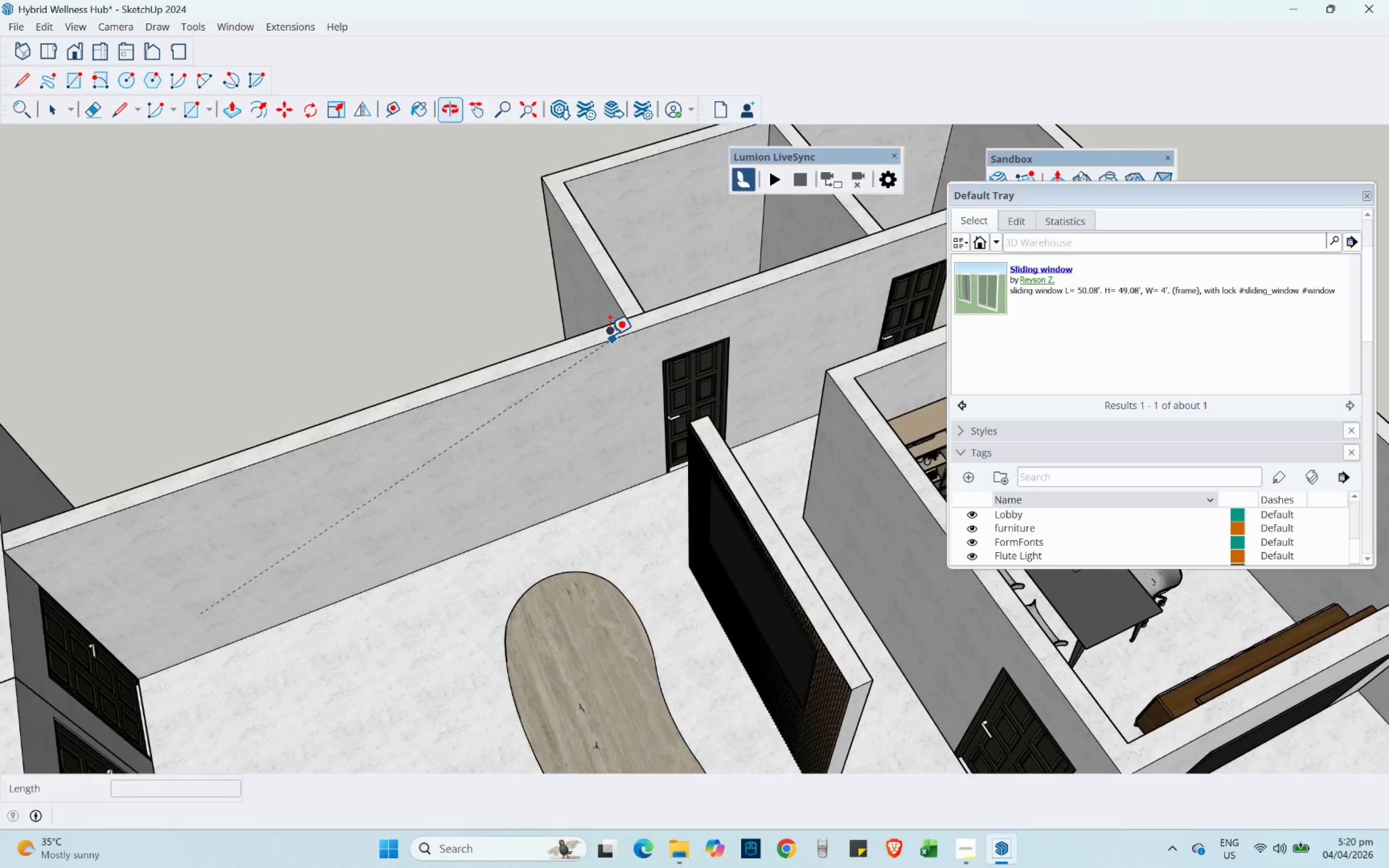 
scroll: coordinate [611, 335], scroll_direction: up, amount: 2.0
 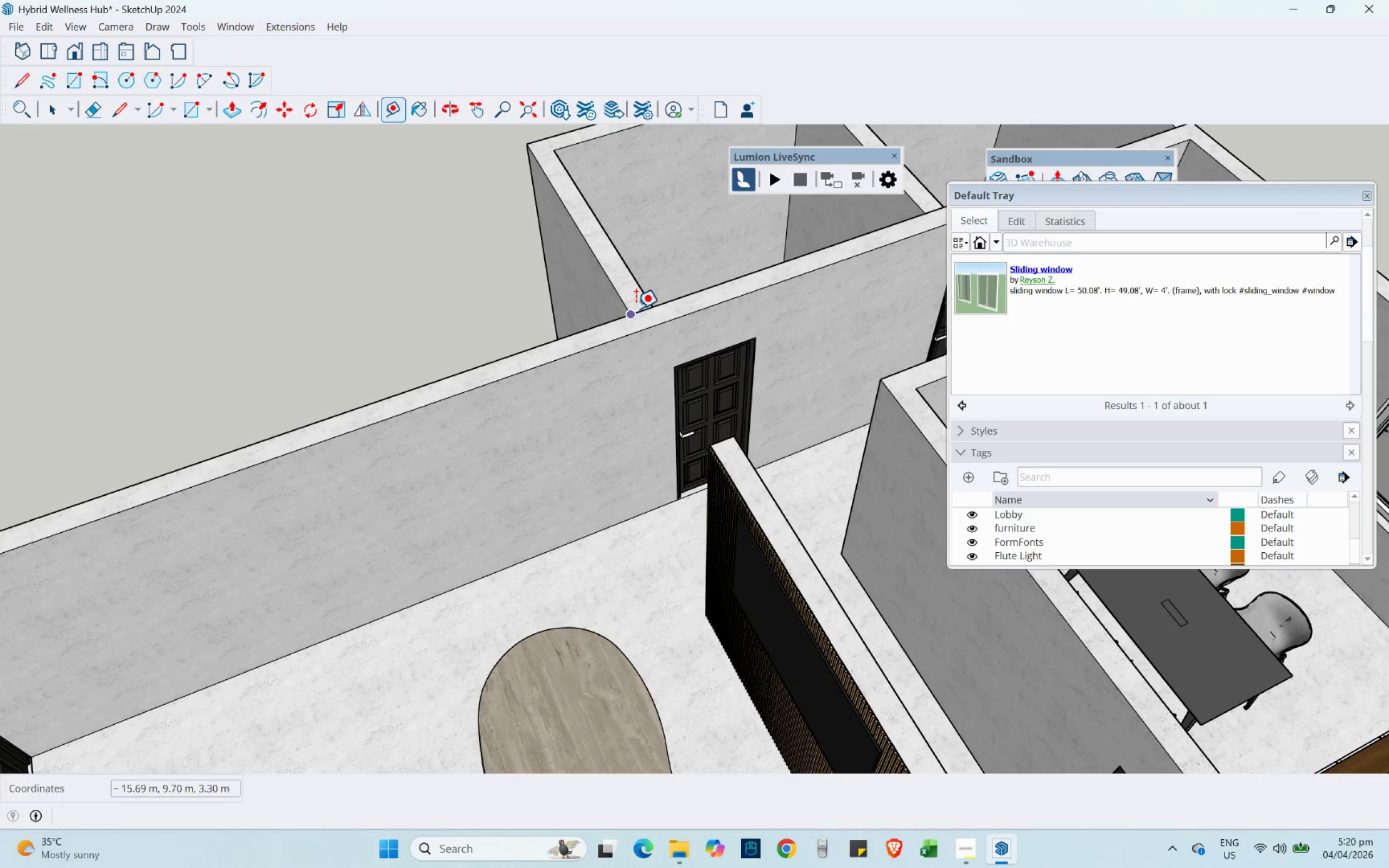 
scroll: coordinate [836, 269], scroll_direction: down, amount: 4.0
 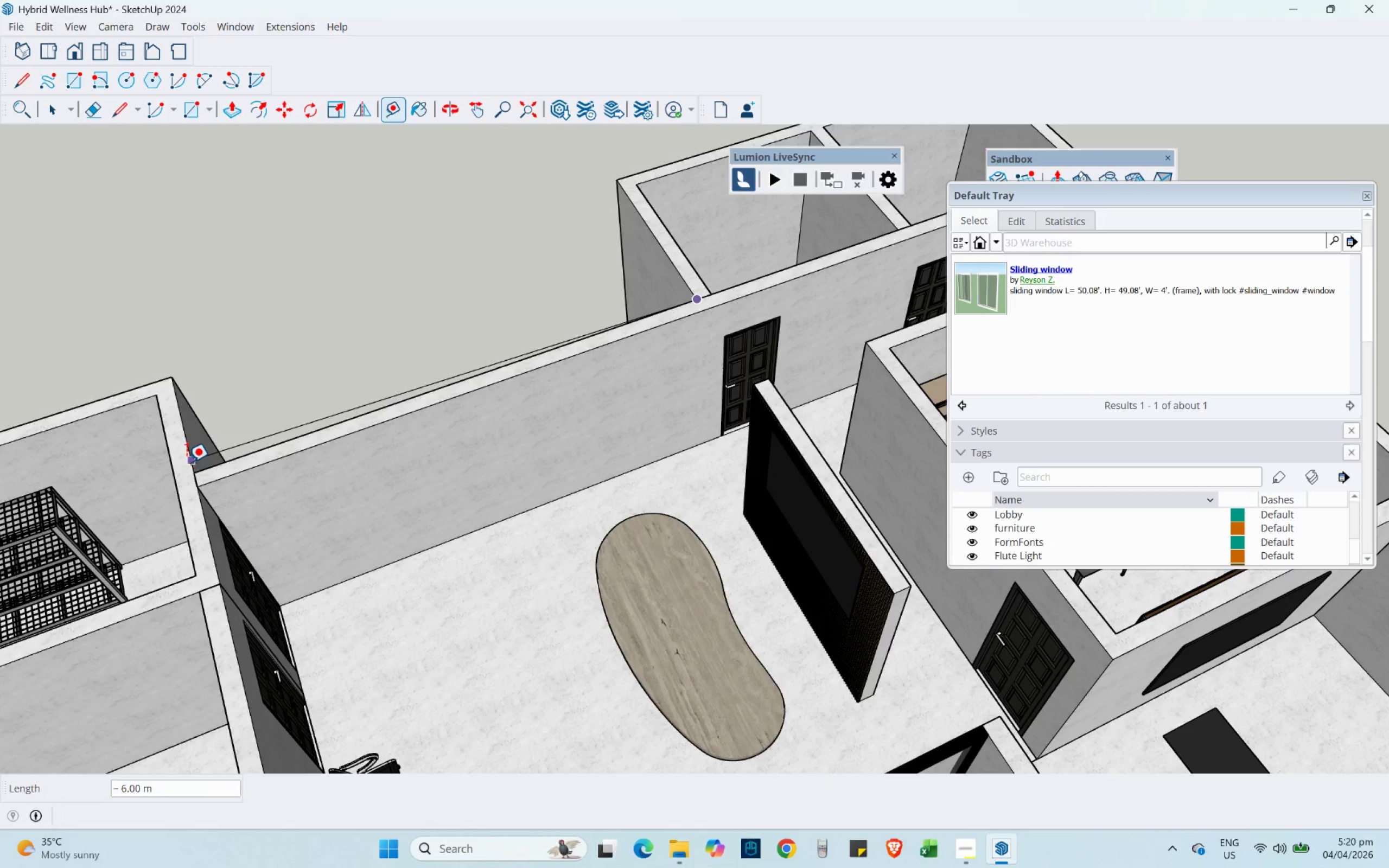 
mouse_move([202, 466])
 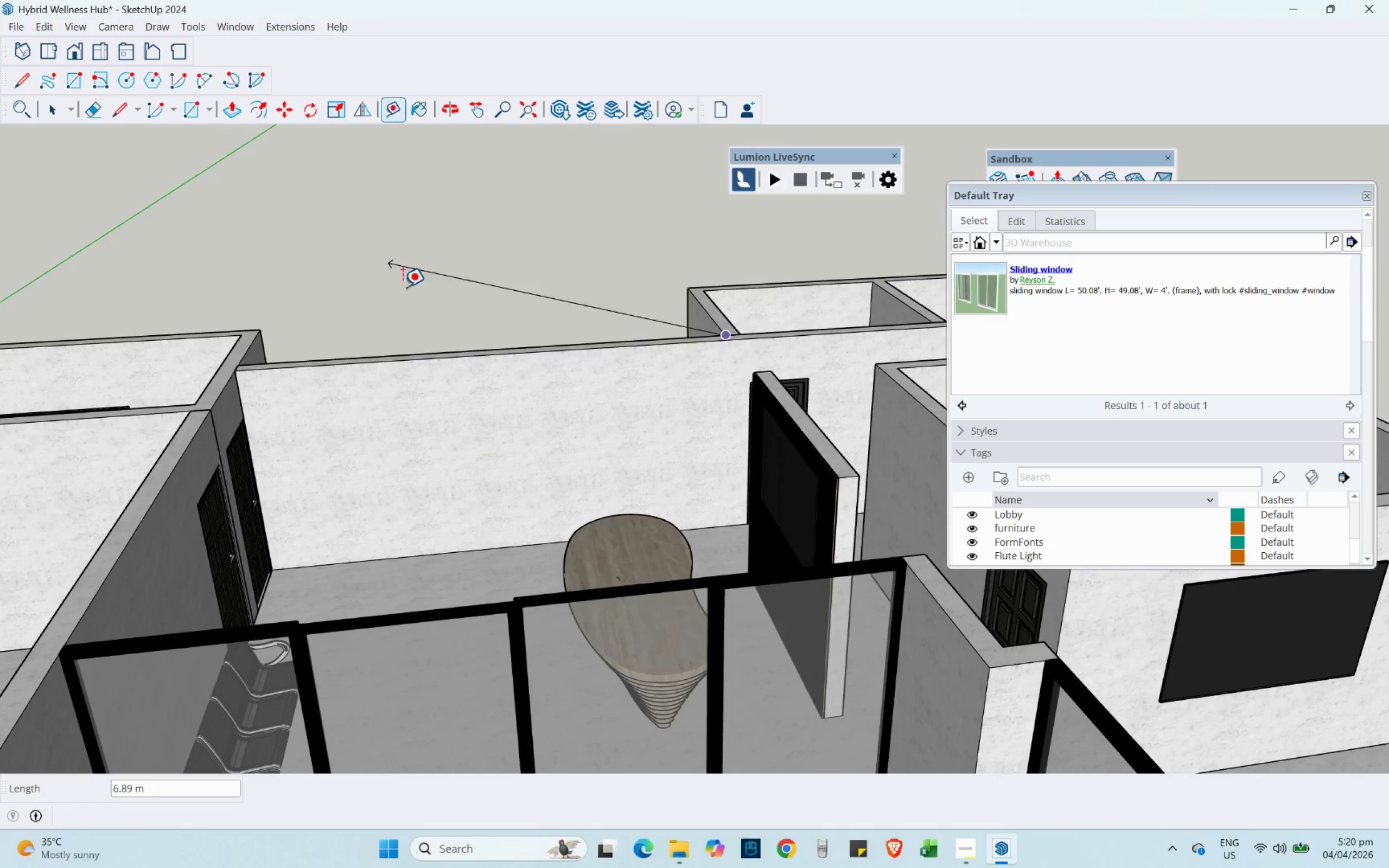 
scroll: coordinate [474, 392], scroll_direction: up, amount: 3.0
 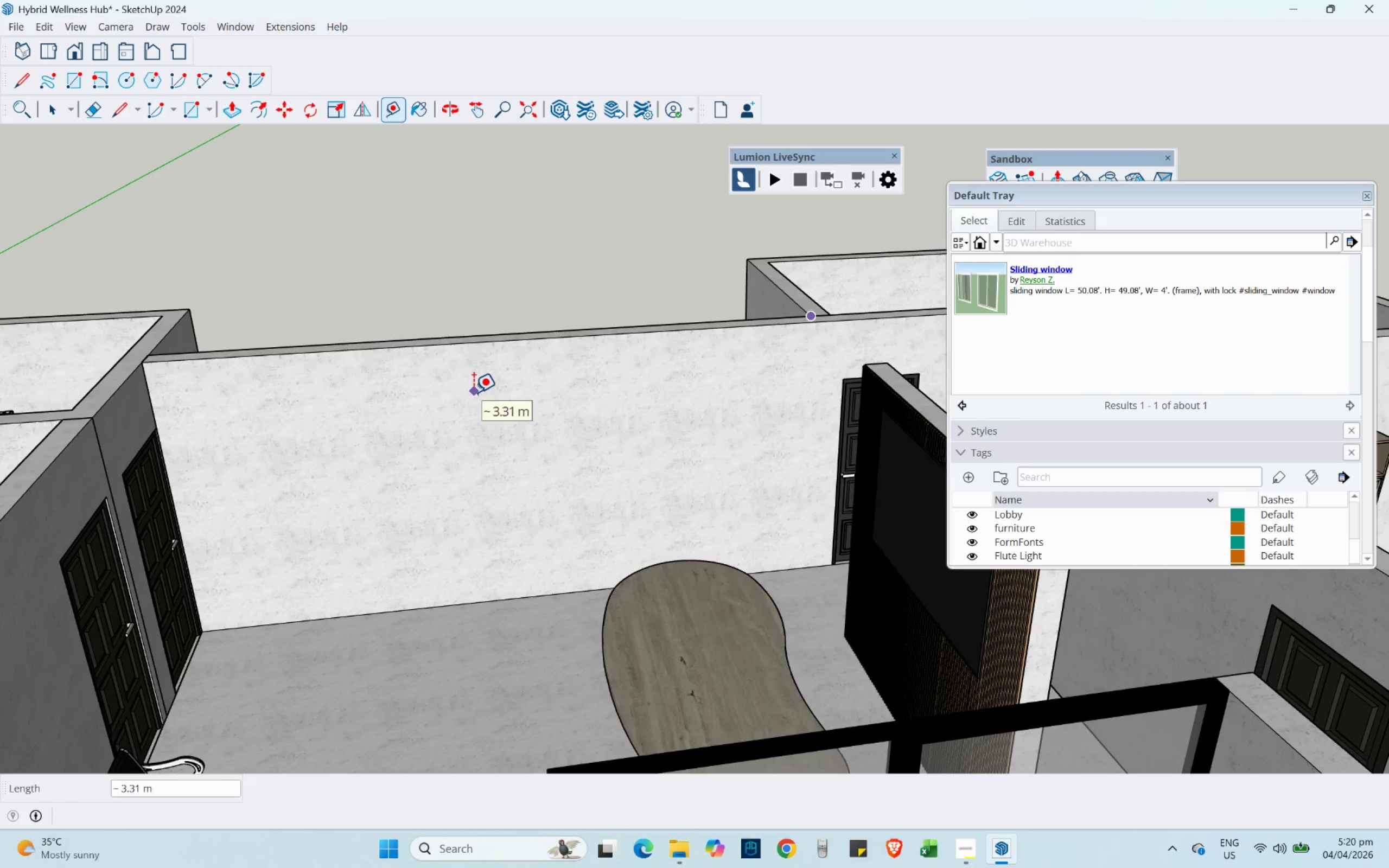 
scroll: coordinate [392, 371], scroll_direction: down, amount: 9.0
 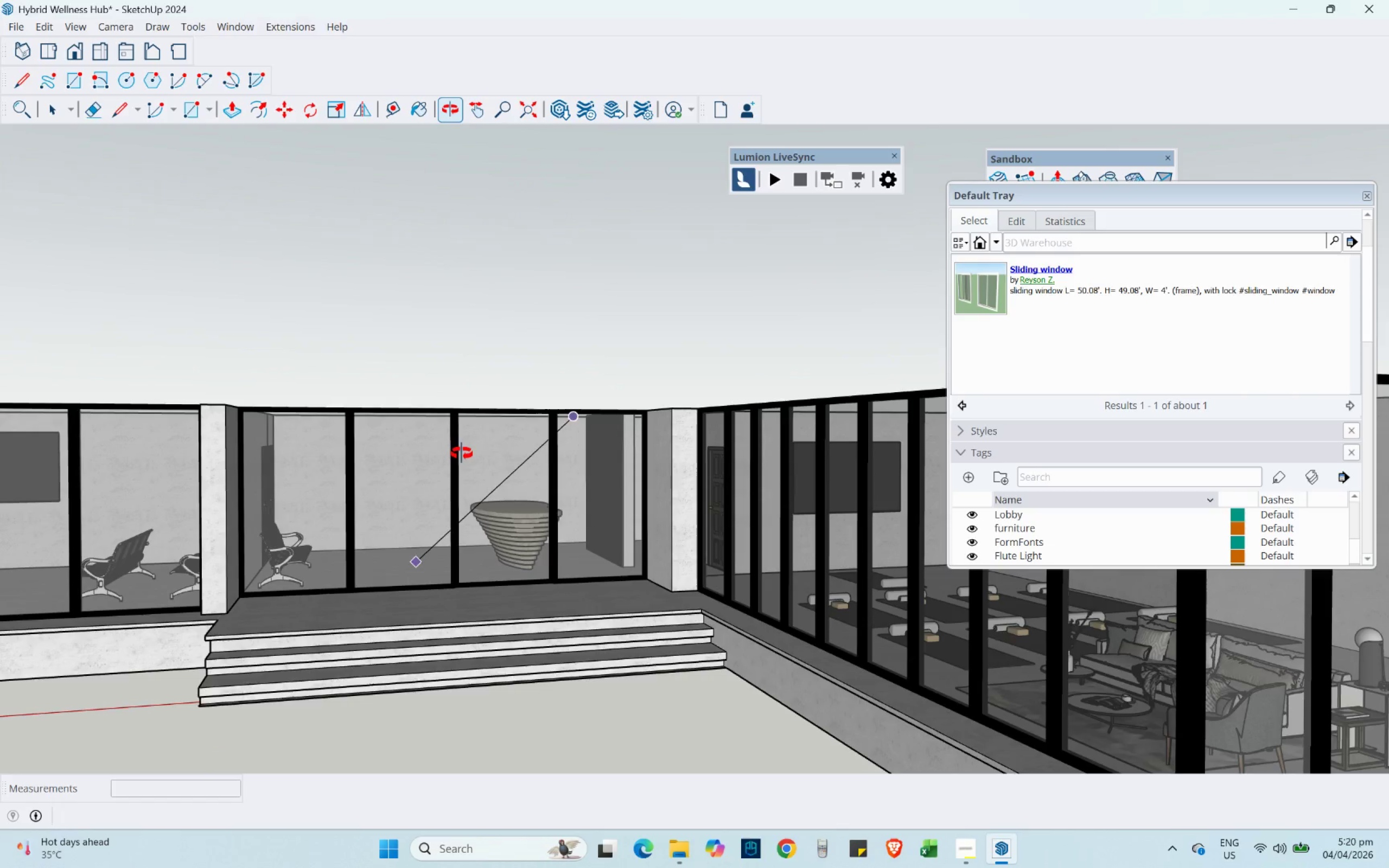 
scroll: coordinate [545, 476], scroll_direction: up, amount: 10.0
 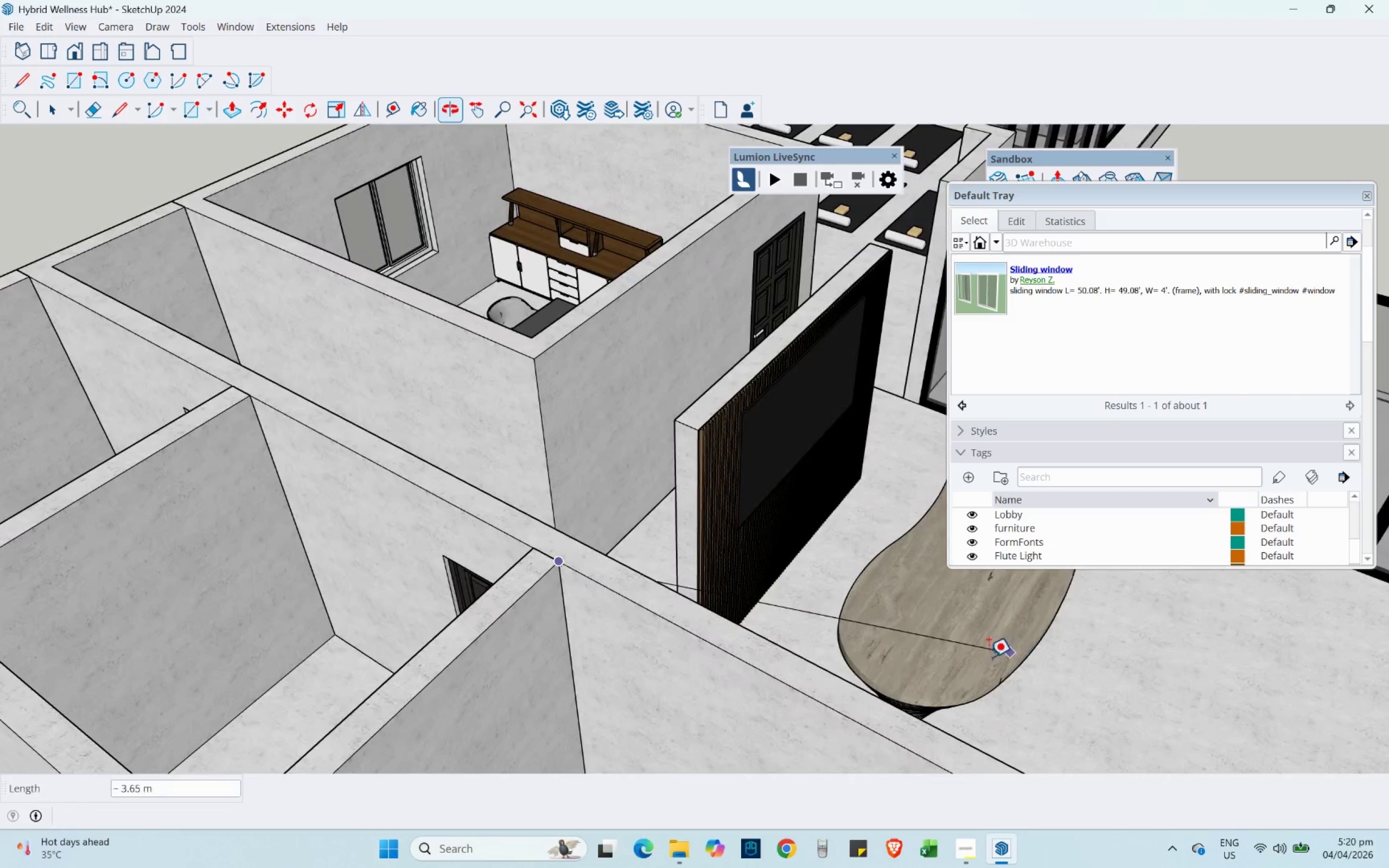 
hold_key(key=ShiftLeft, duration=0.45)
 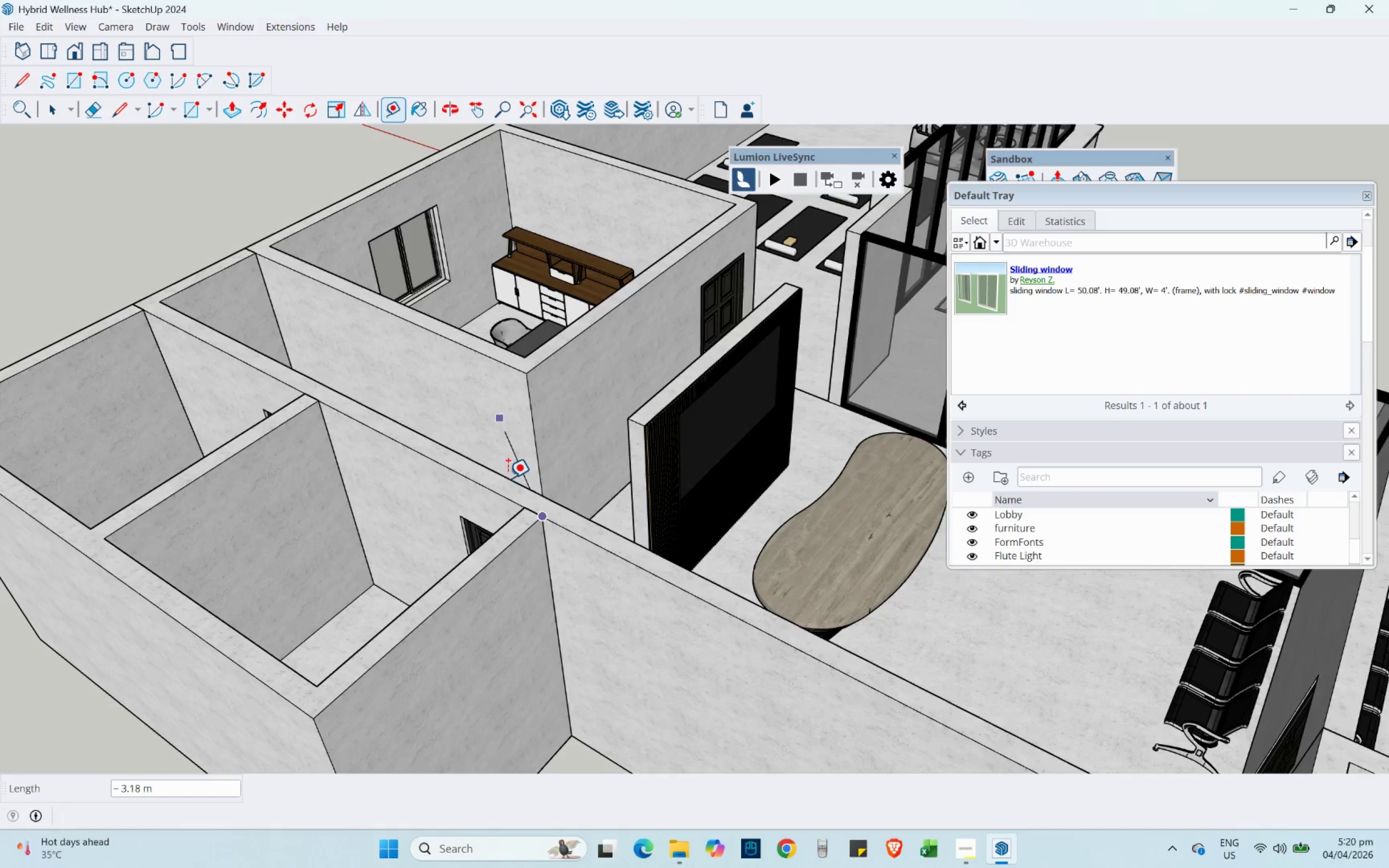 
scroll: coordinate [458, 399], scroll_direction: down, amount: 10.0
 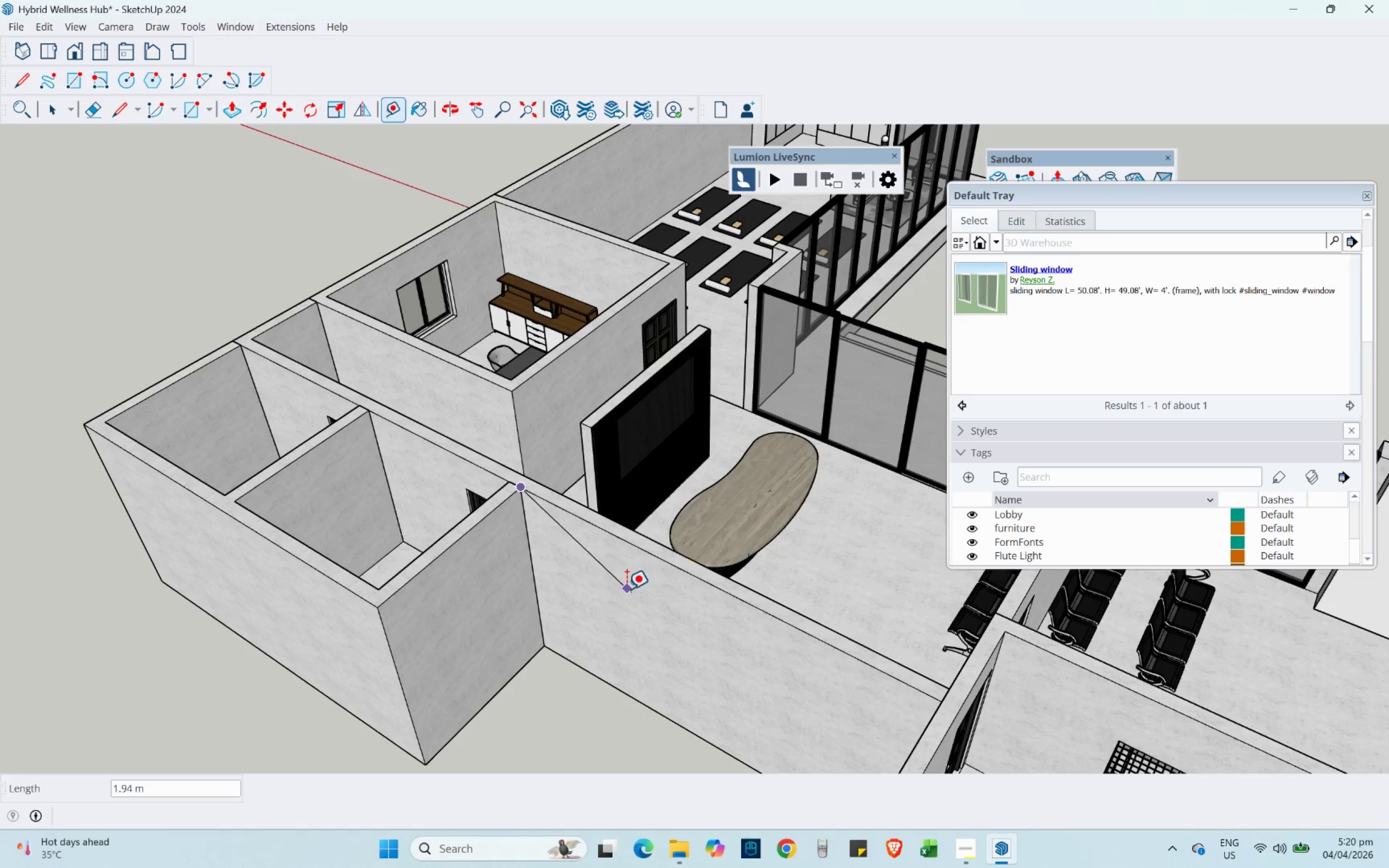 
key(Escape)
 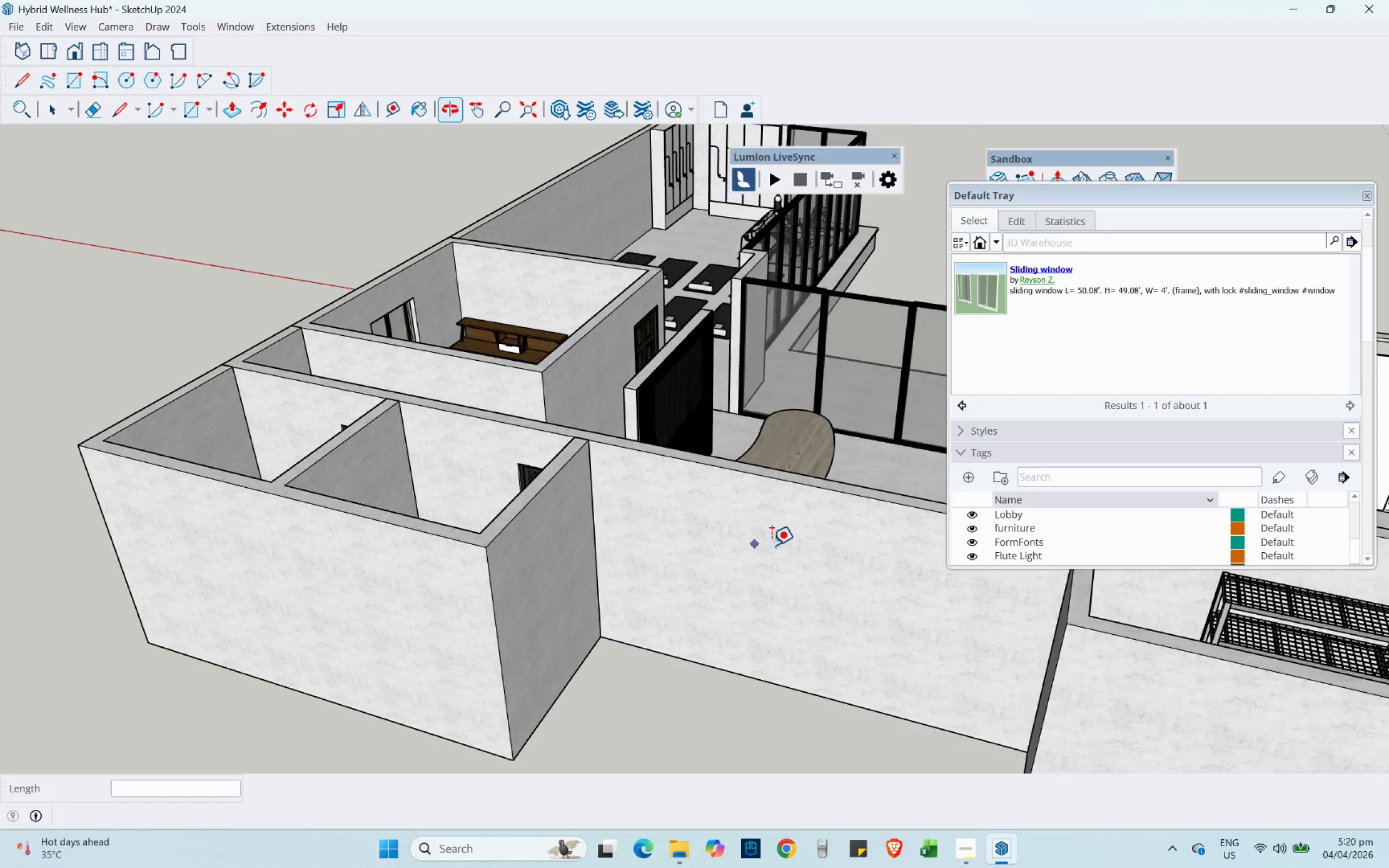 
hold_key(key=ShiftLeft, duration=0.77)
 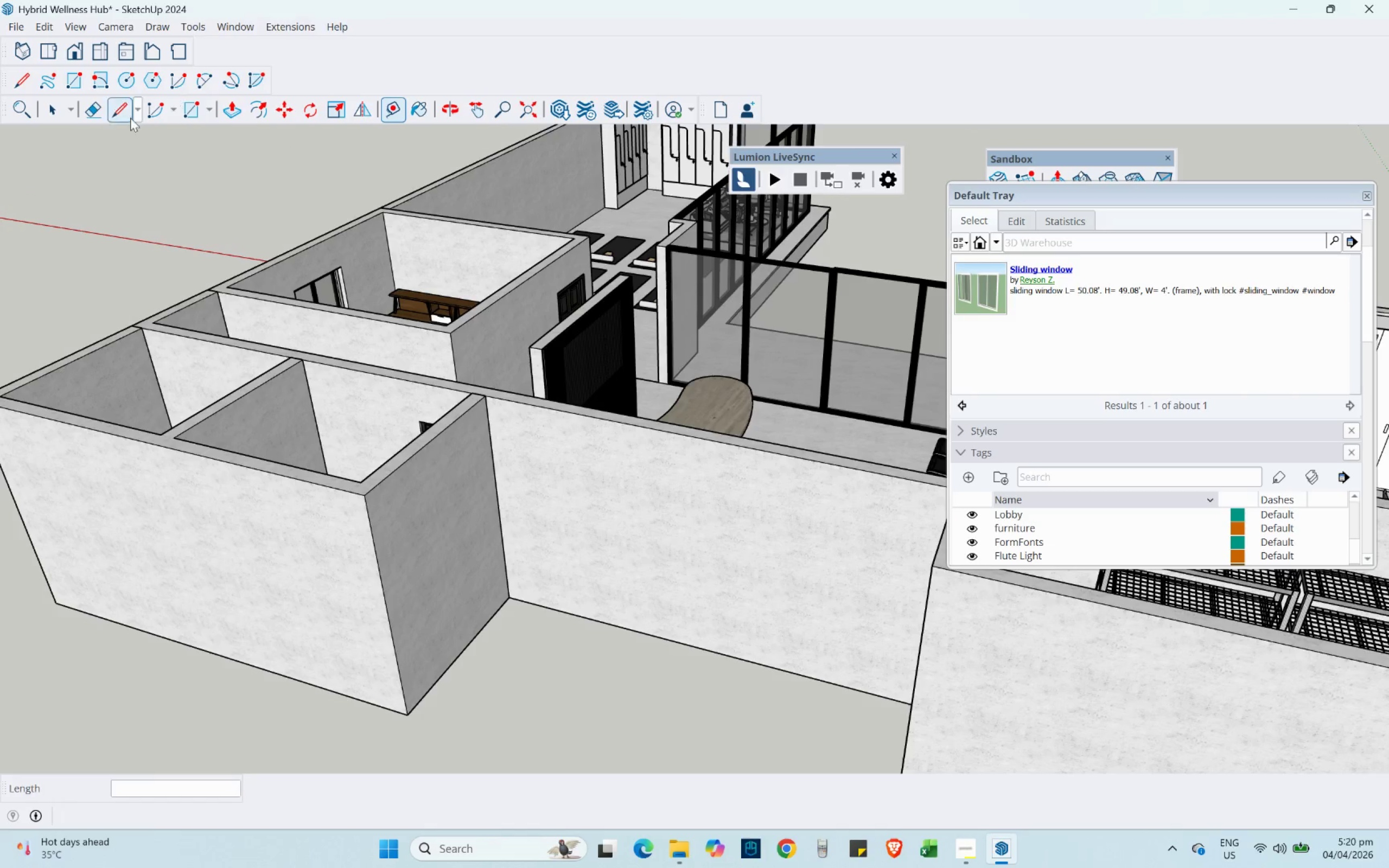 
left_click([66, 118])
 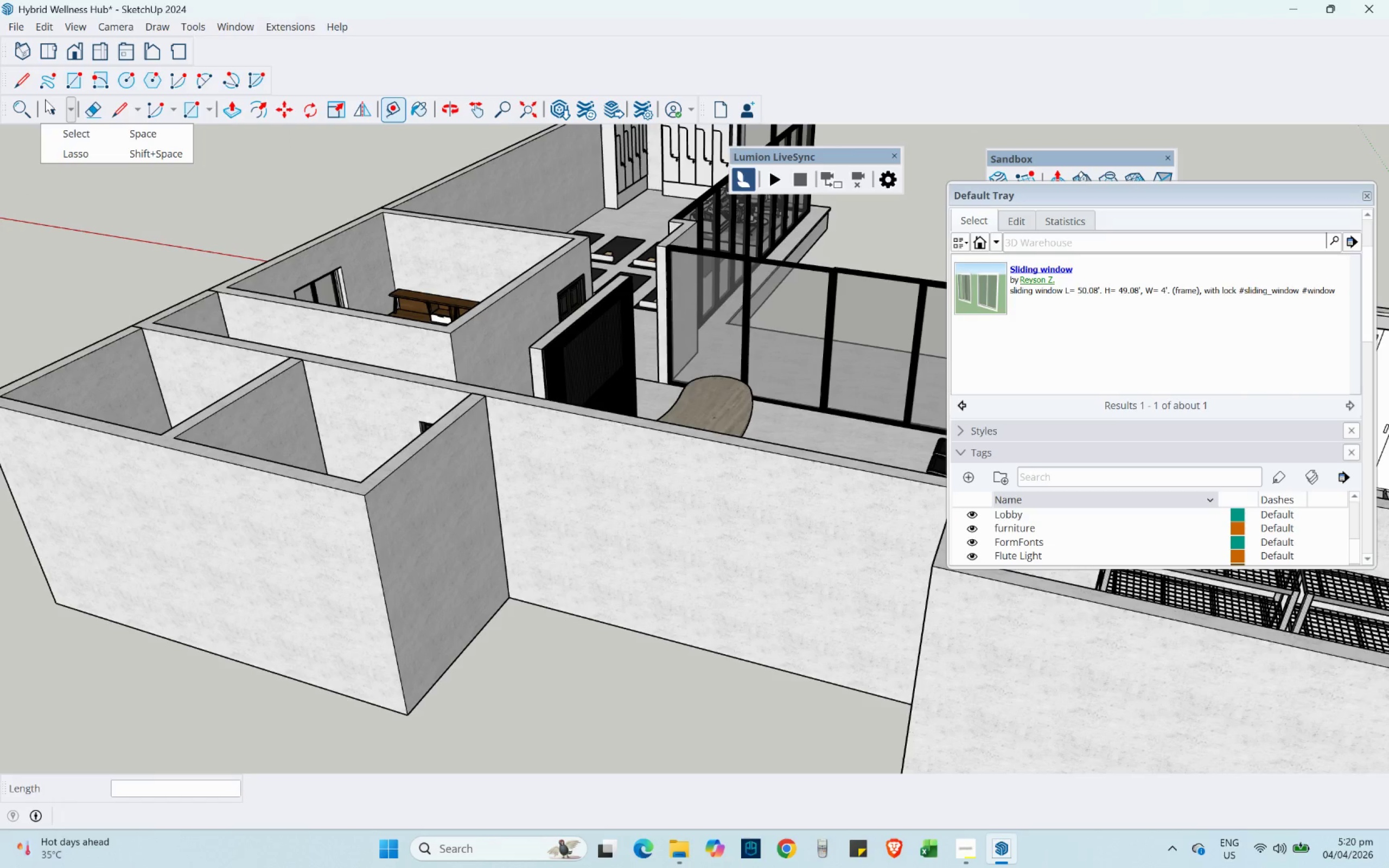 
left_click([46, 101])
 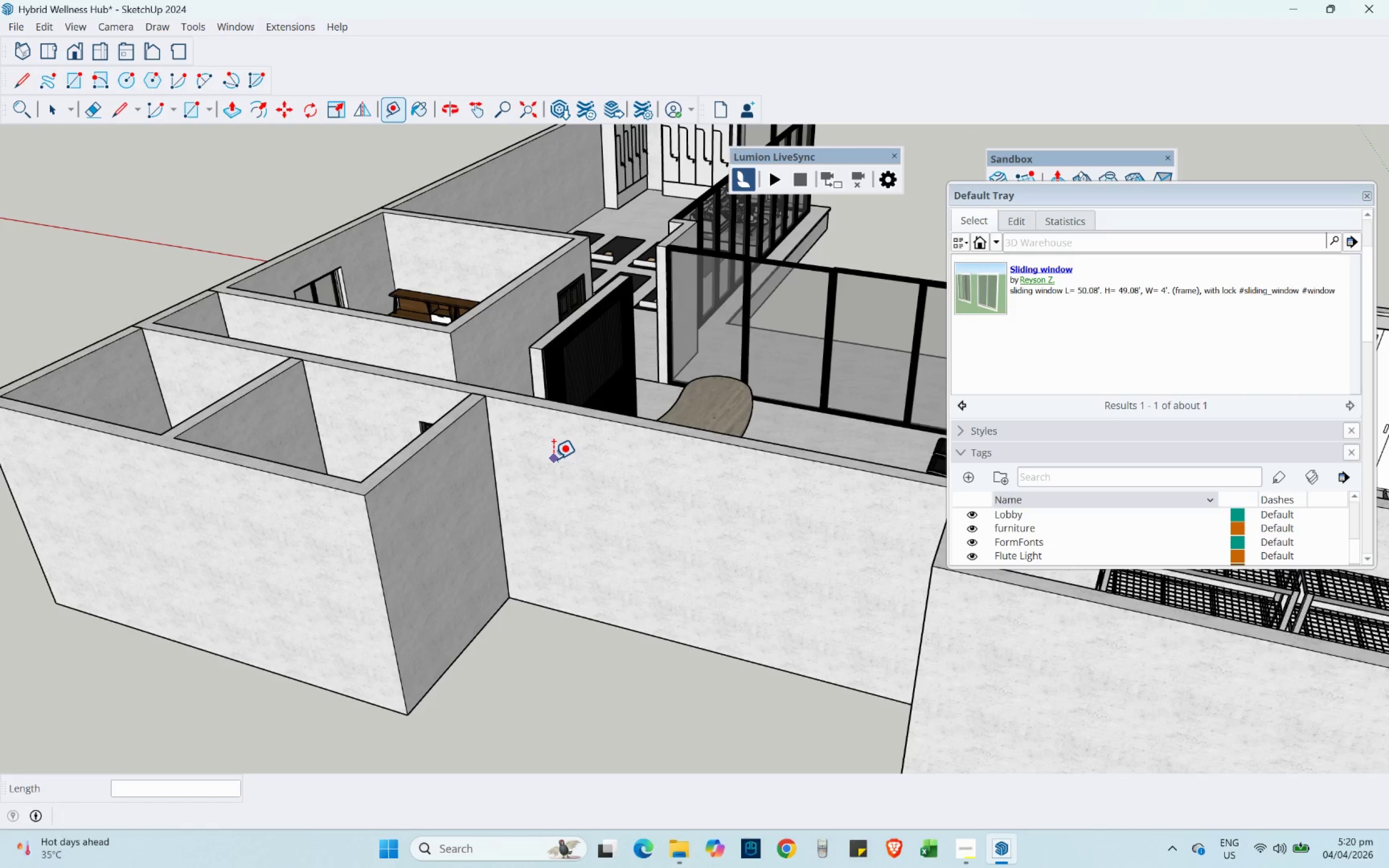 
double_click([553, 459])
 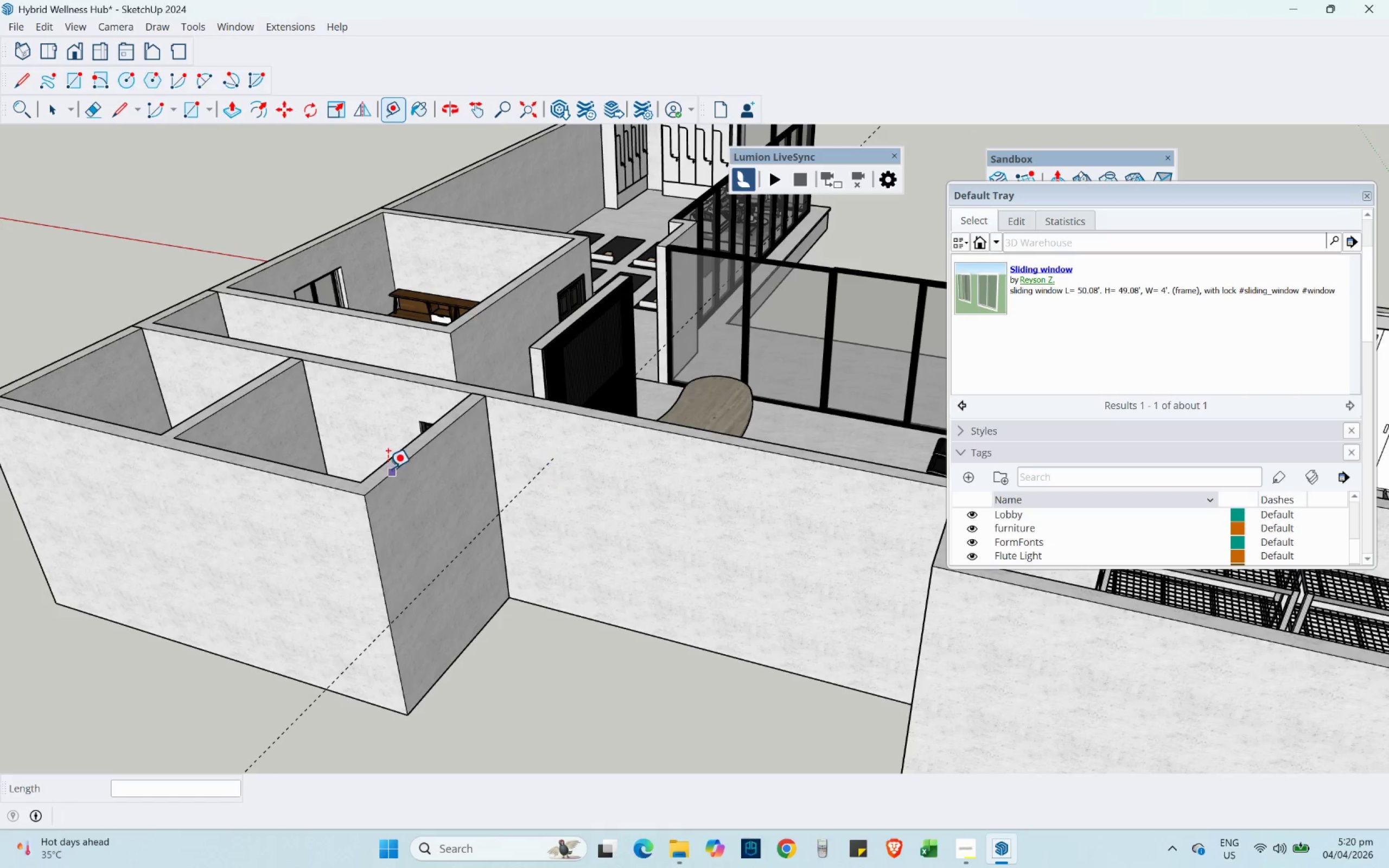 
key(Escape)
 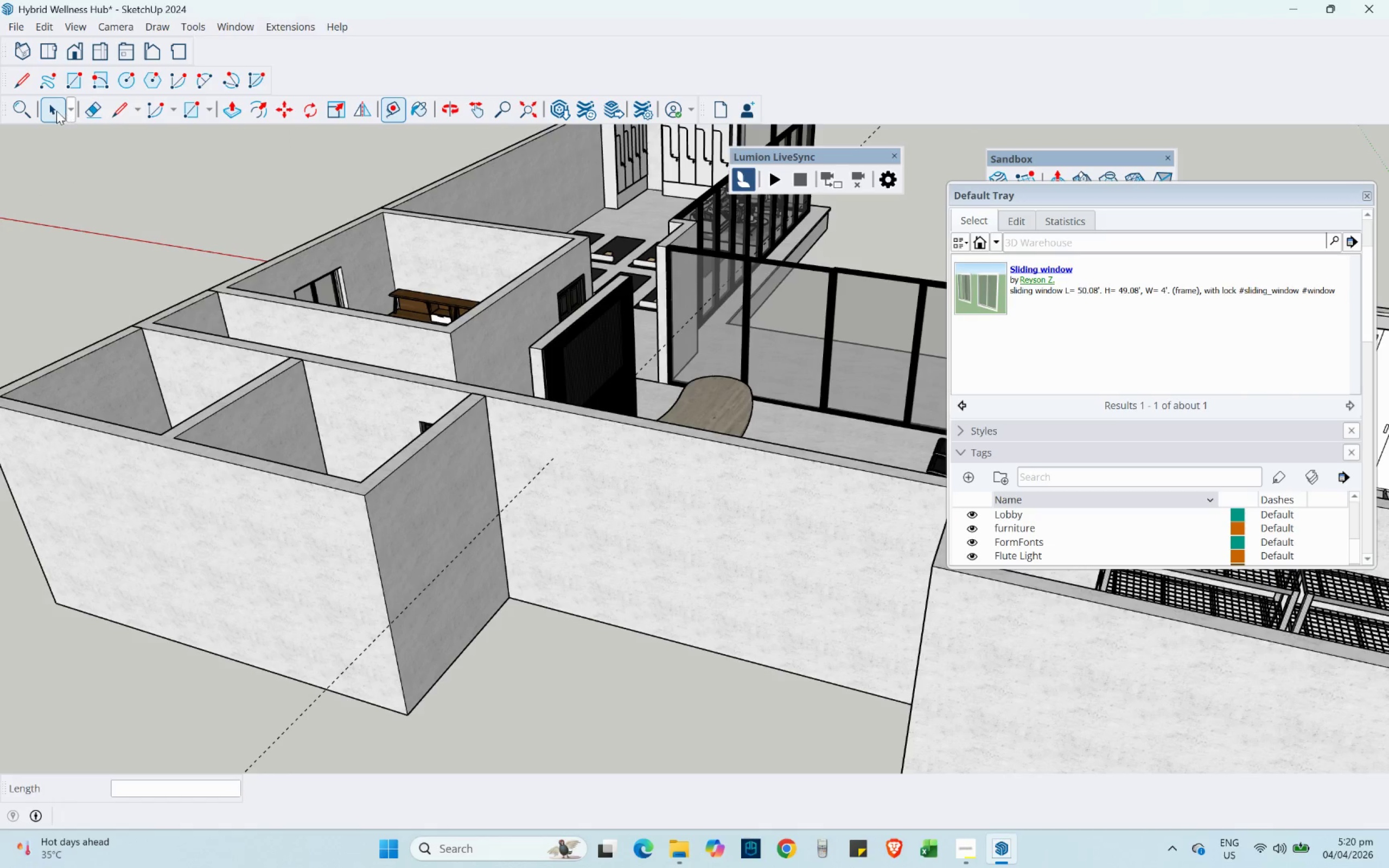 
left_click([56, 111])
 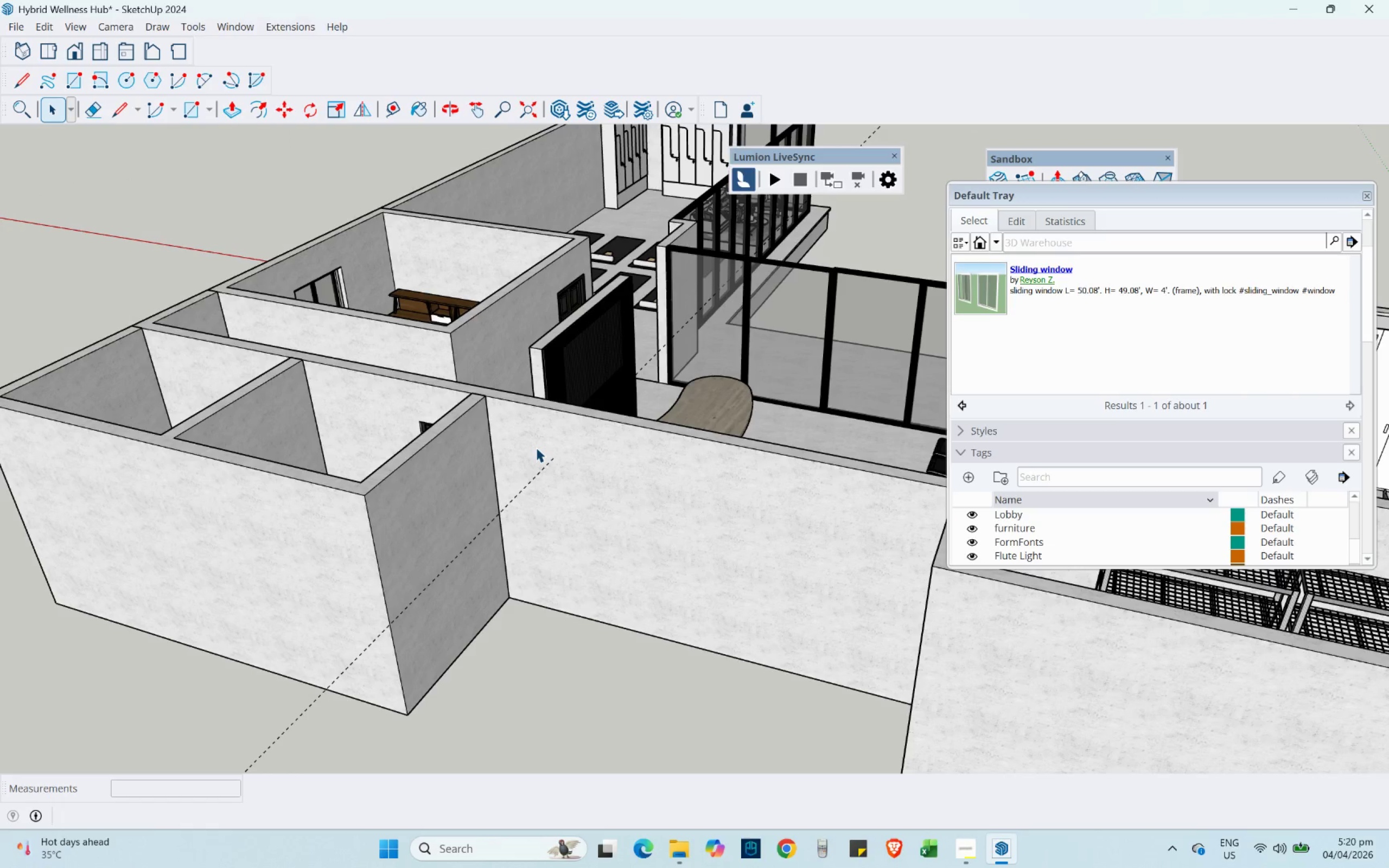 
double_click([536, 448])
 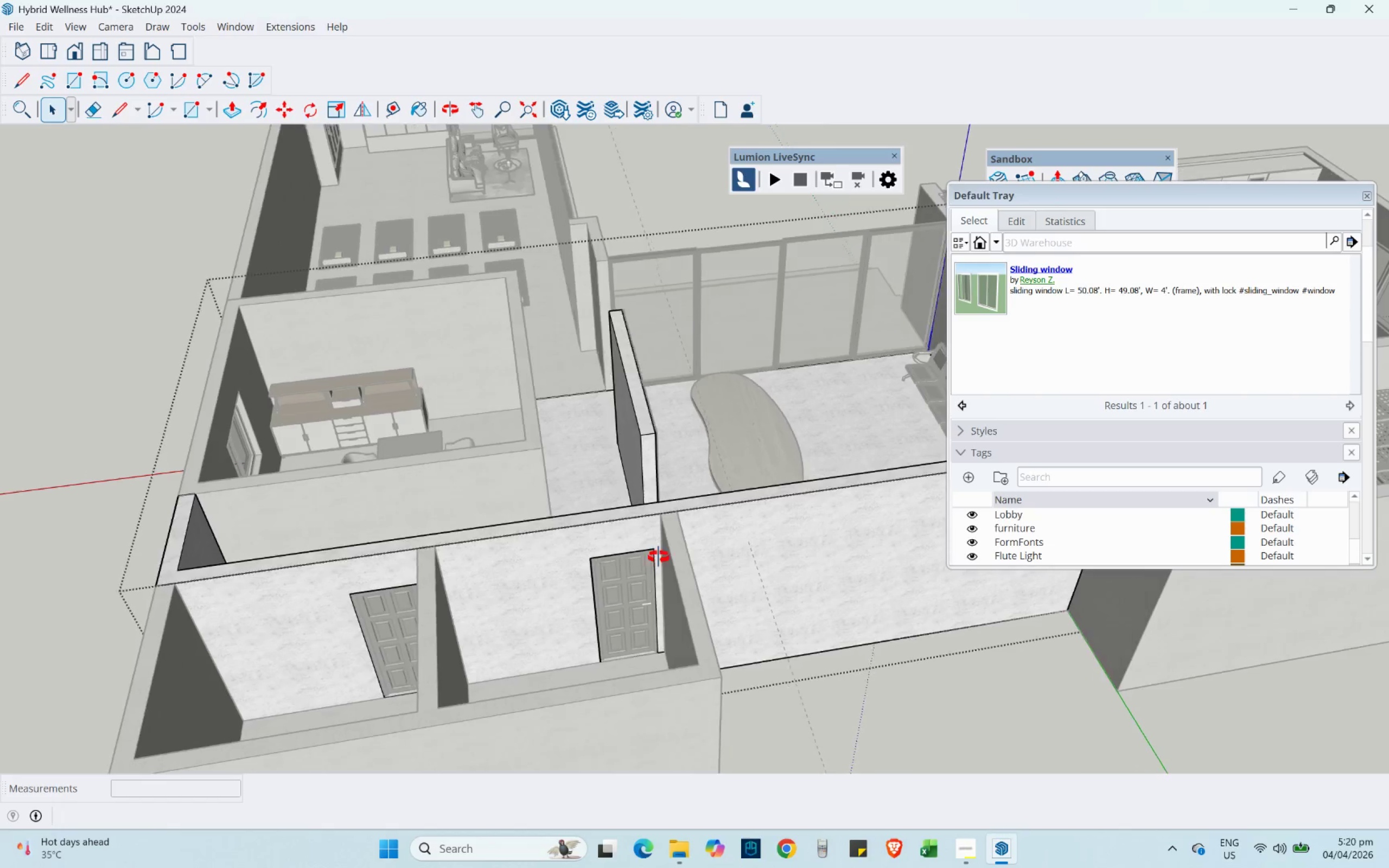 
hold_key(key=ShiftLeft, duration=0.47)
 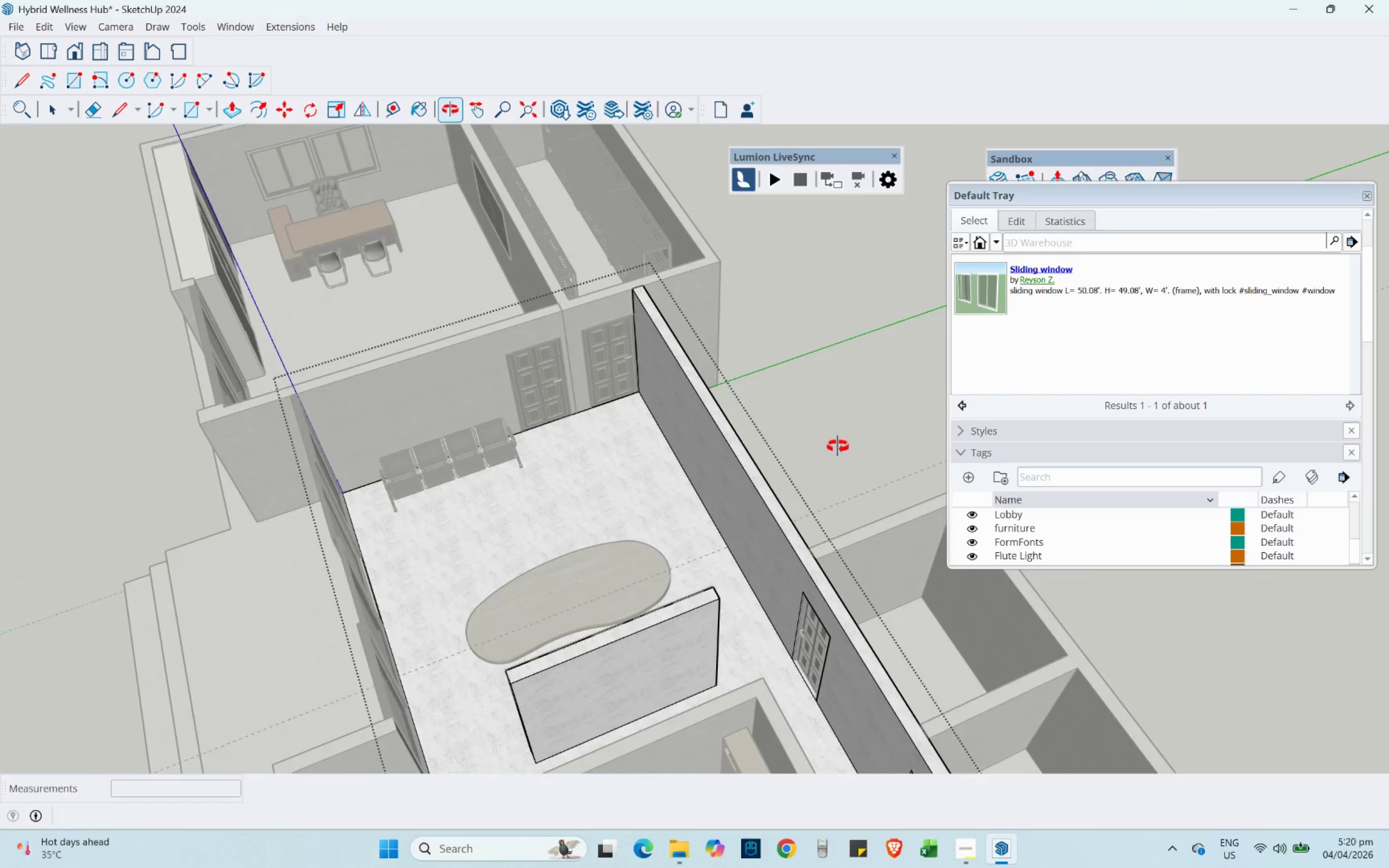 
scroll: coordinate [804, 401], scroll_direction: up, amount: 3.0
 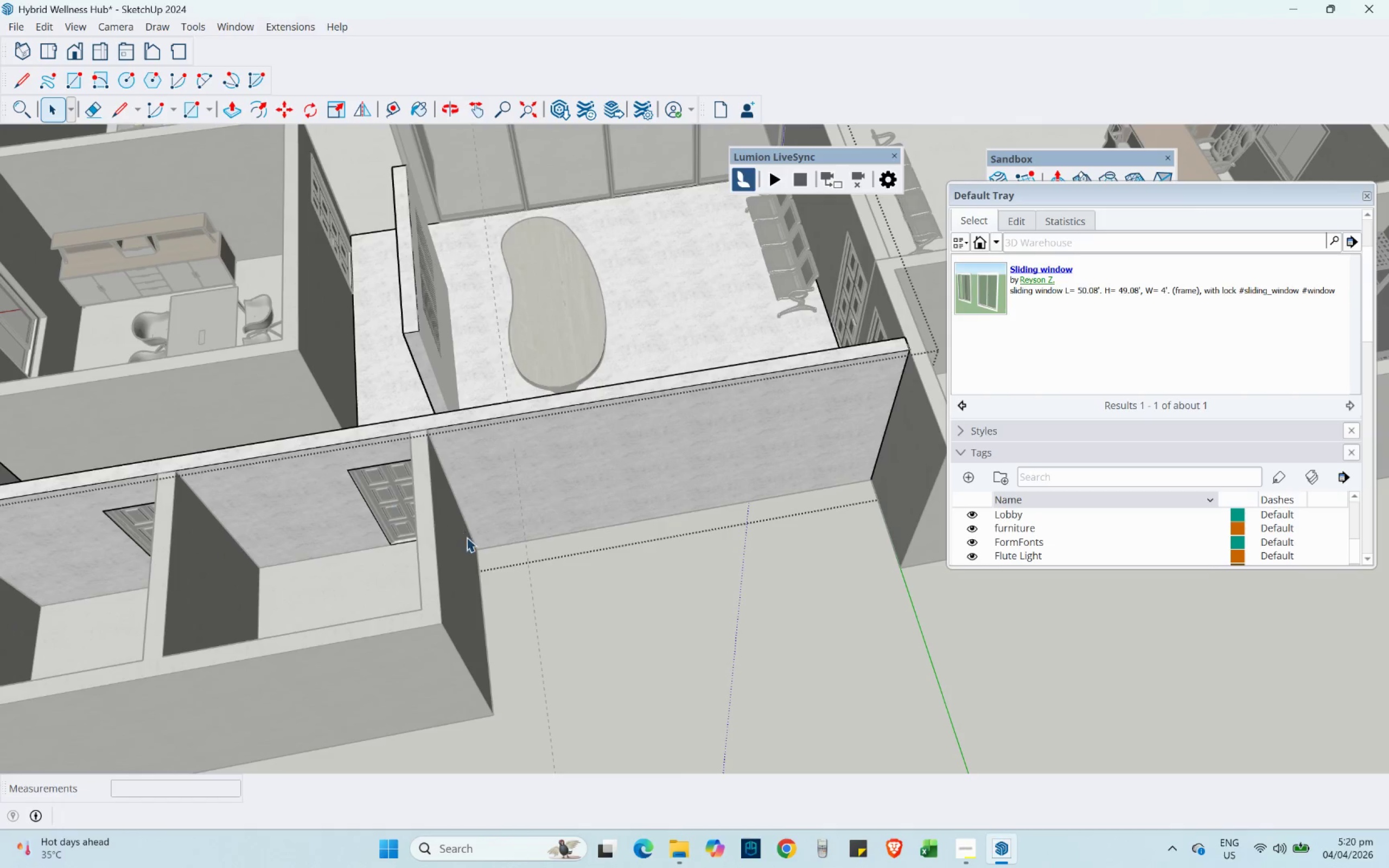 
key(K)
 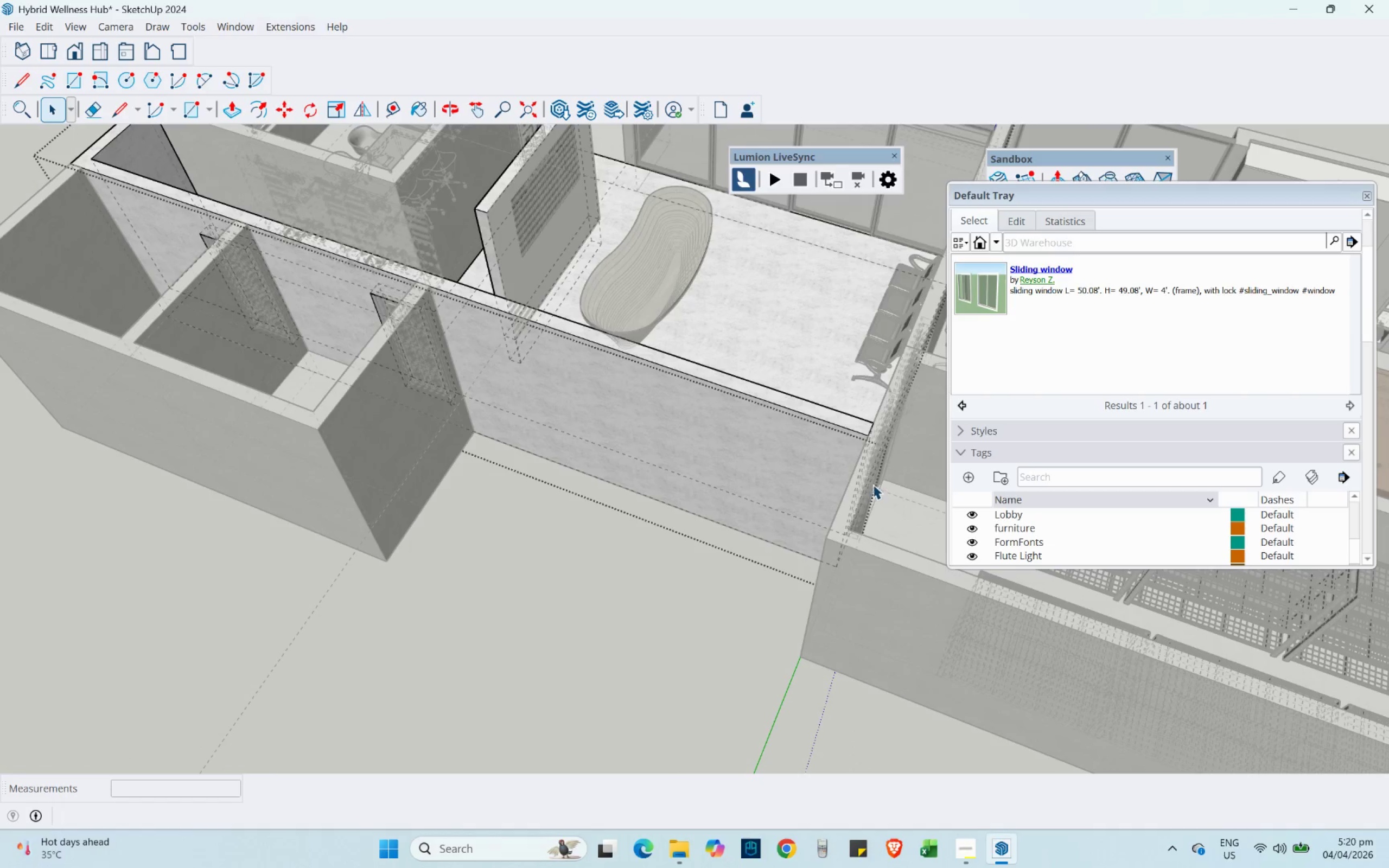 
scroll: coordinate [859, 473], scroll_direction: up, amount: 3.0
 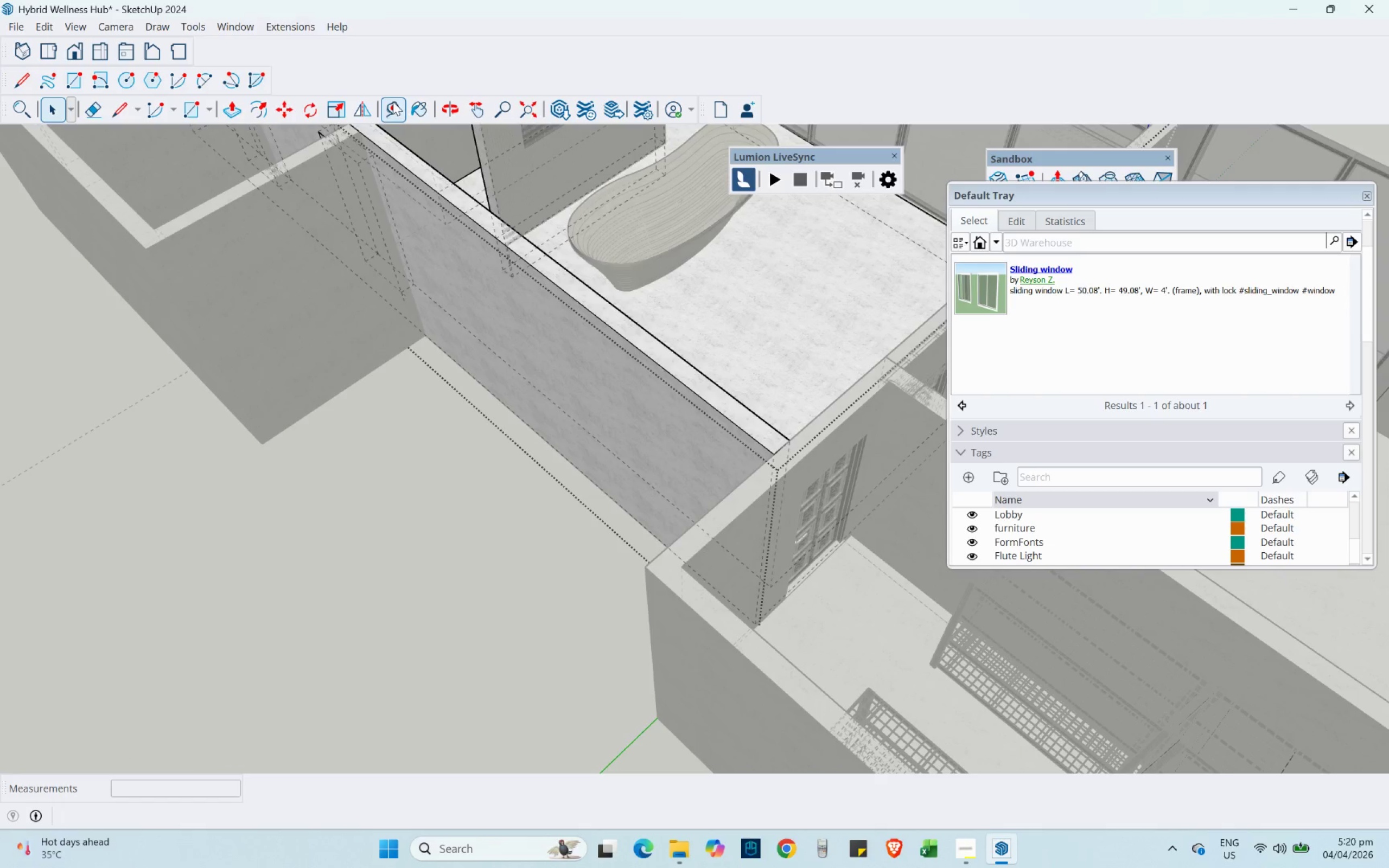 
left_click([224, 104])
 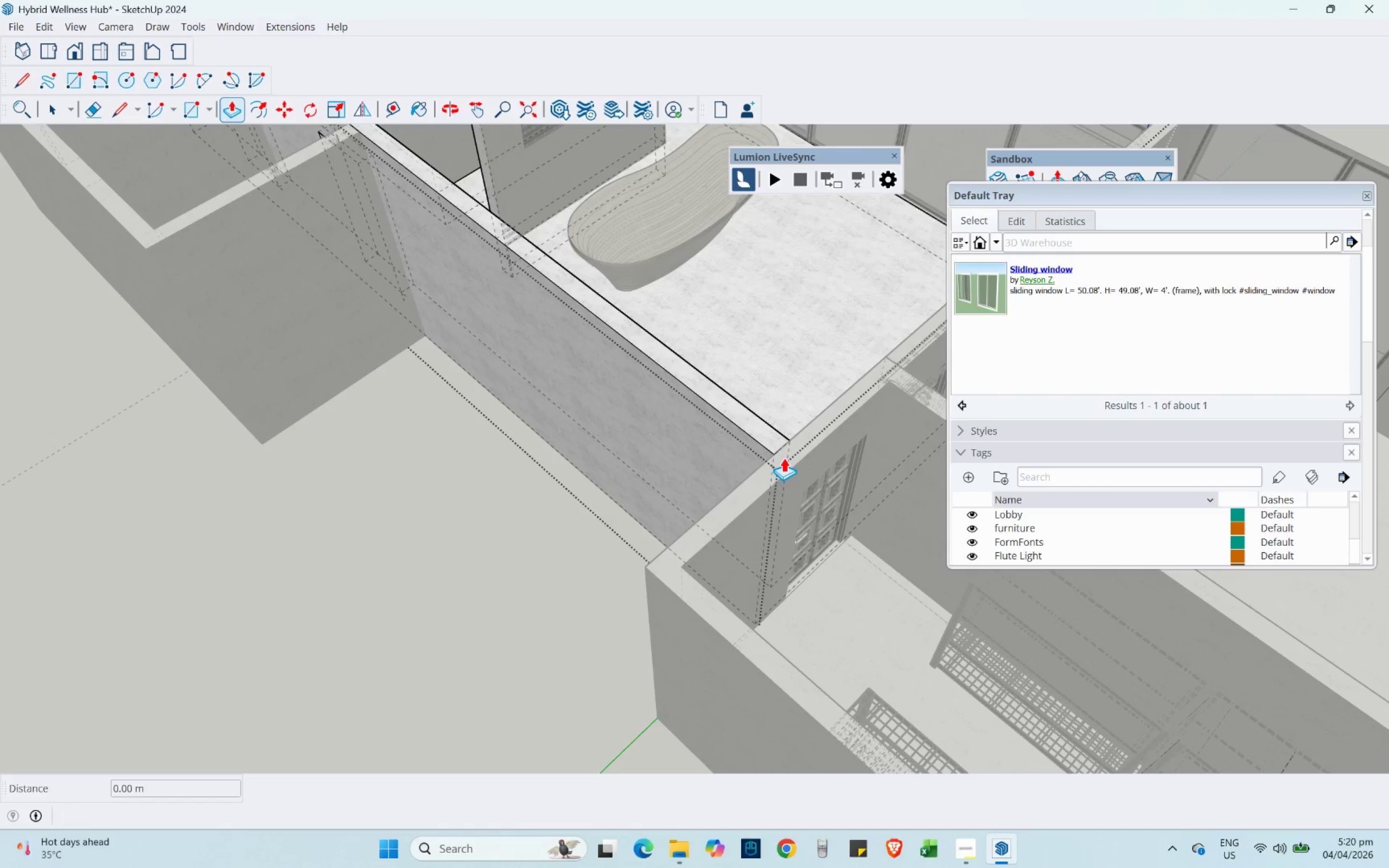 
left_click([783, 457])
 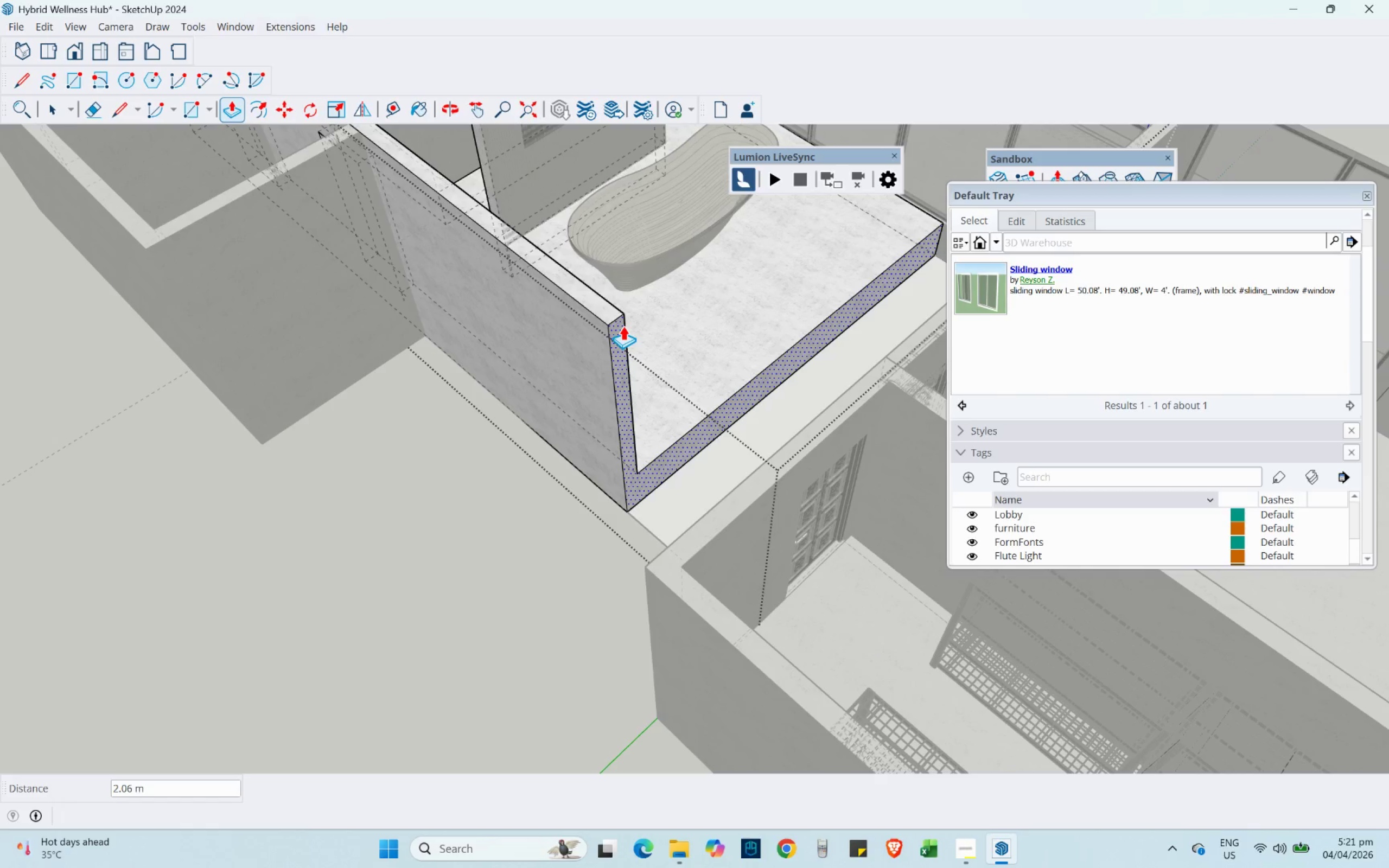 
wait(5.23)
 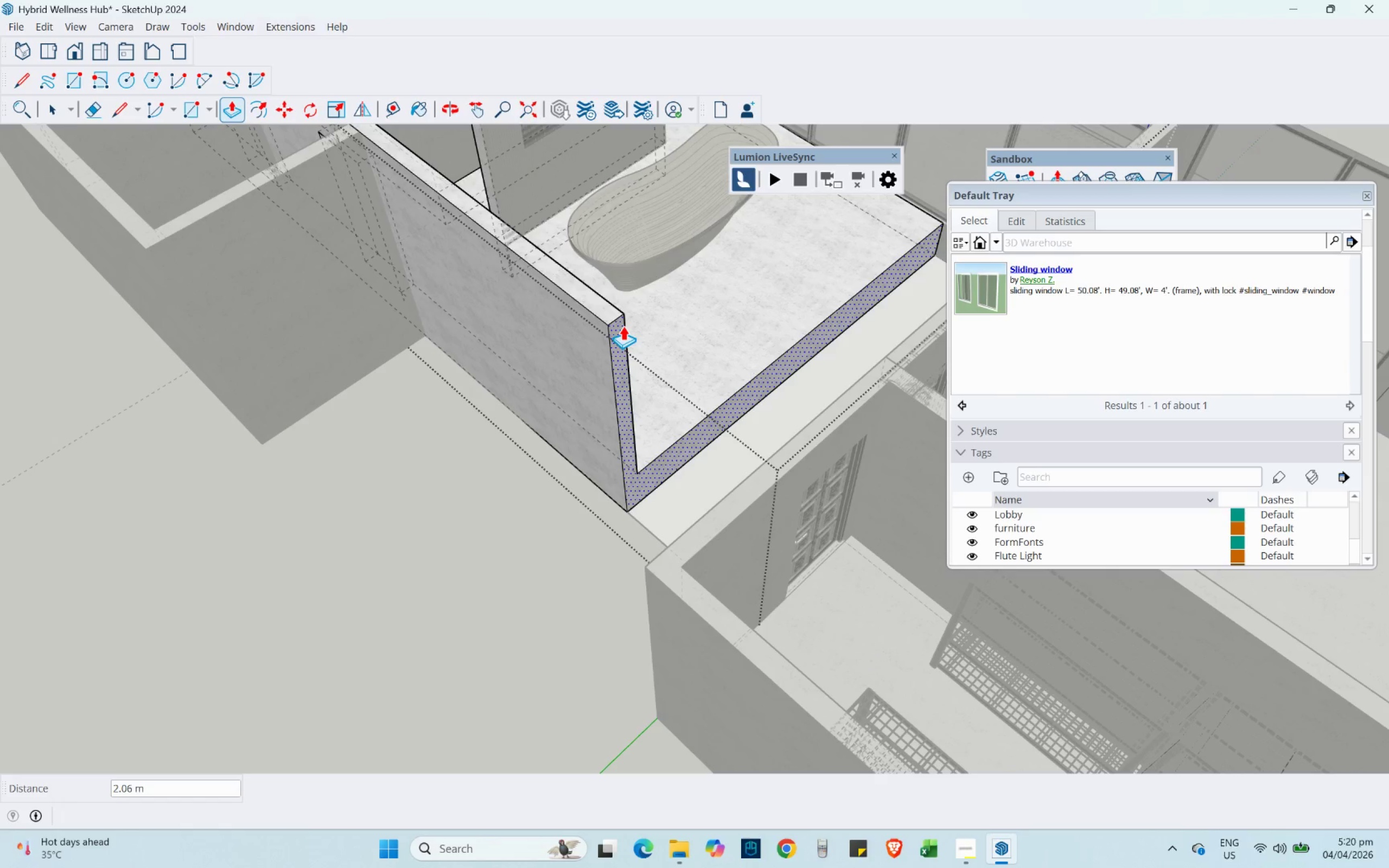 
left_click([623, 326])
 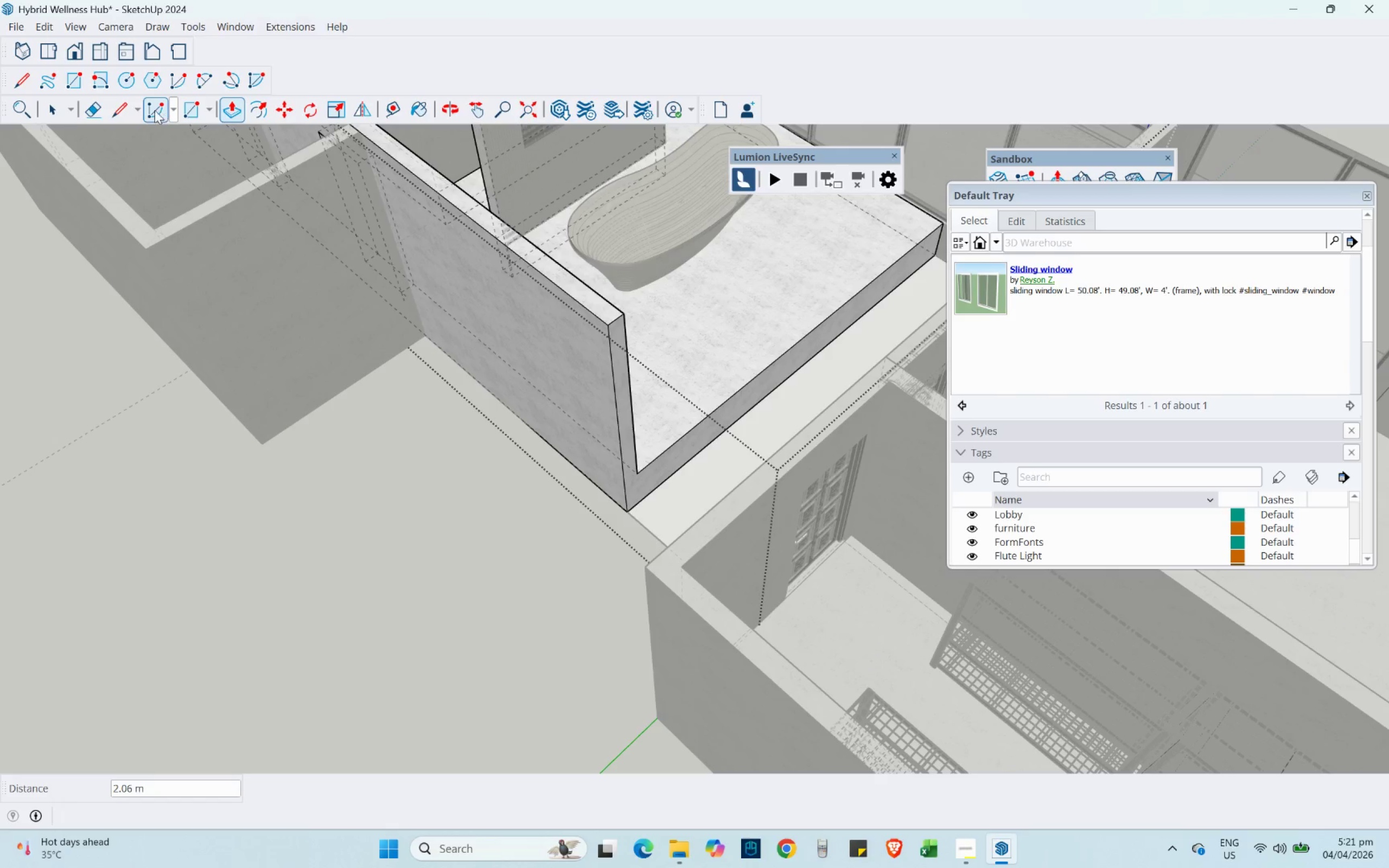 
left_click([125, 111])
 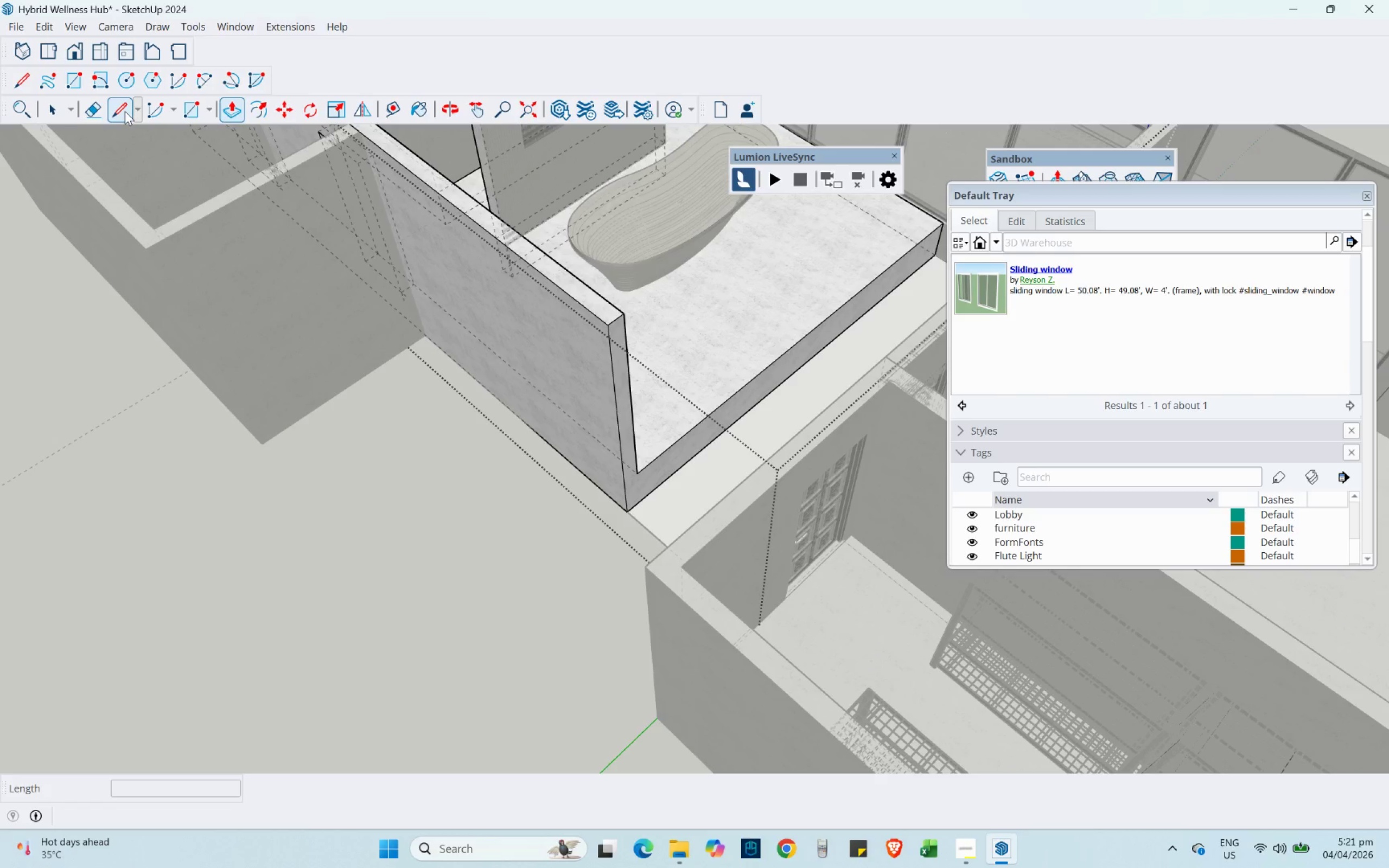 
scroll: coordinate [616, 484], scroll_direction: up, amount: 4.0
 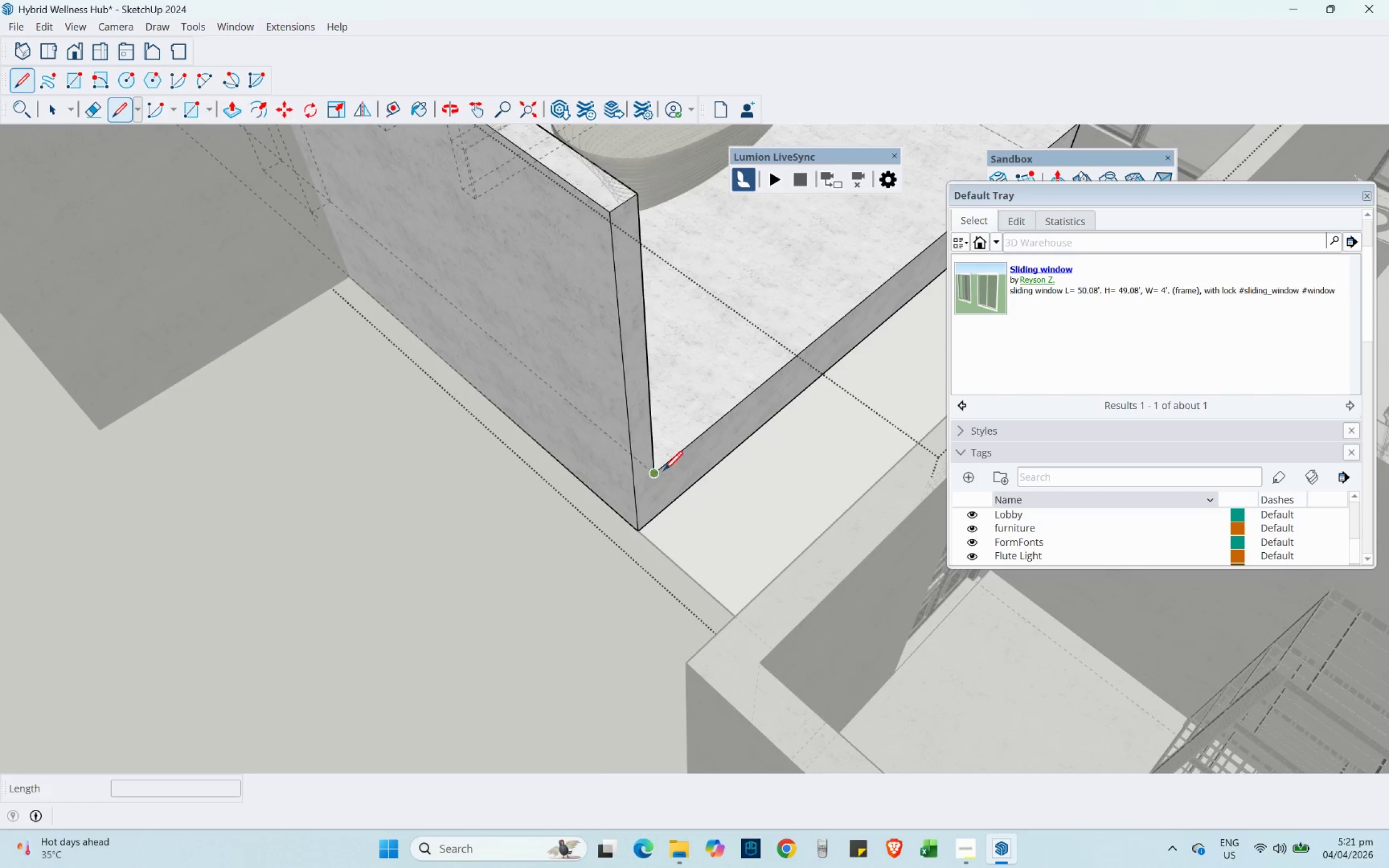 
left_click([664, 470])
 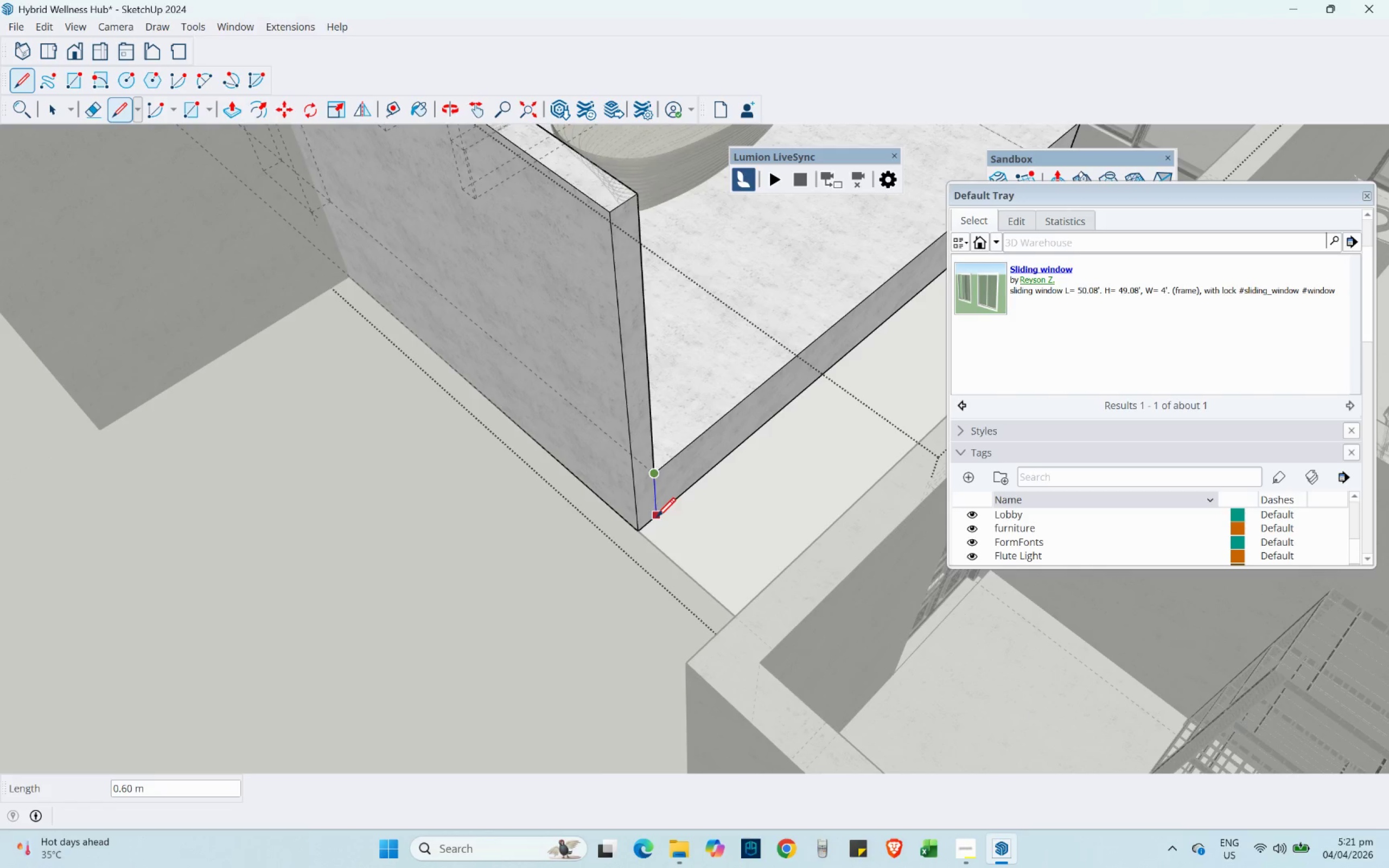 
left_click([657, 516])
 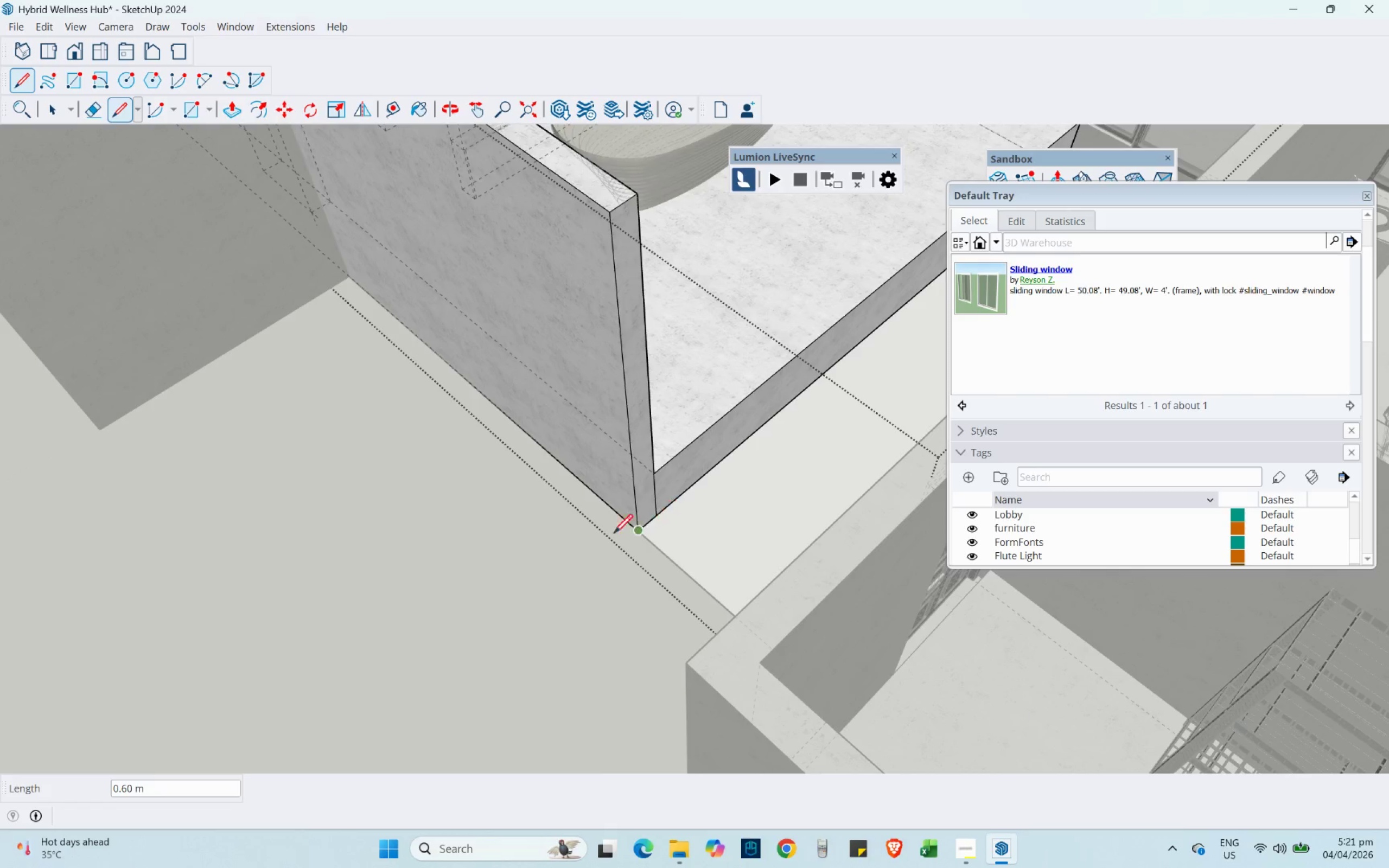 
scroll: coordinate [428, 537], scroll_direction: down, amount: 2.0
 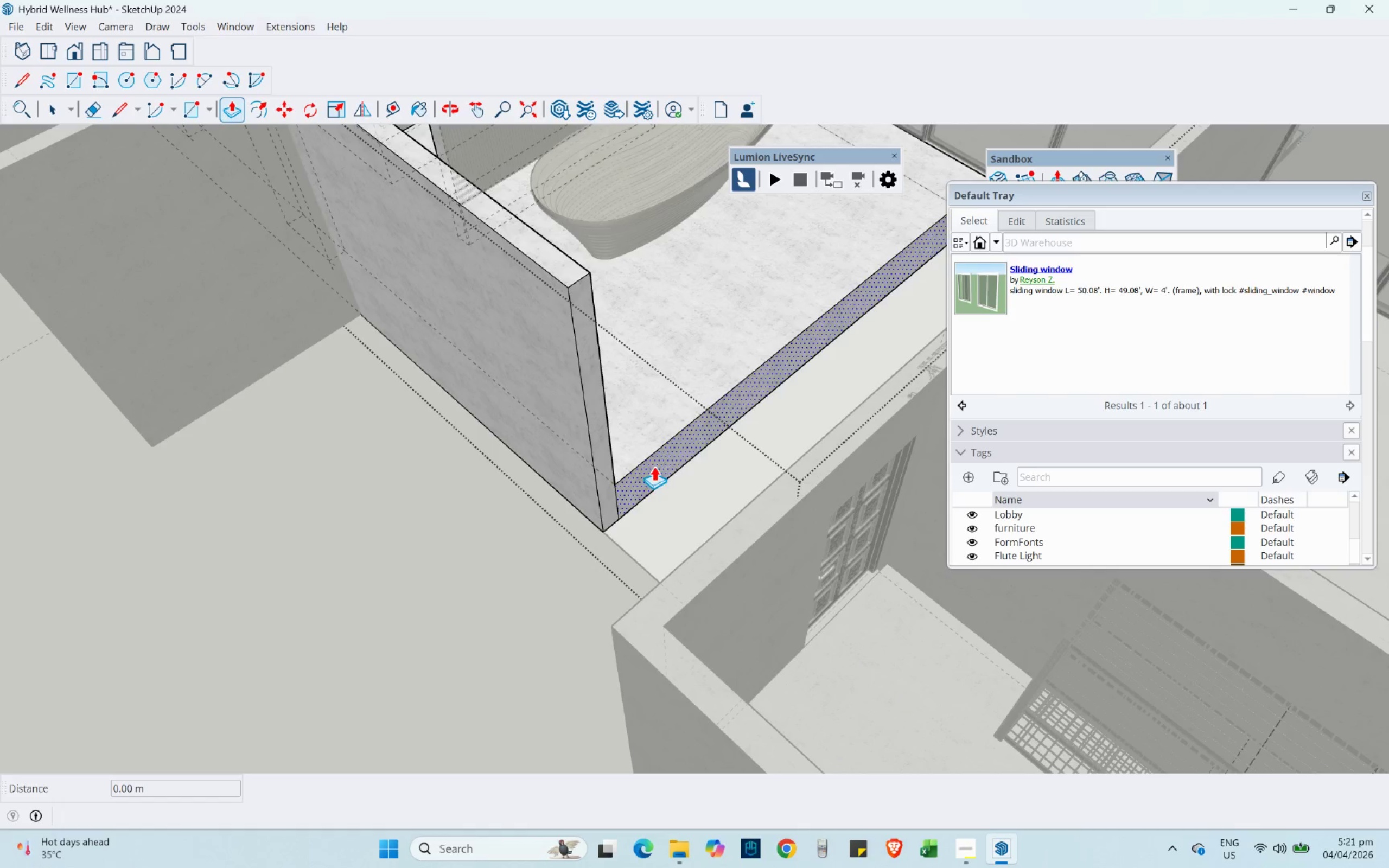 
left_click_drag(start_coordinate=[653, 470], to_coordinate=[841, 425])
 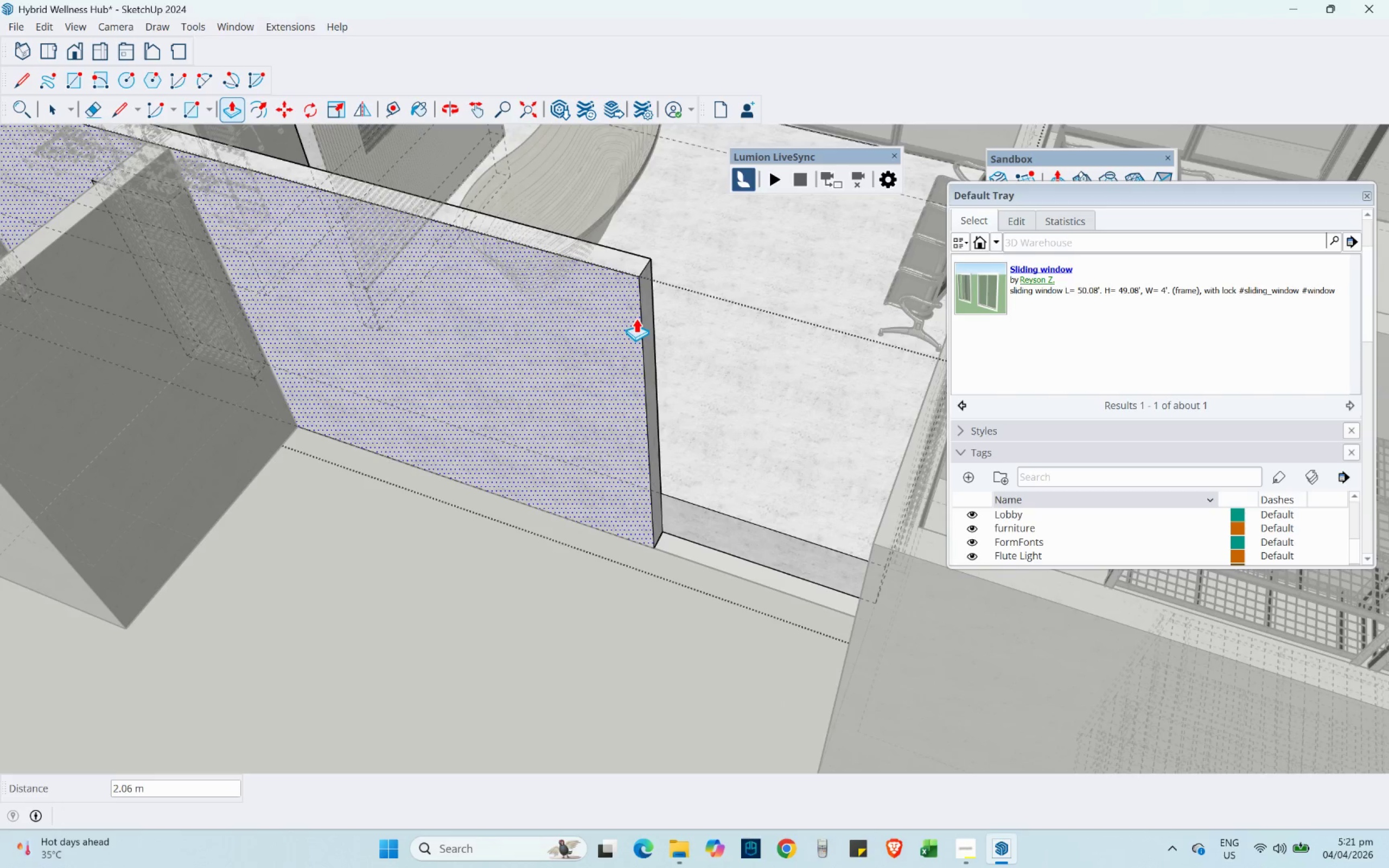 
left_click_drag(start_coordinate=[645, 287], to_coordinate=[88, 247])
 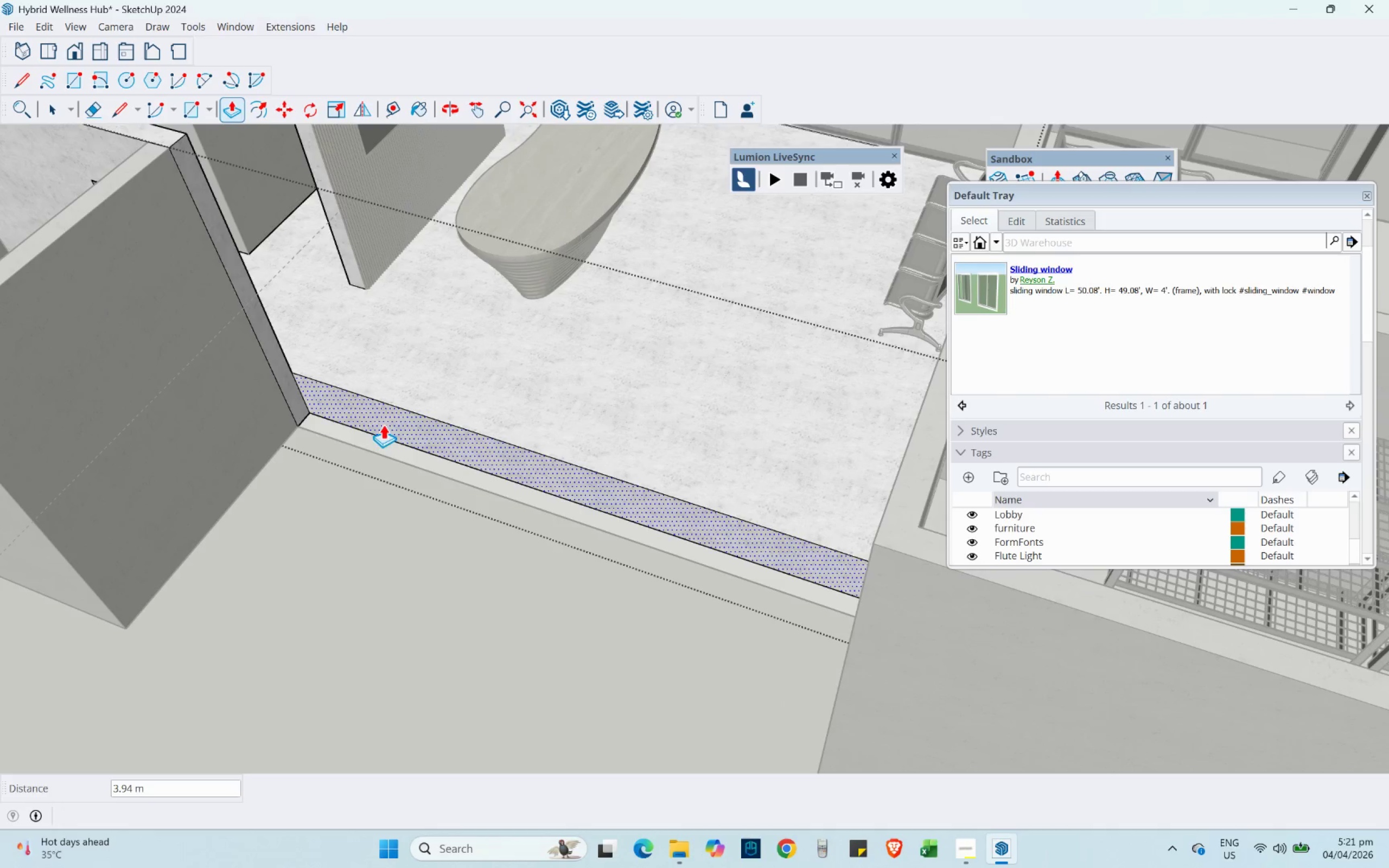 
key(K)
 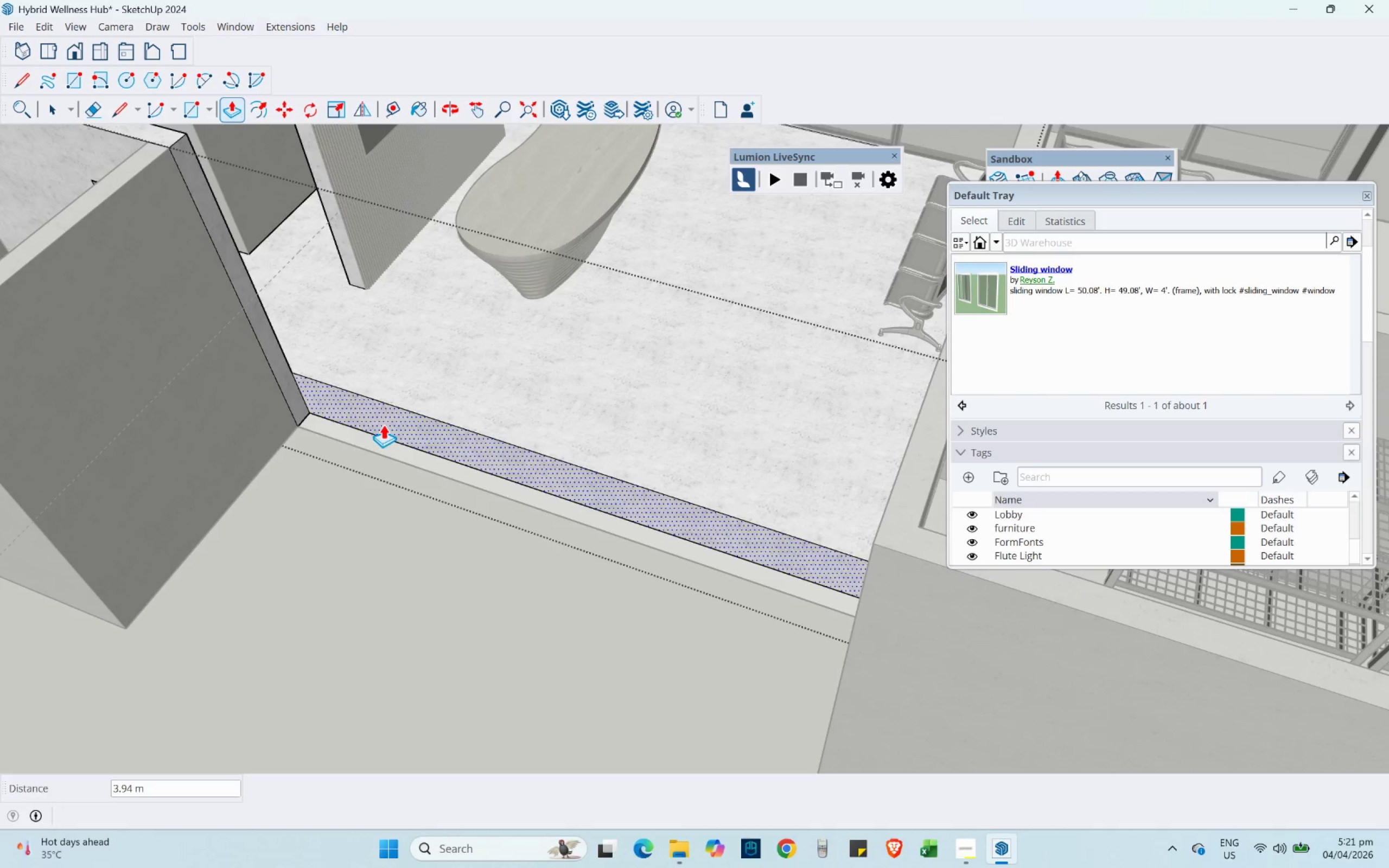 
left_click_drag(start_coordinate=[321, 387], to_coordinate=[258, 346])
 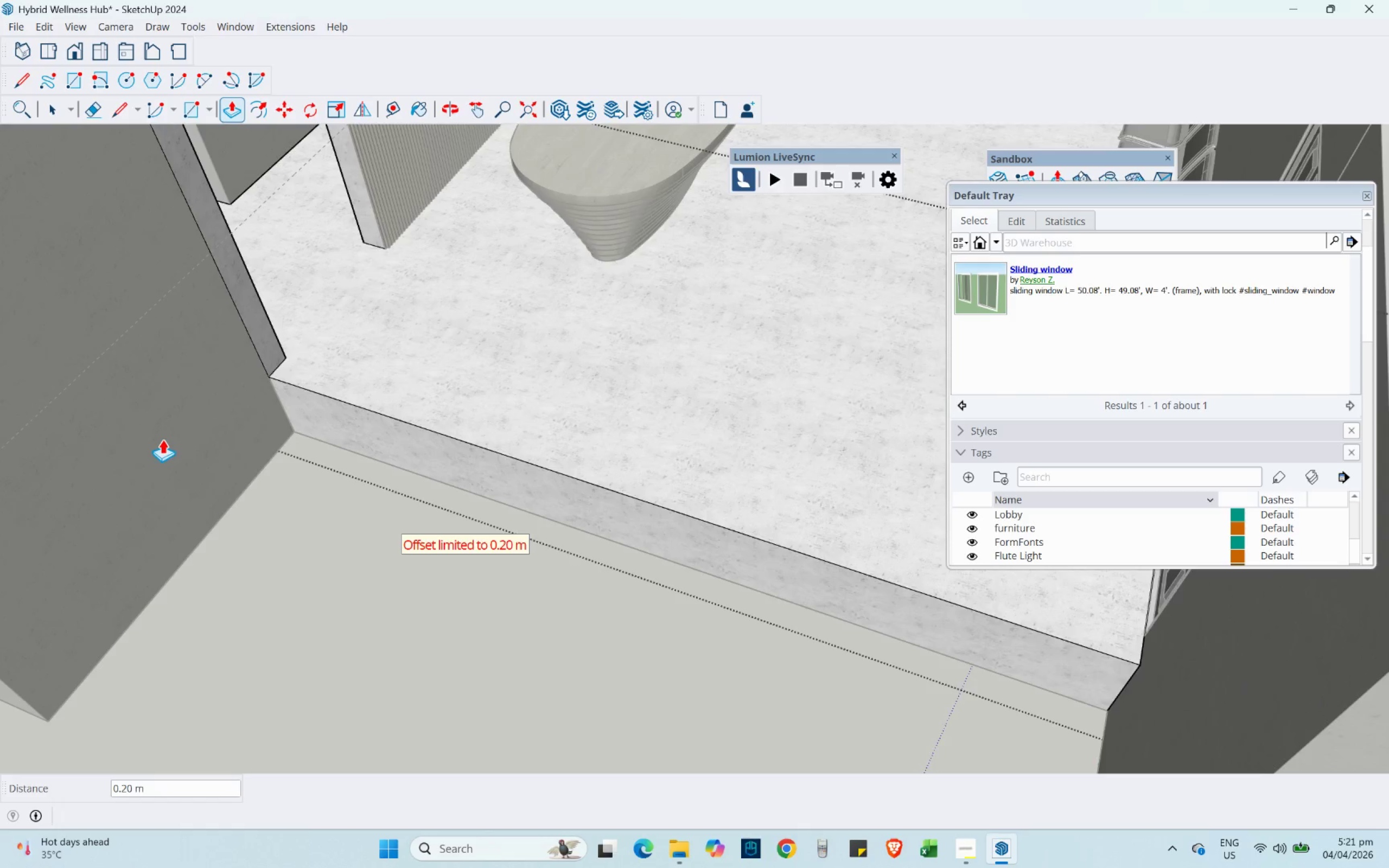 
scroll: coordinate [308, 412], scroll_direction: up, amount: 3.0
 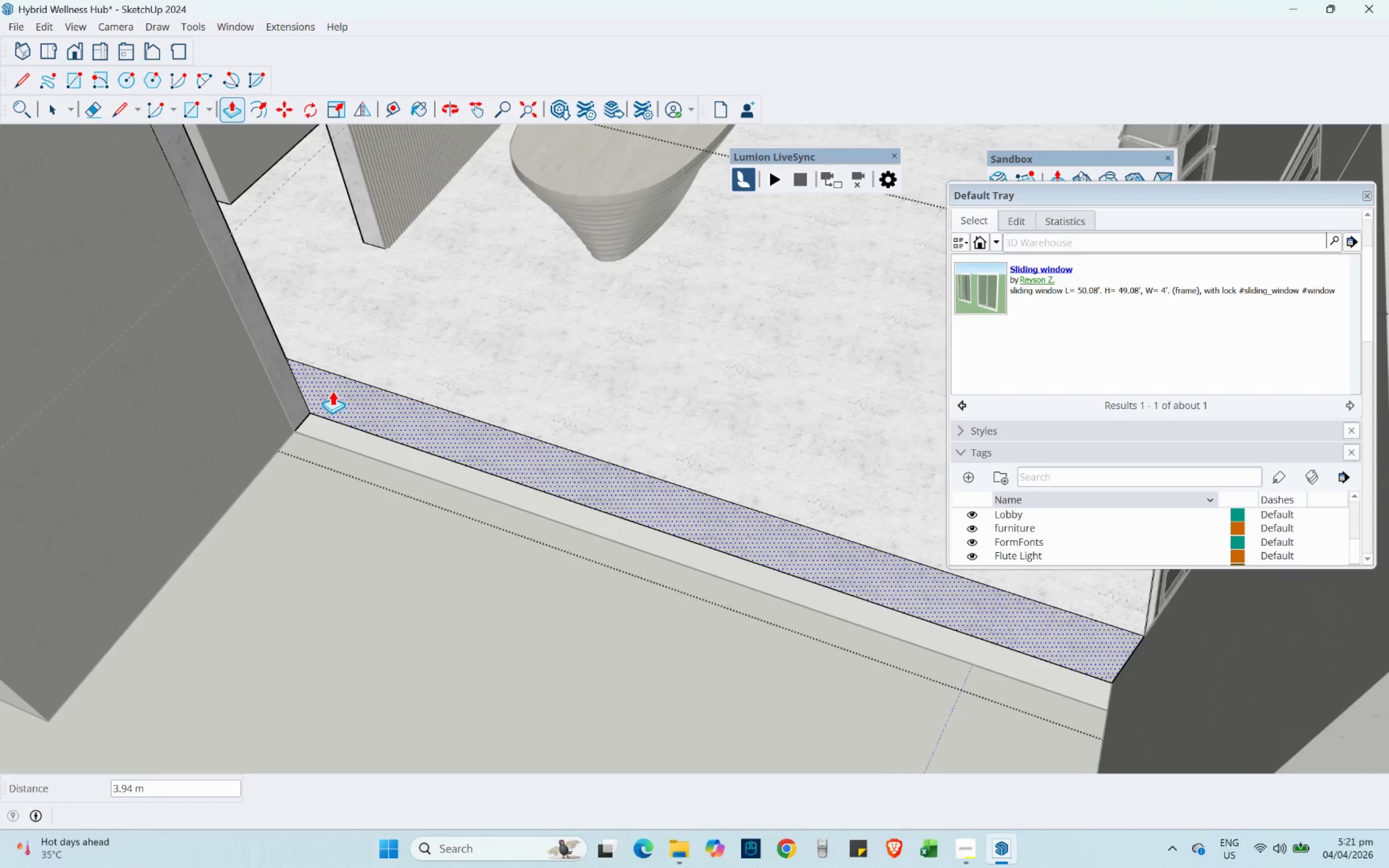 
scroll: coordinate [151, 445], scroll_direction: down, amount: 3.0
 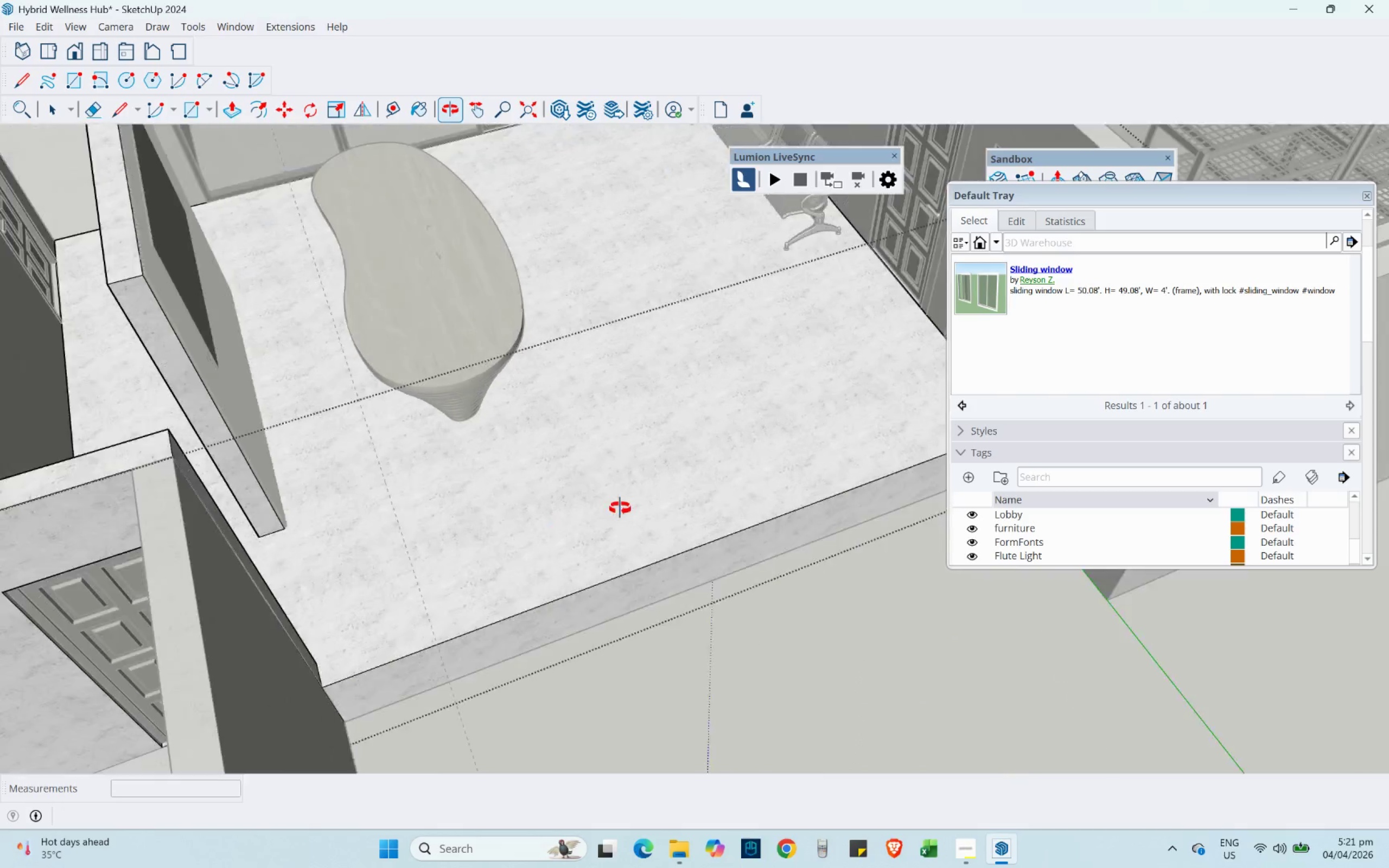 
hold_key(key=ShiftLeft, duration=0.5)
 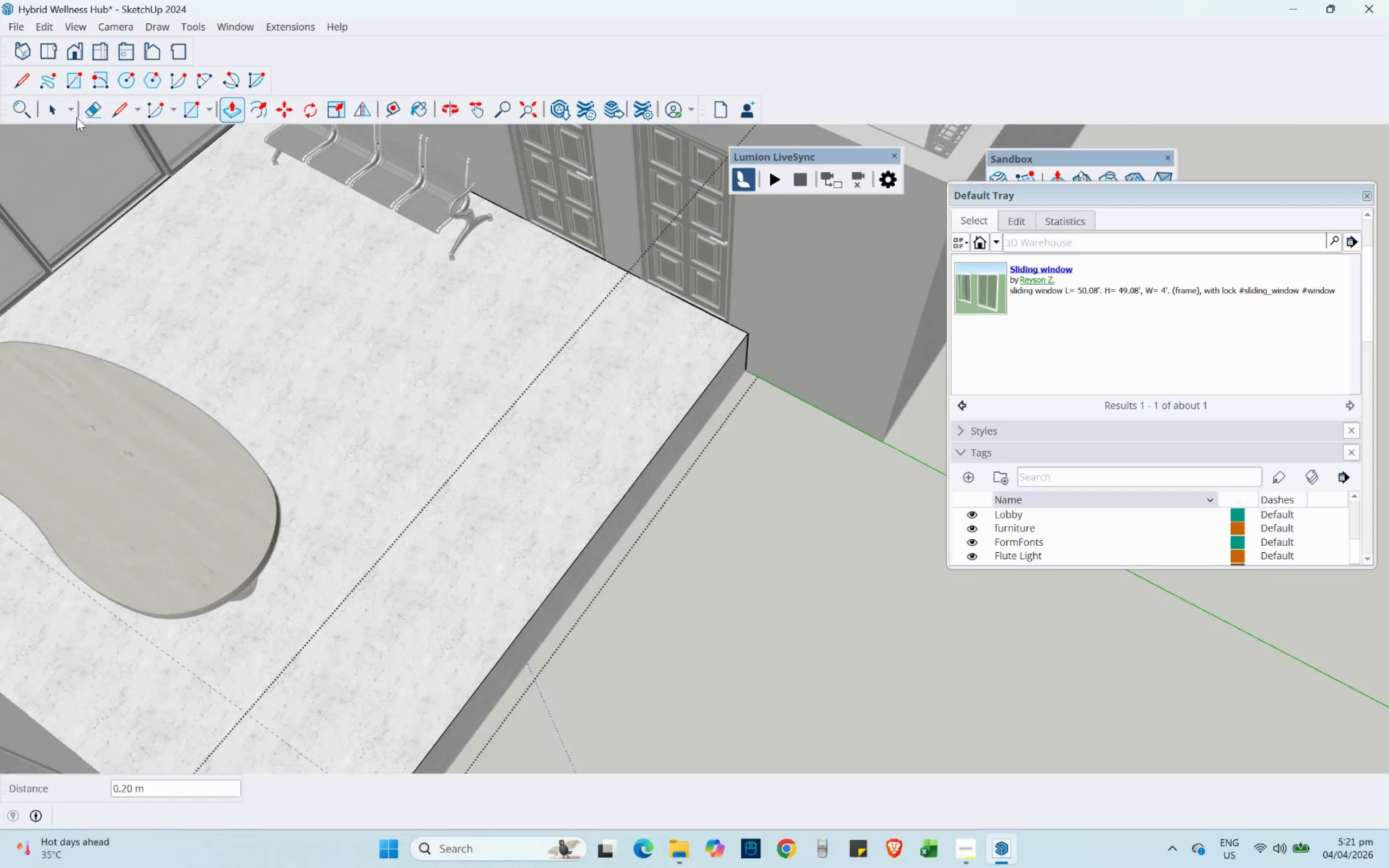 
double_click([860, 640])
 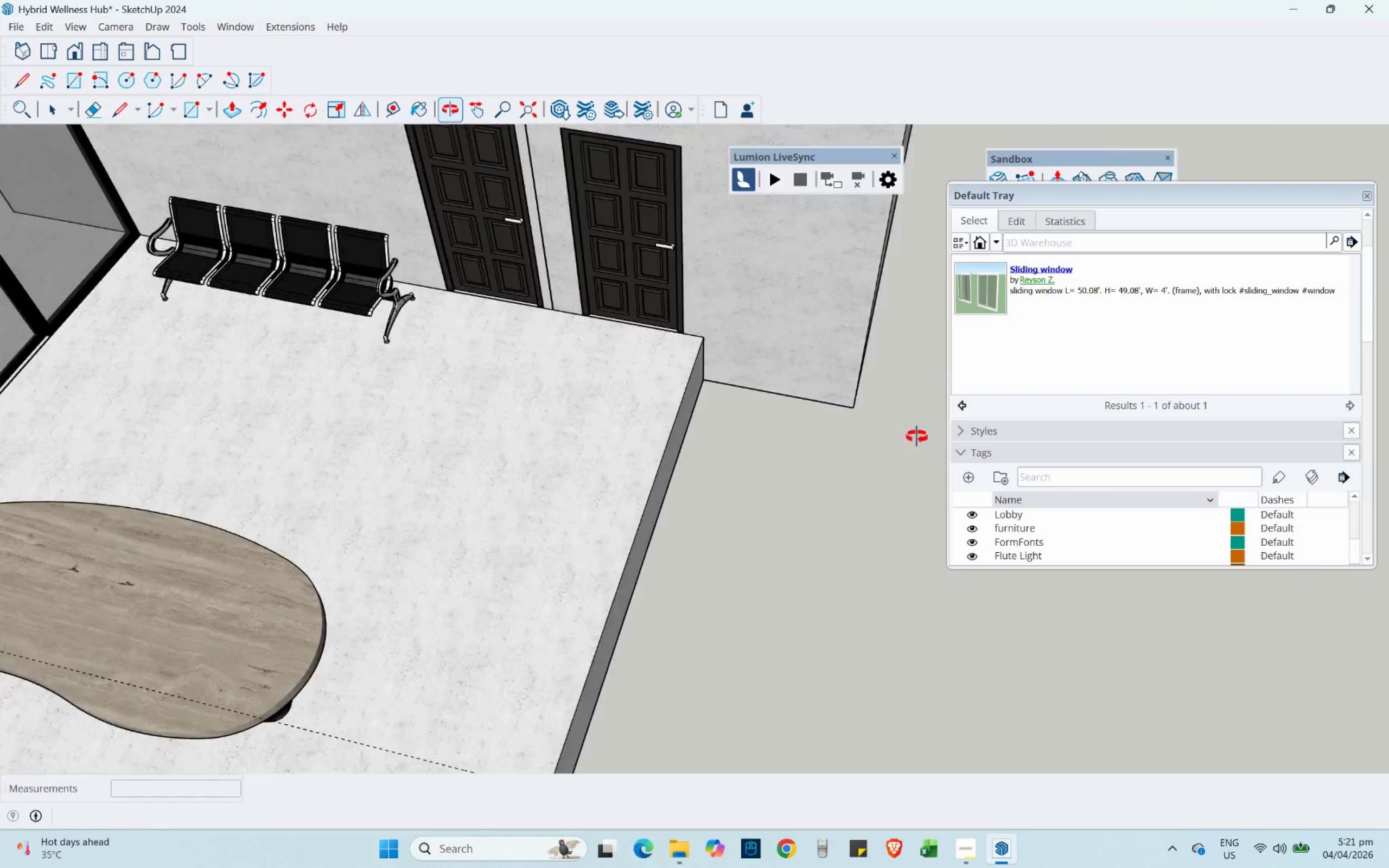 
scroll: coordinate [874, 246], scroll_direction: down, amount: 9.0
 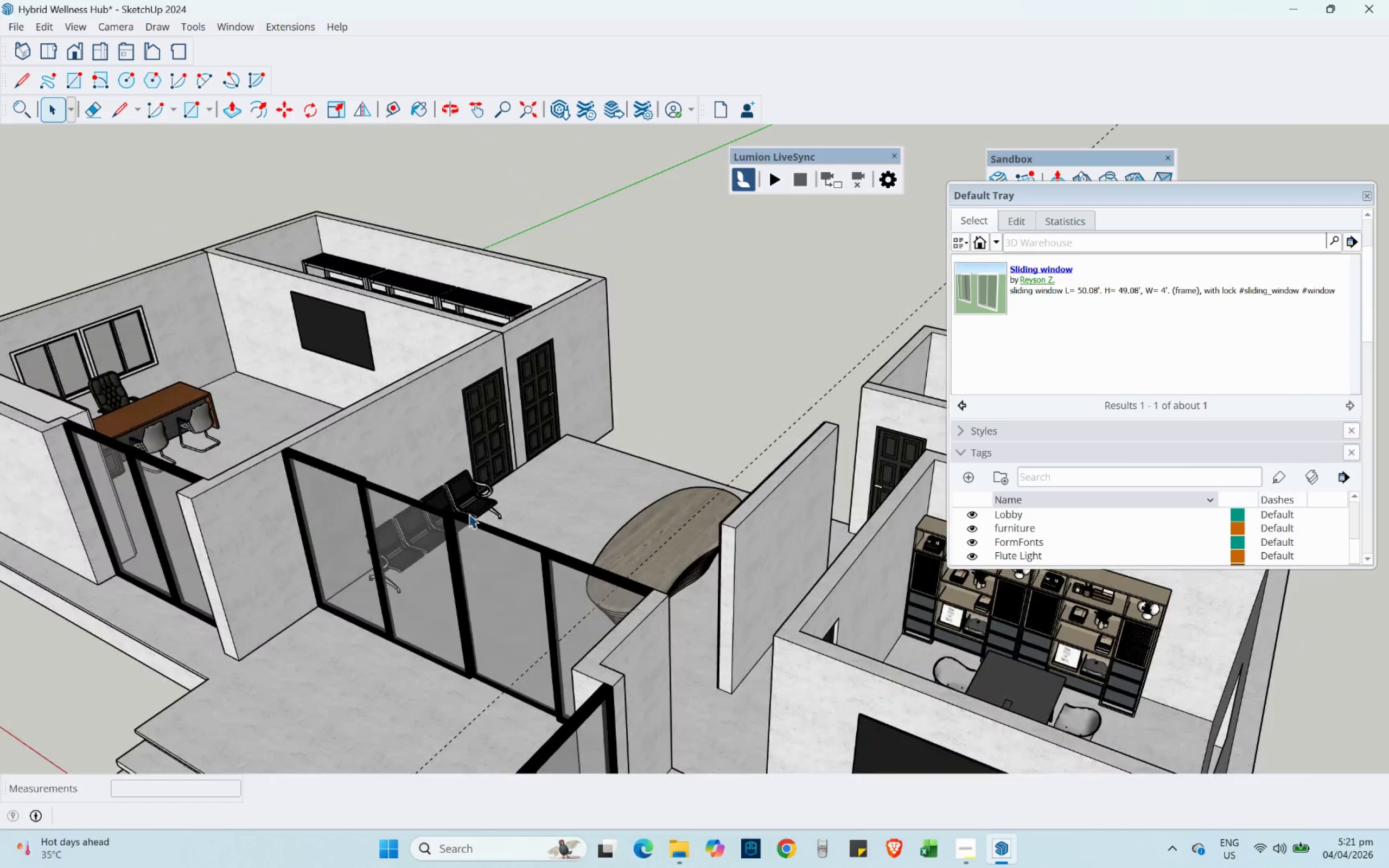 
left_click([376, 531])
 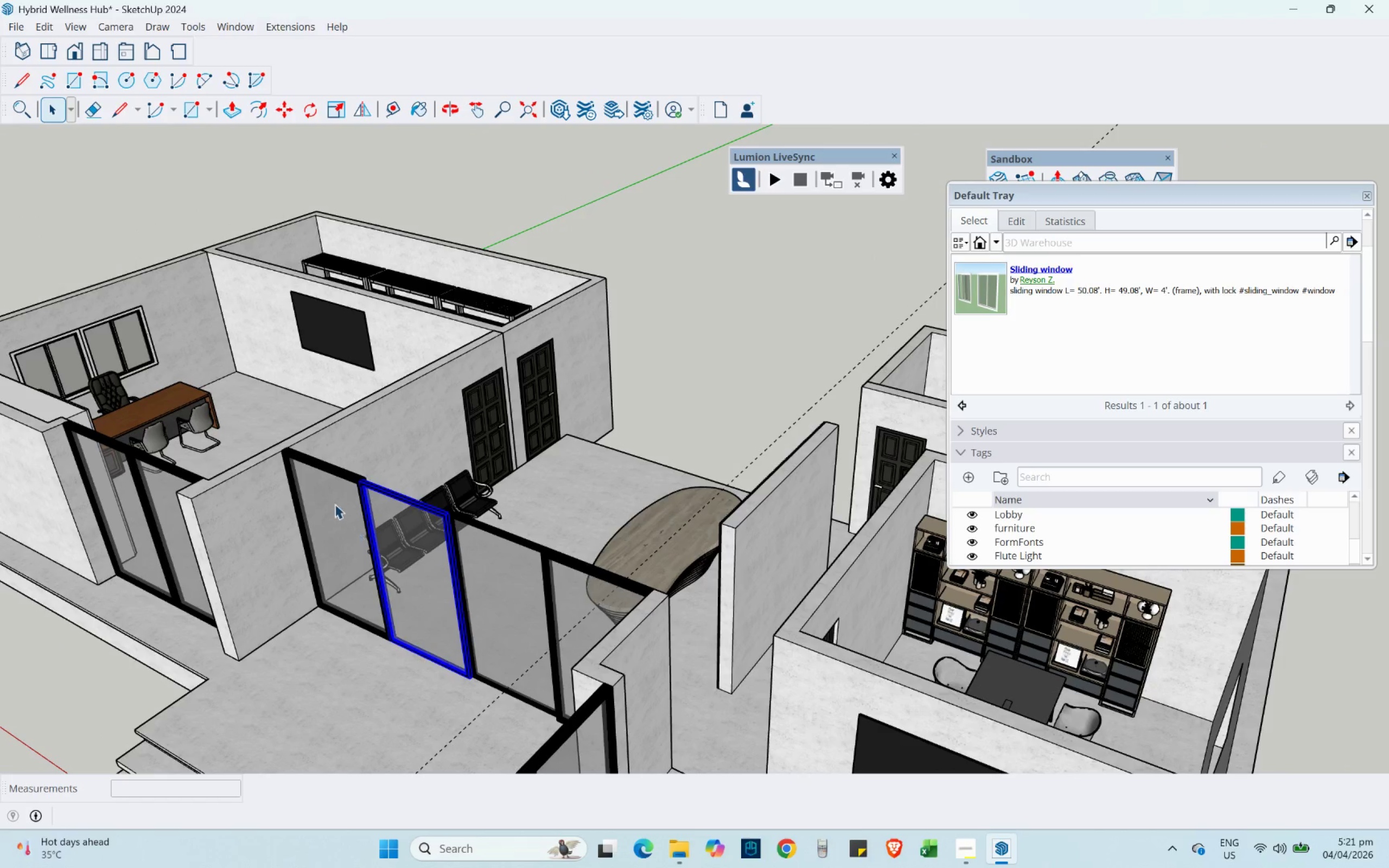 
hold_key(key=ControlLeft, duration=1.03)
double_click([521, 562])
 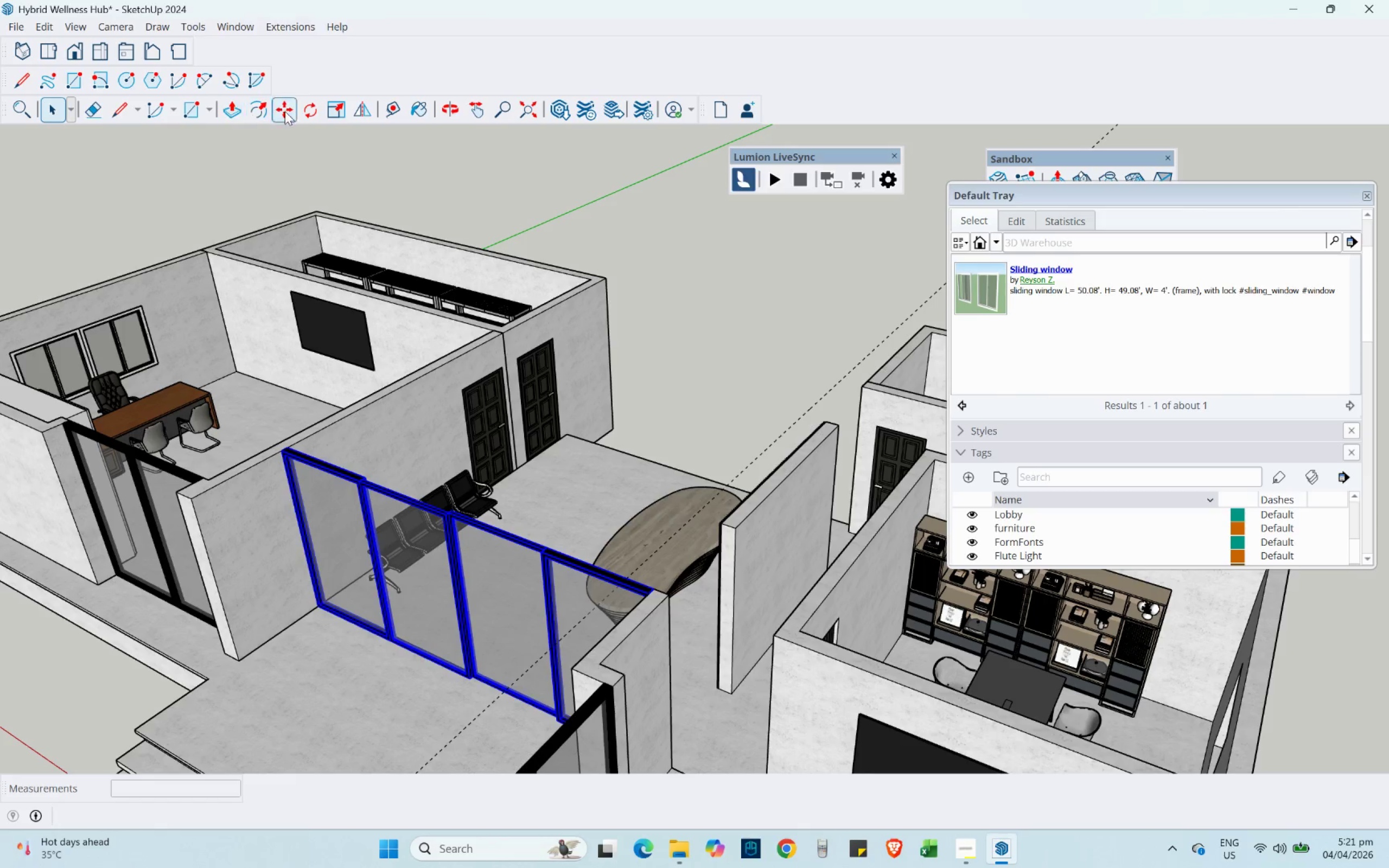 
left_click([289, 107])
 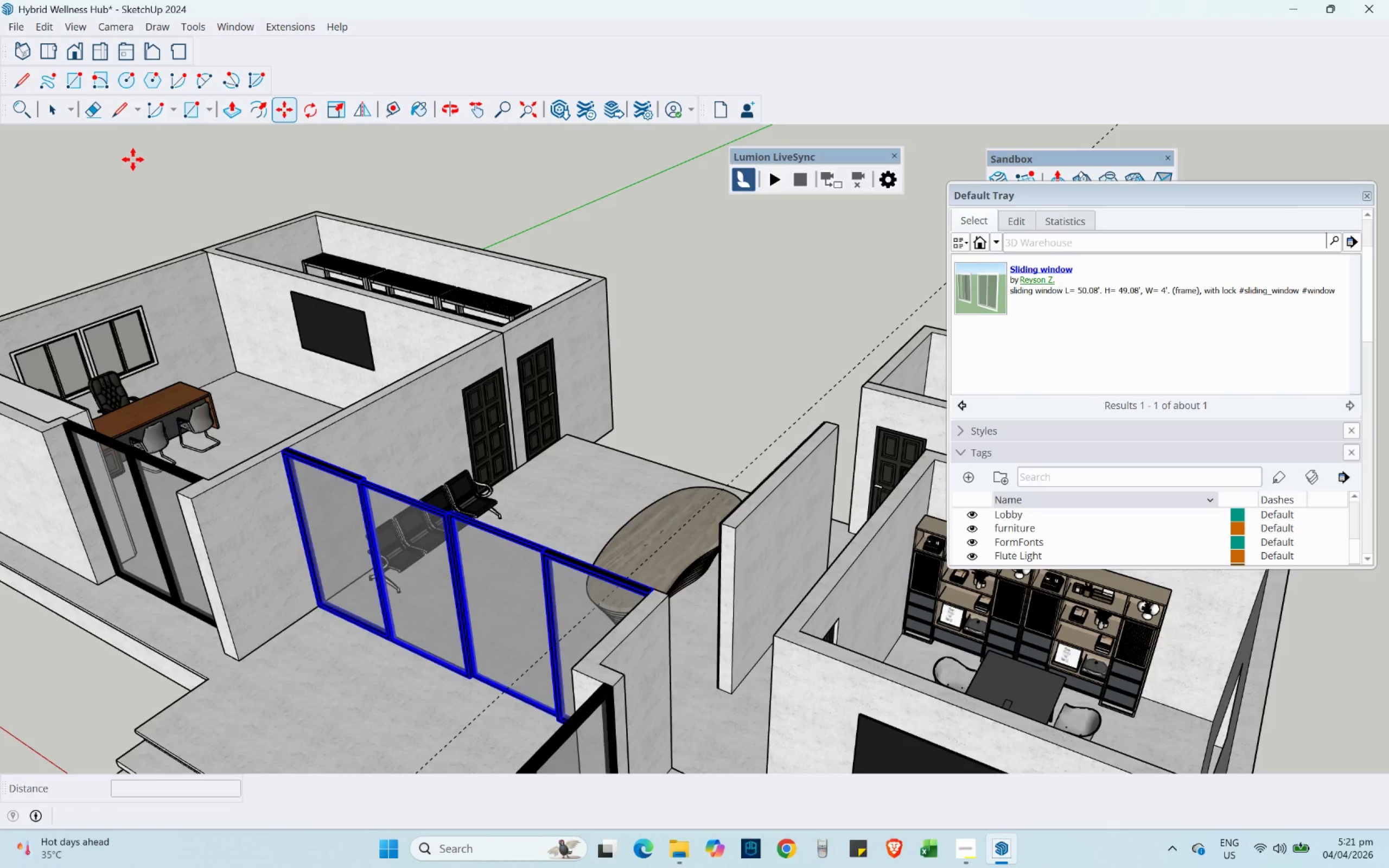 
key(Control+ControlLeft)
 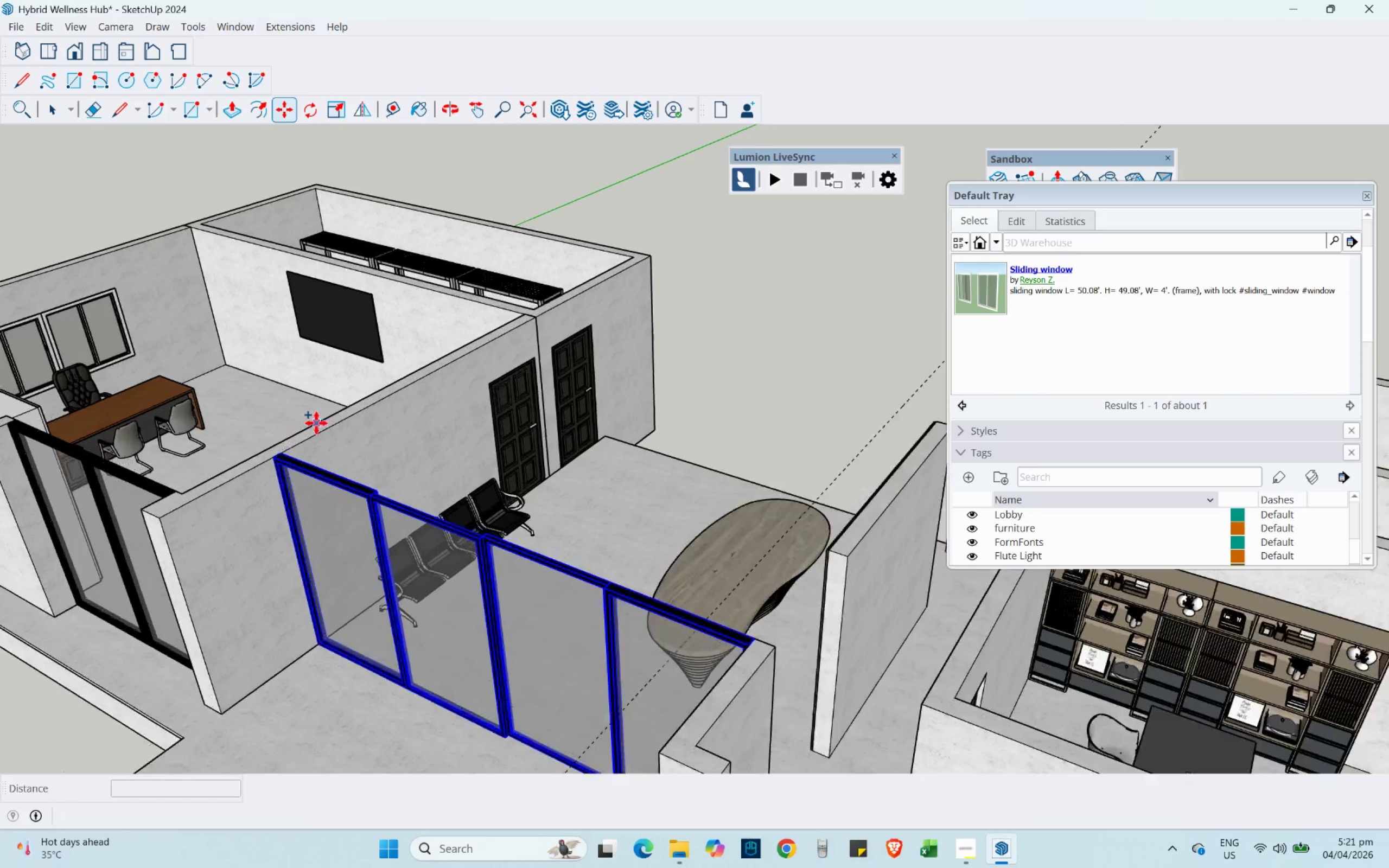 
scroll: coordinate [455, 422], scroll_direction: up, amount: 14.0
 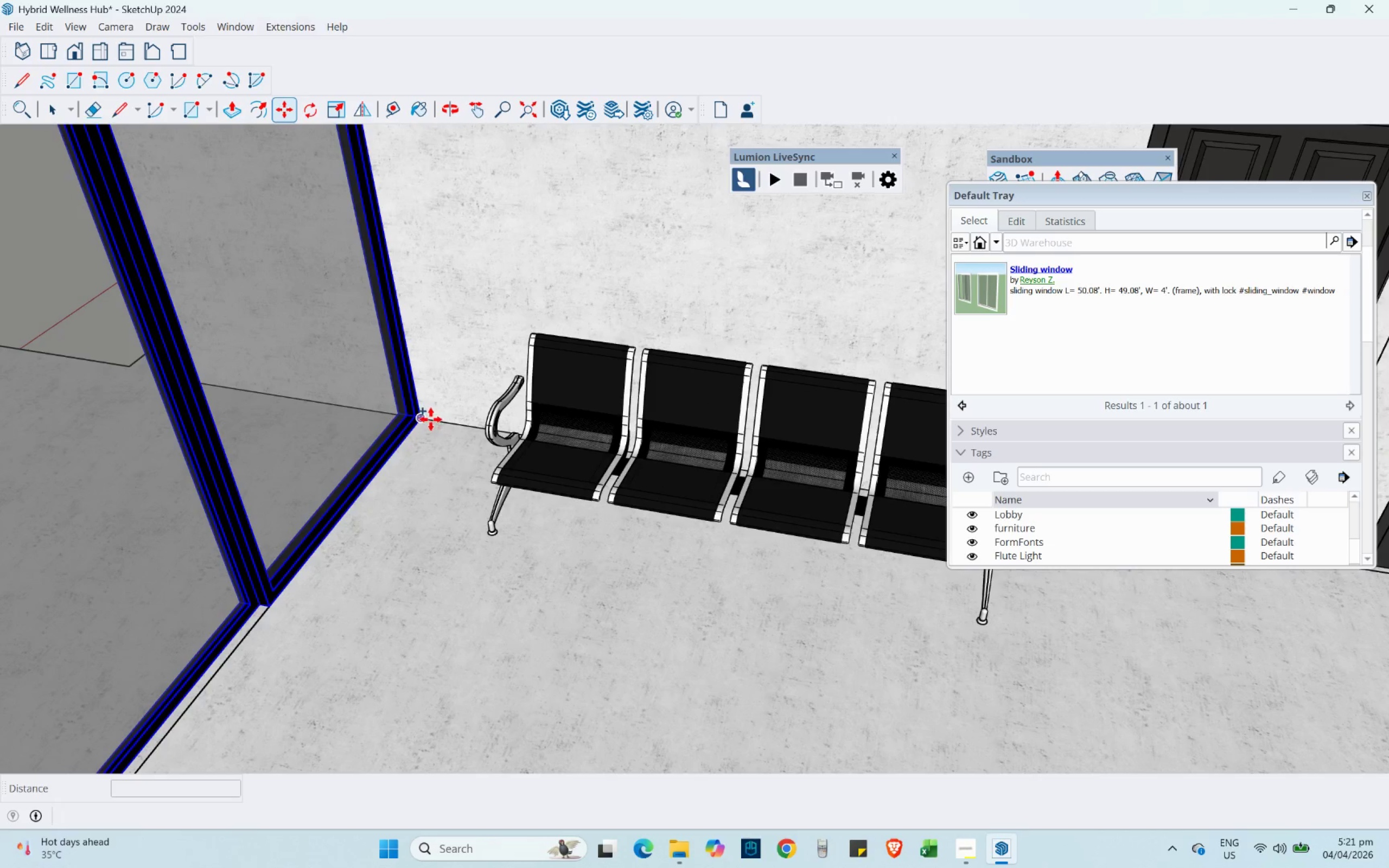 
left_click([431, 419])
 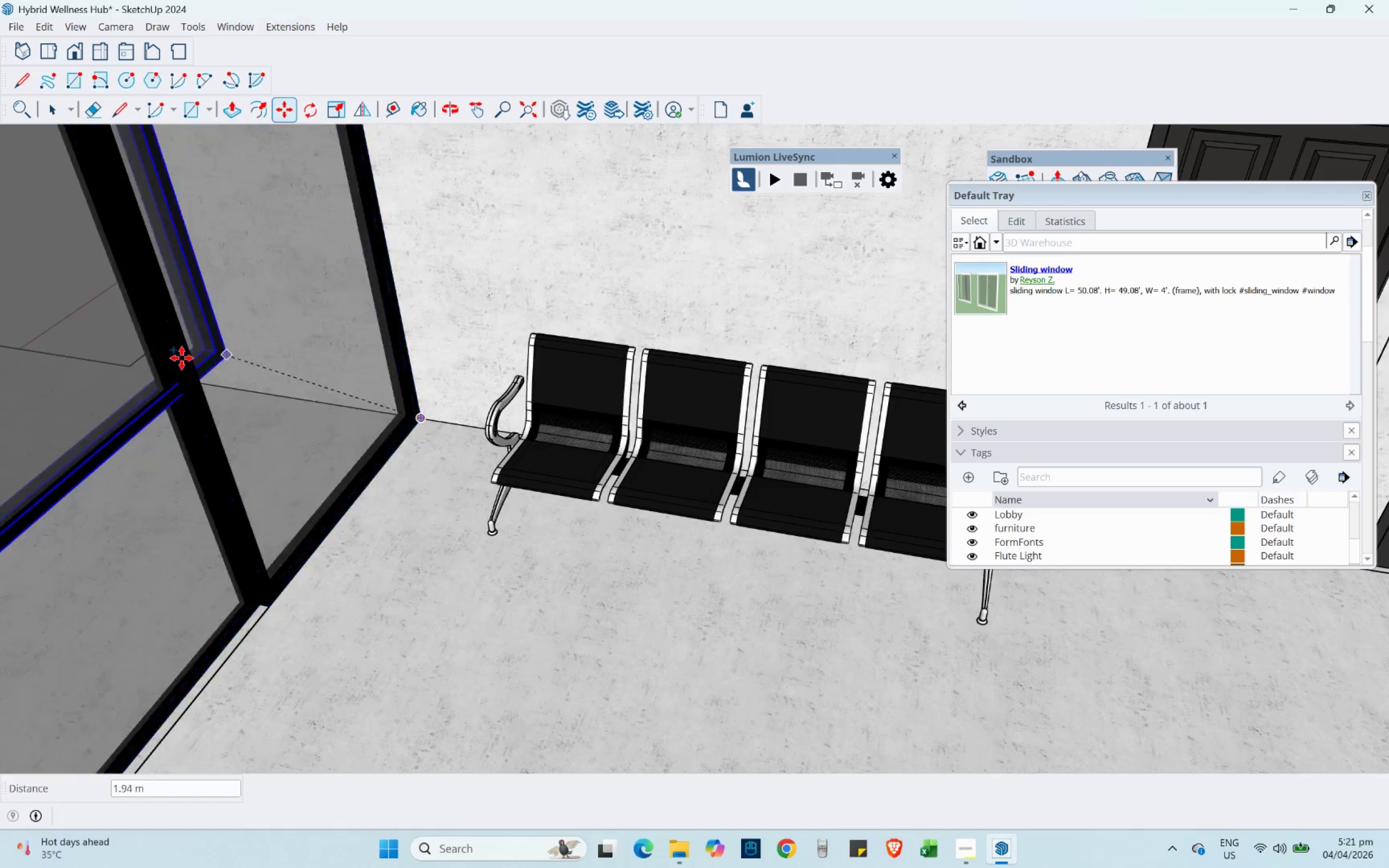 
scroll: coordinate [172, 354], scroll_direction: down, amount: 13.0
 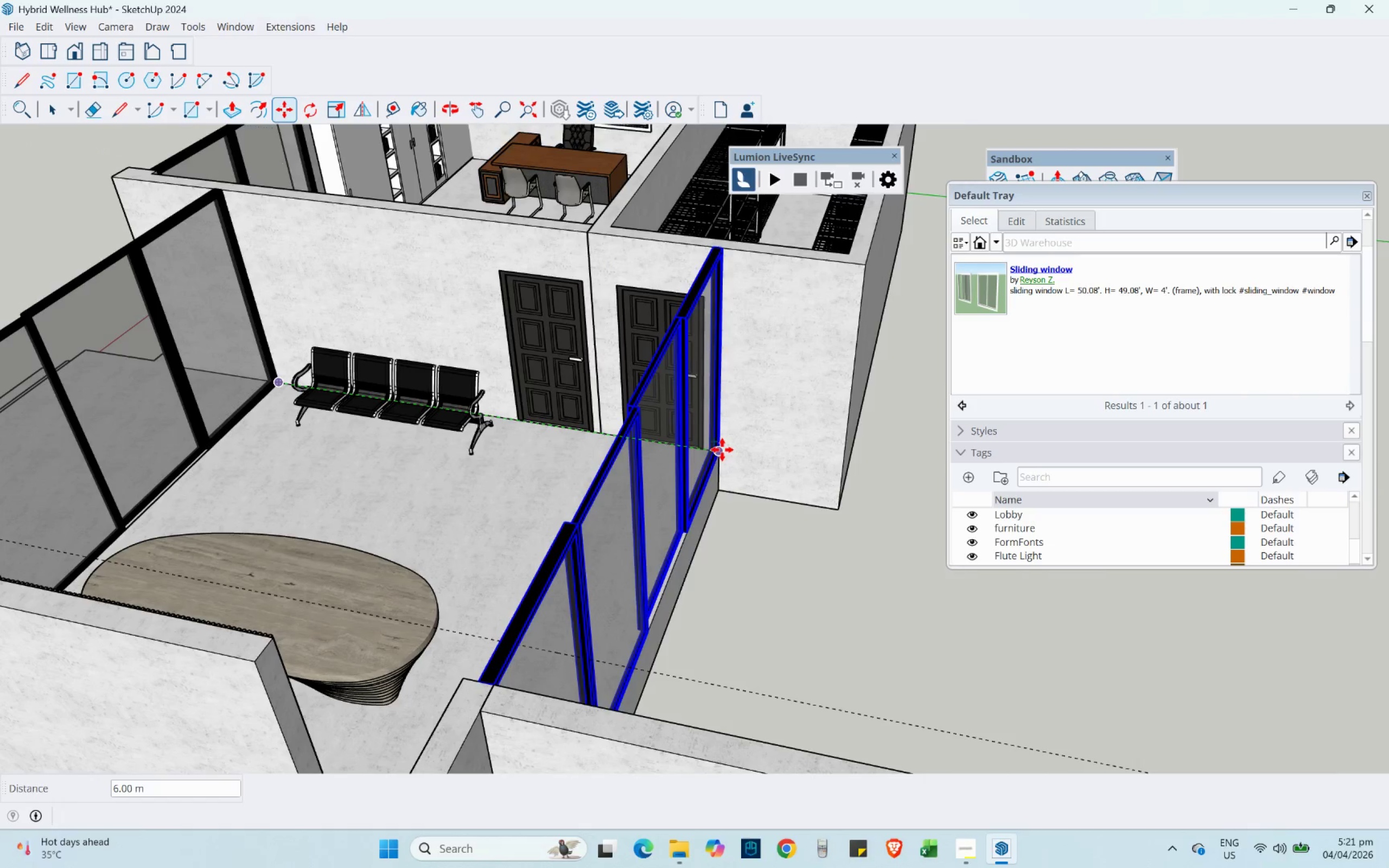 
left_click([718, 449])
 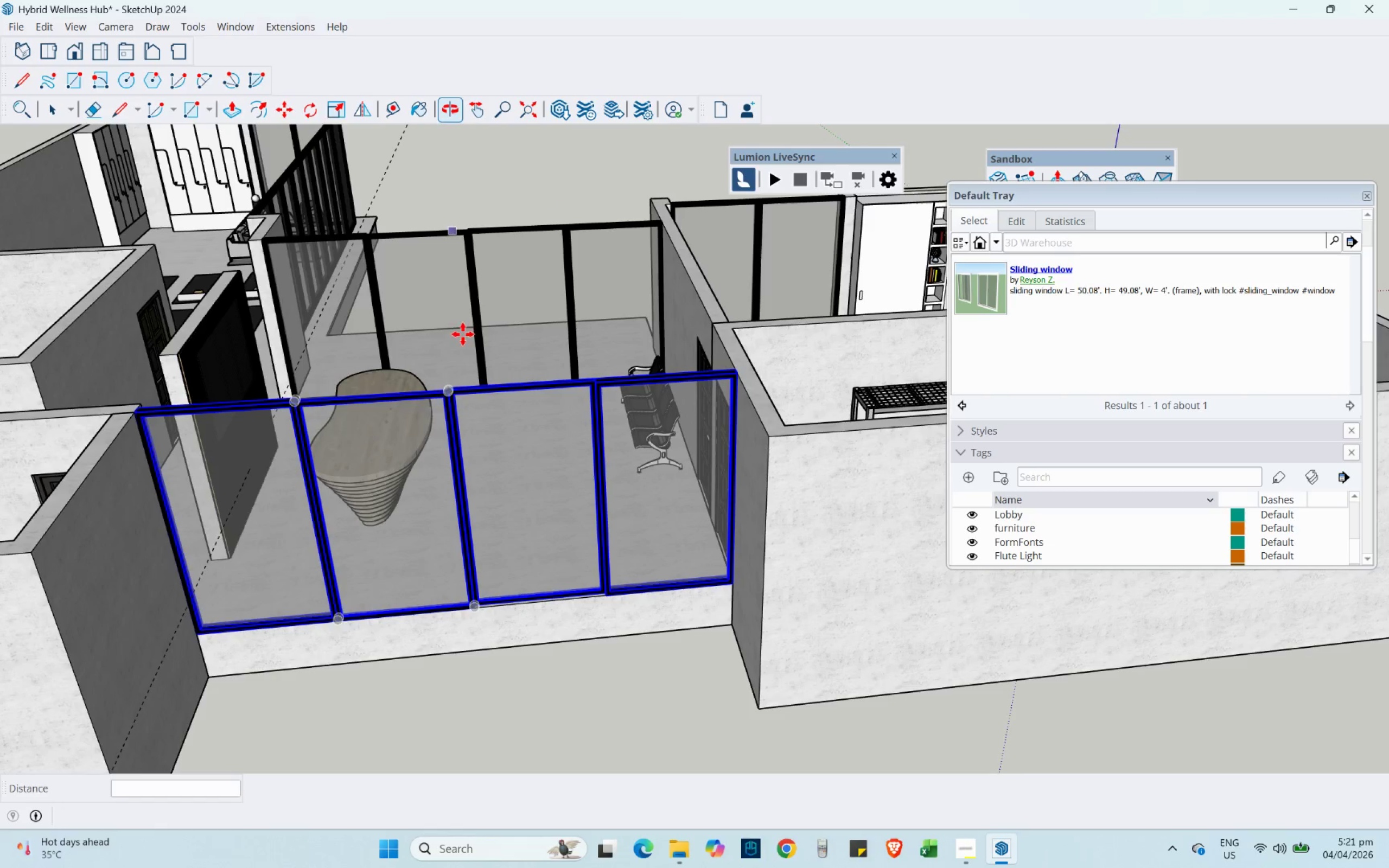 
left_click([65, 111])
 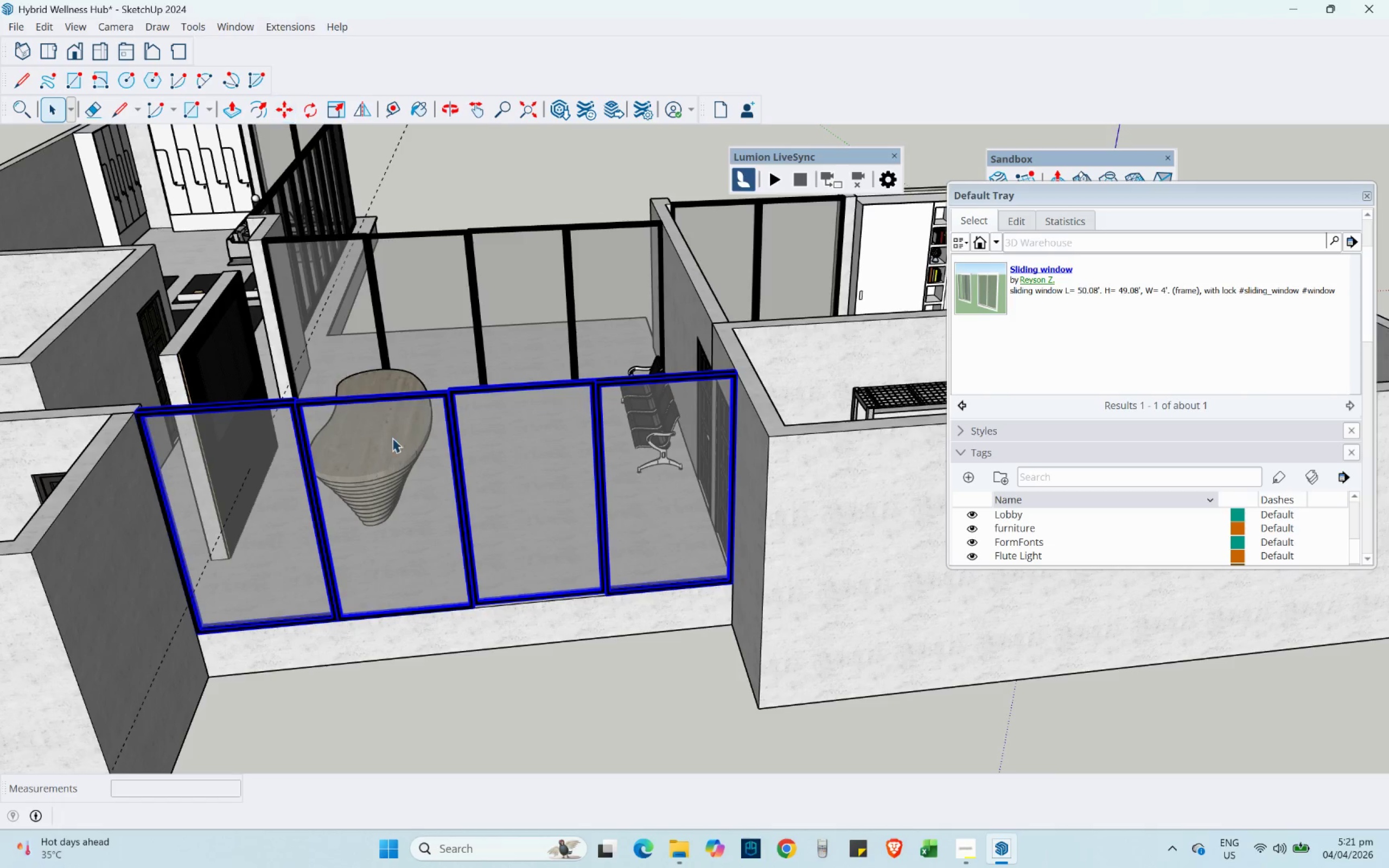 
left_click([392, 447])
 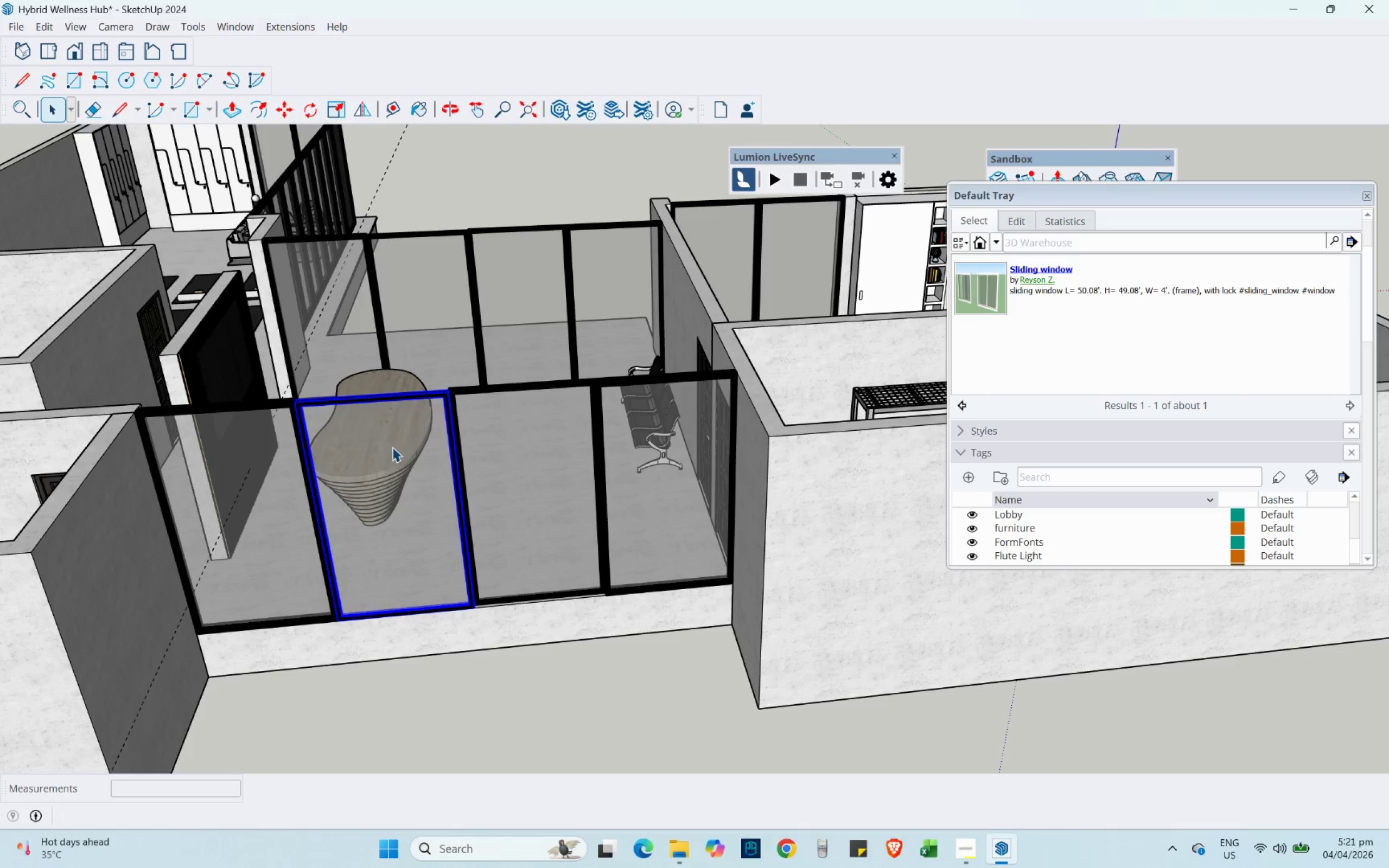 
hold_key(key=ControlLeft, duration=0.56)
left_click([505, 467])
 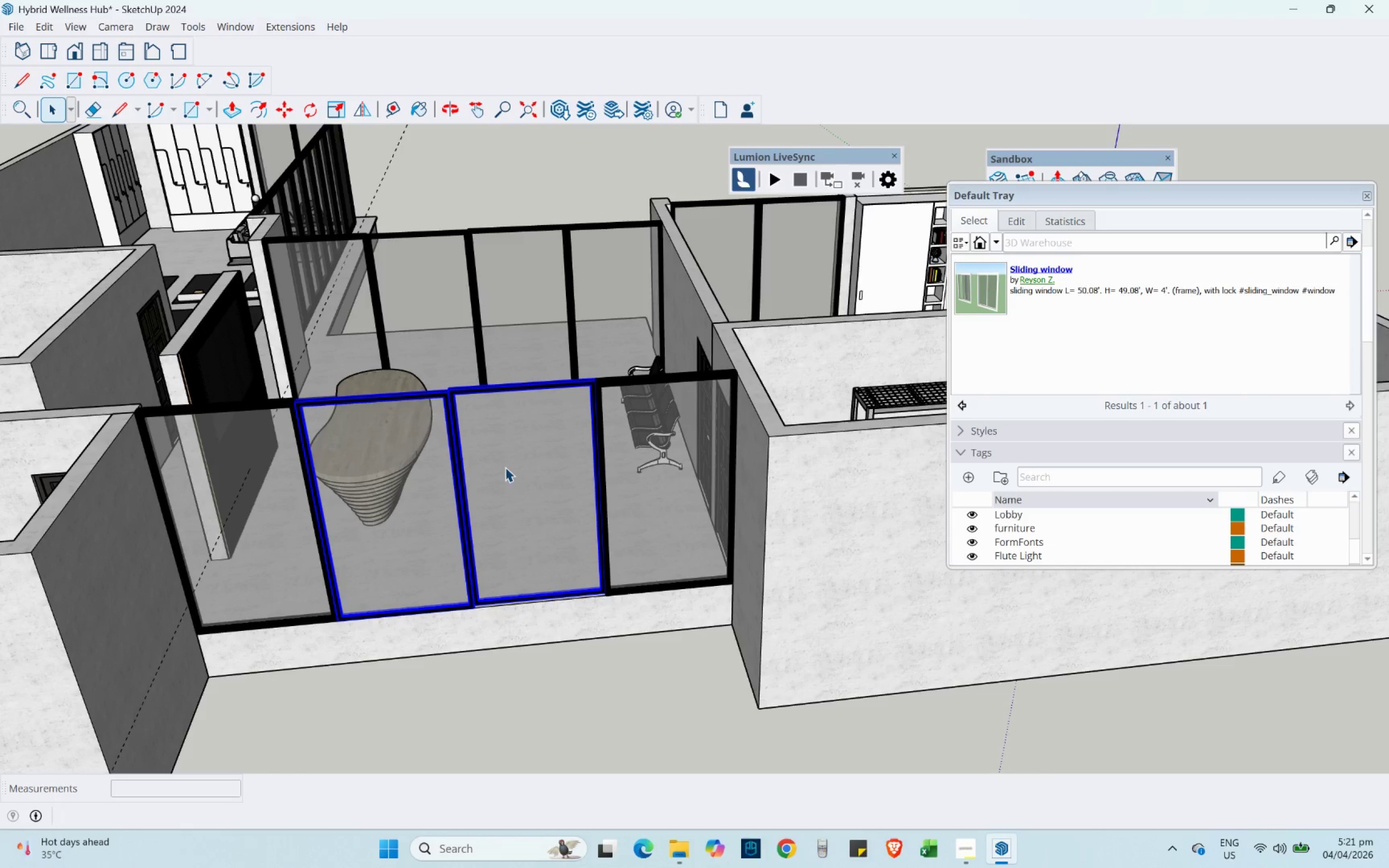 
scroll: coordinate [469, 419], scroll_direction: up, amount: 4.0
 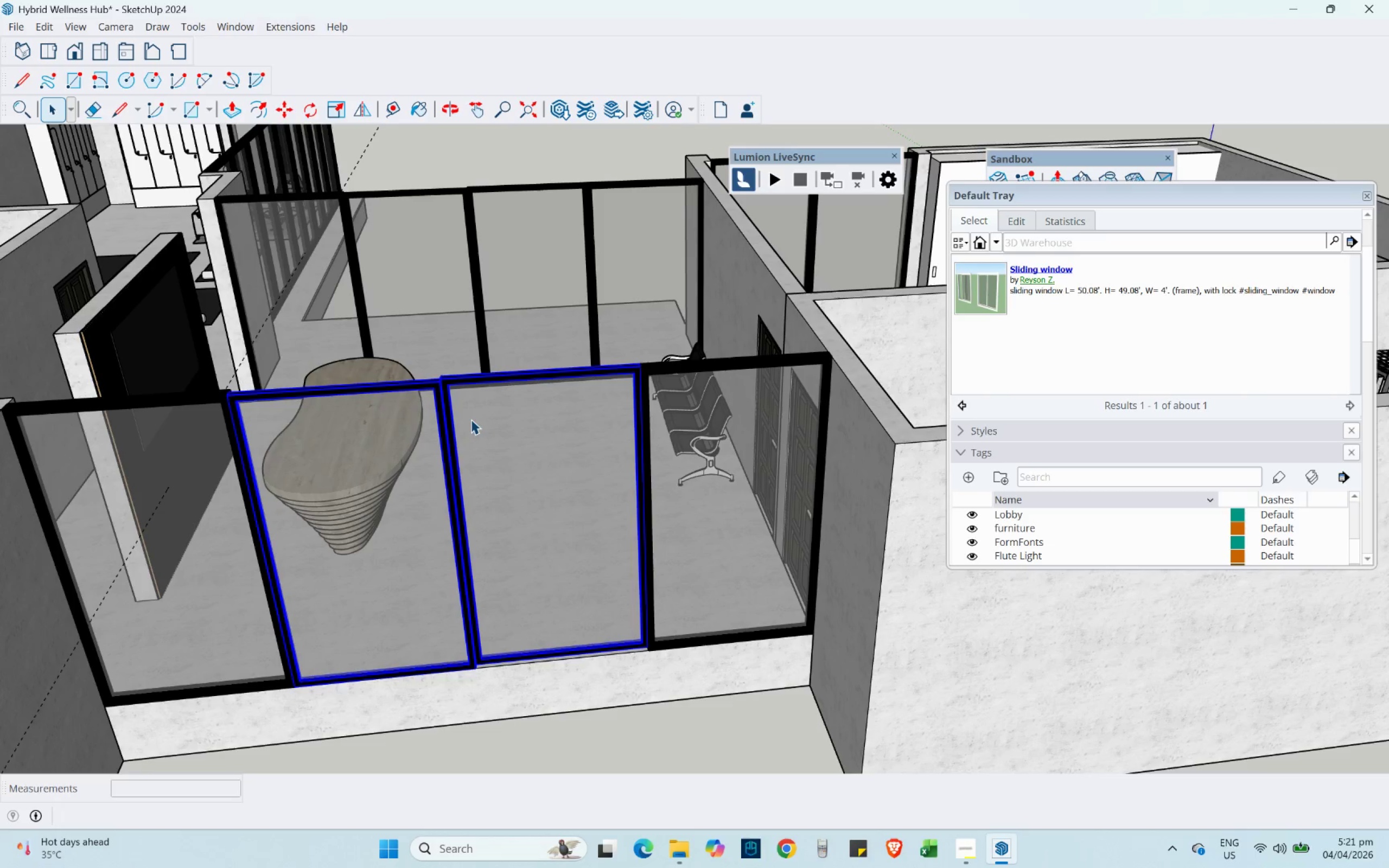 
key(Delete)
 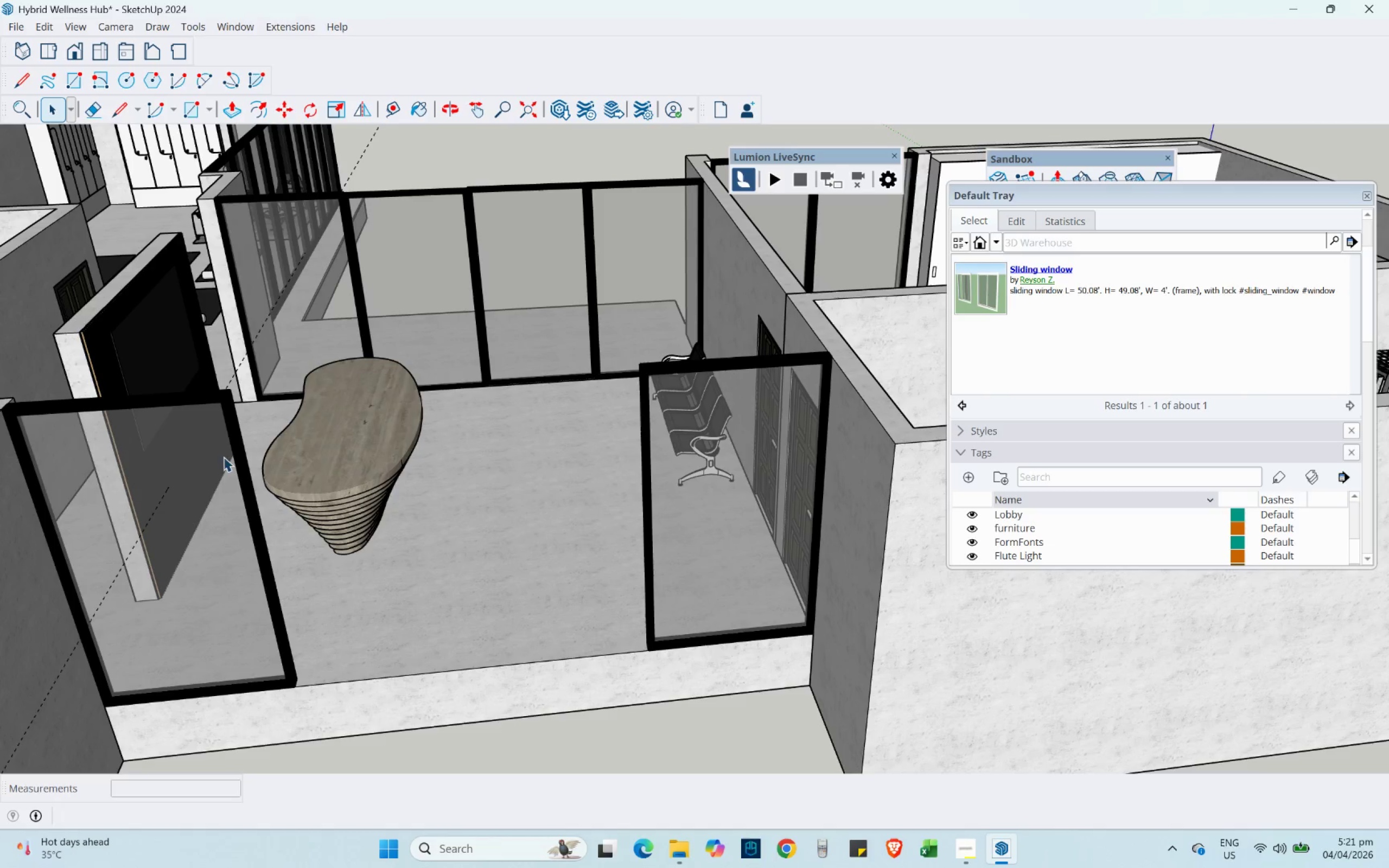 
left_click([214, 451])
 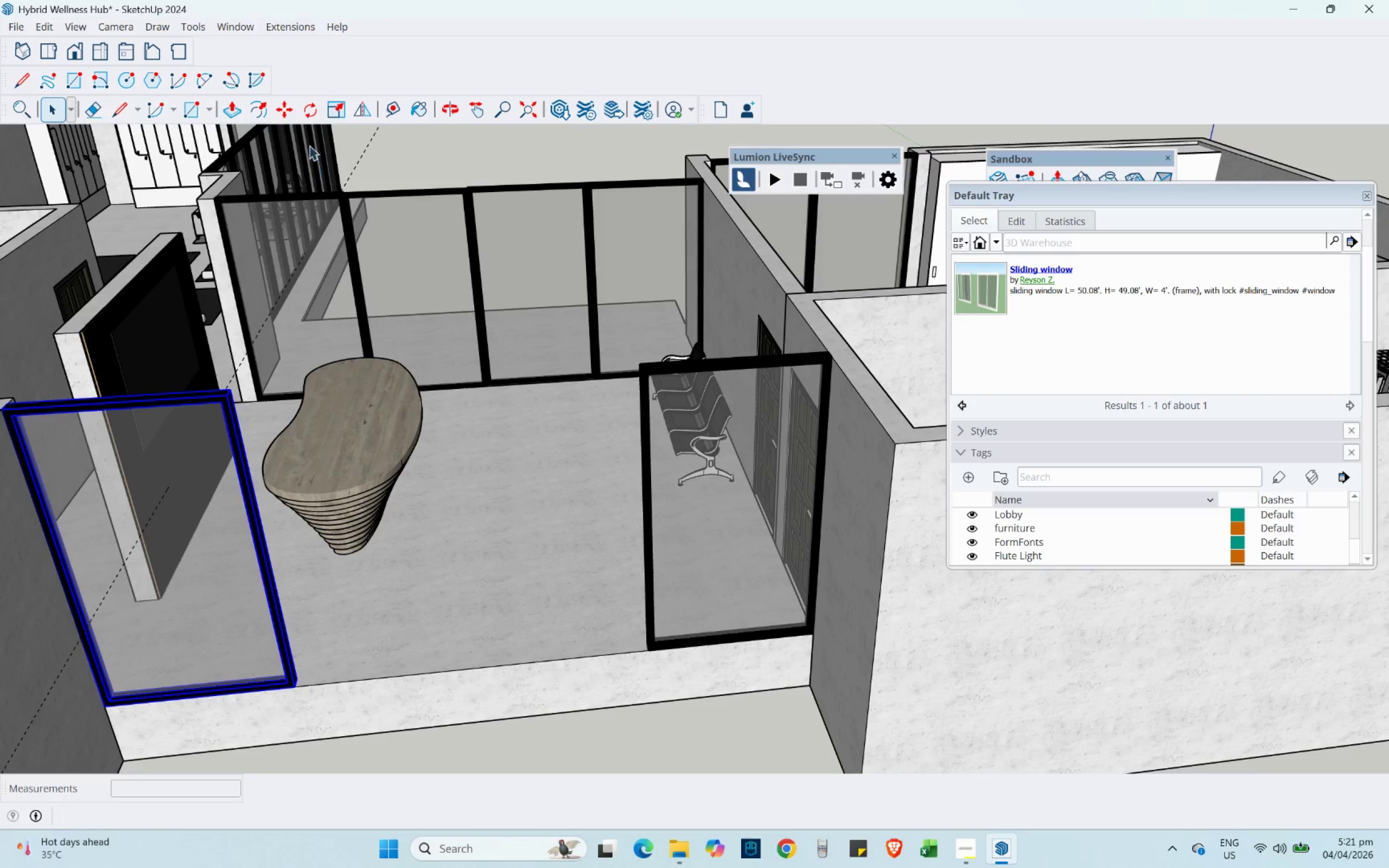 
left_click([284, 112])
 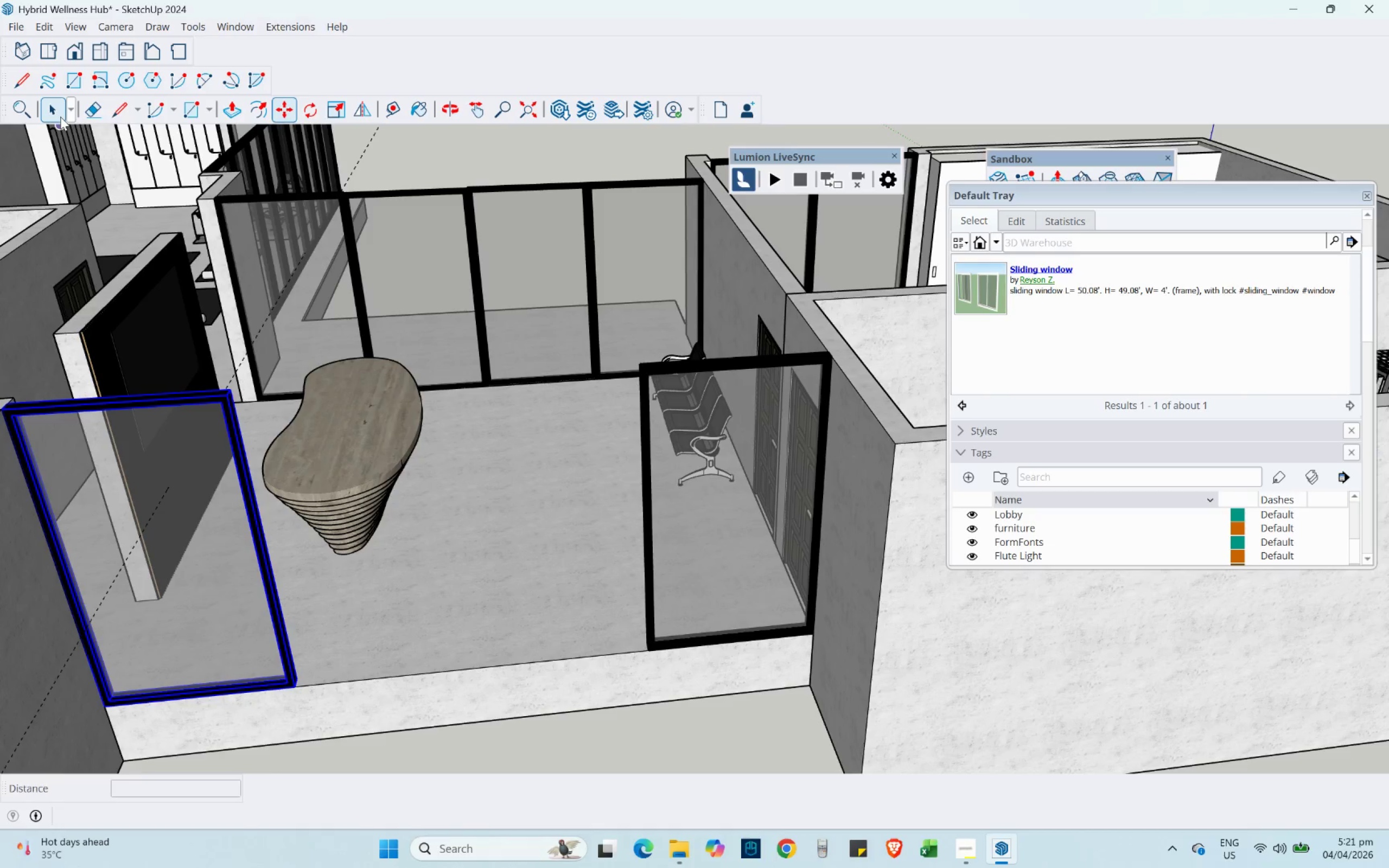 
key(Control+ControlLeft)
 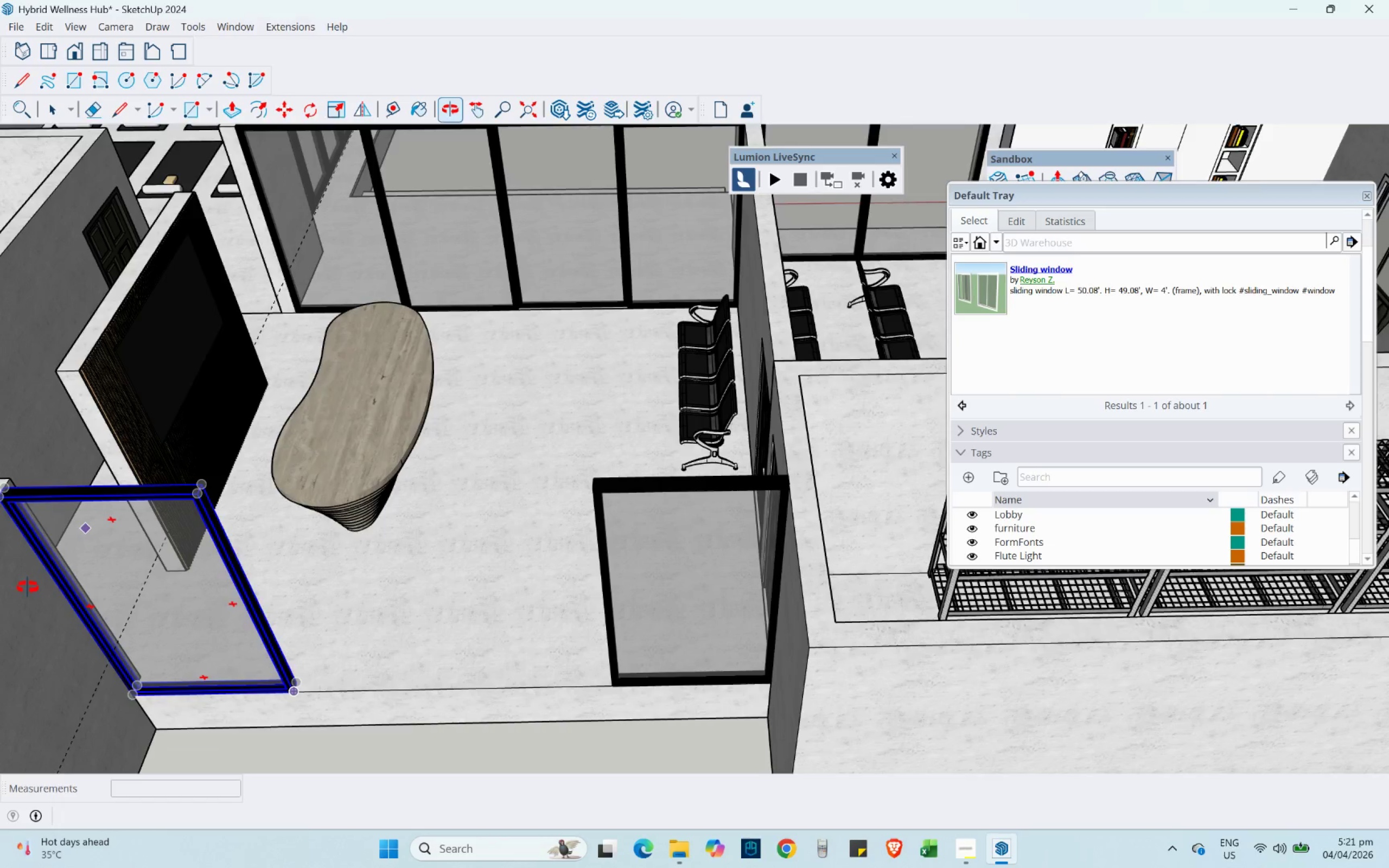 
hold_key(key=ShiftLeft, duration=0.39)
 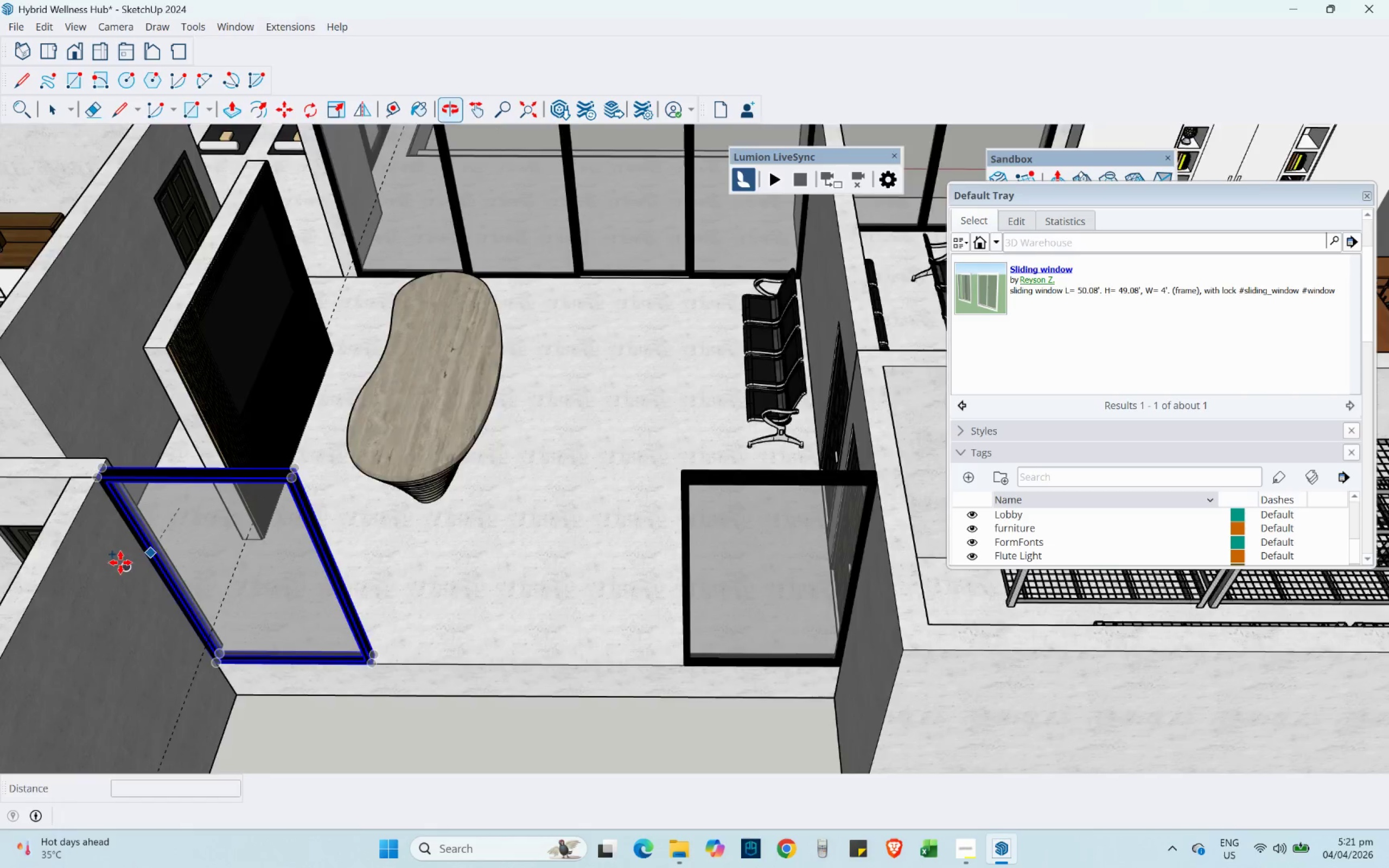 
scroll: coordinate [94, 465], scroll_direction: up, amount: 4.0
 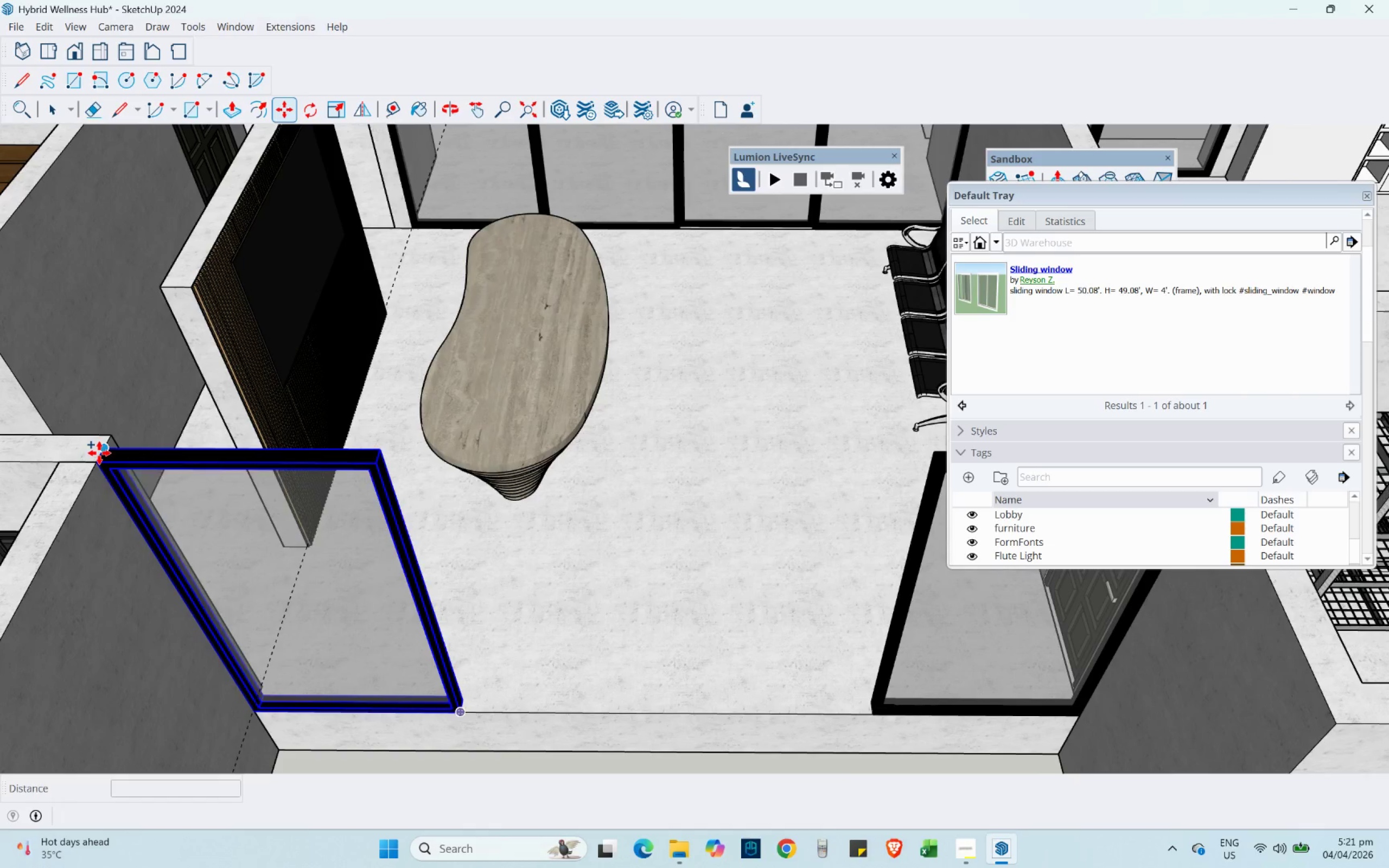 
left_click([99, 453])
 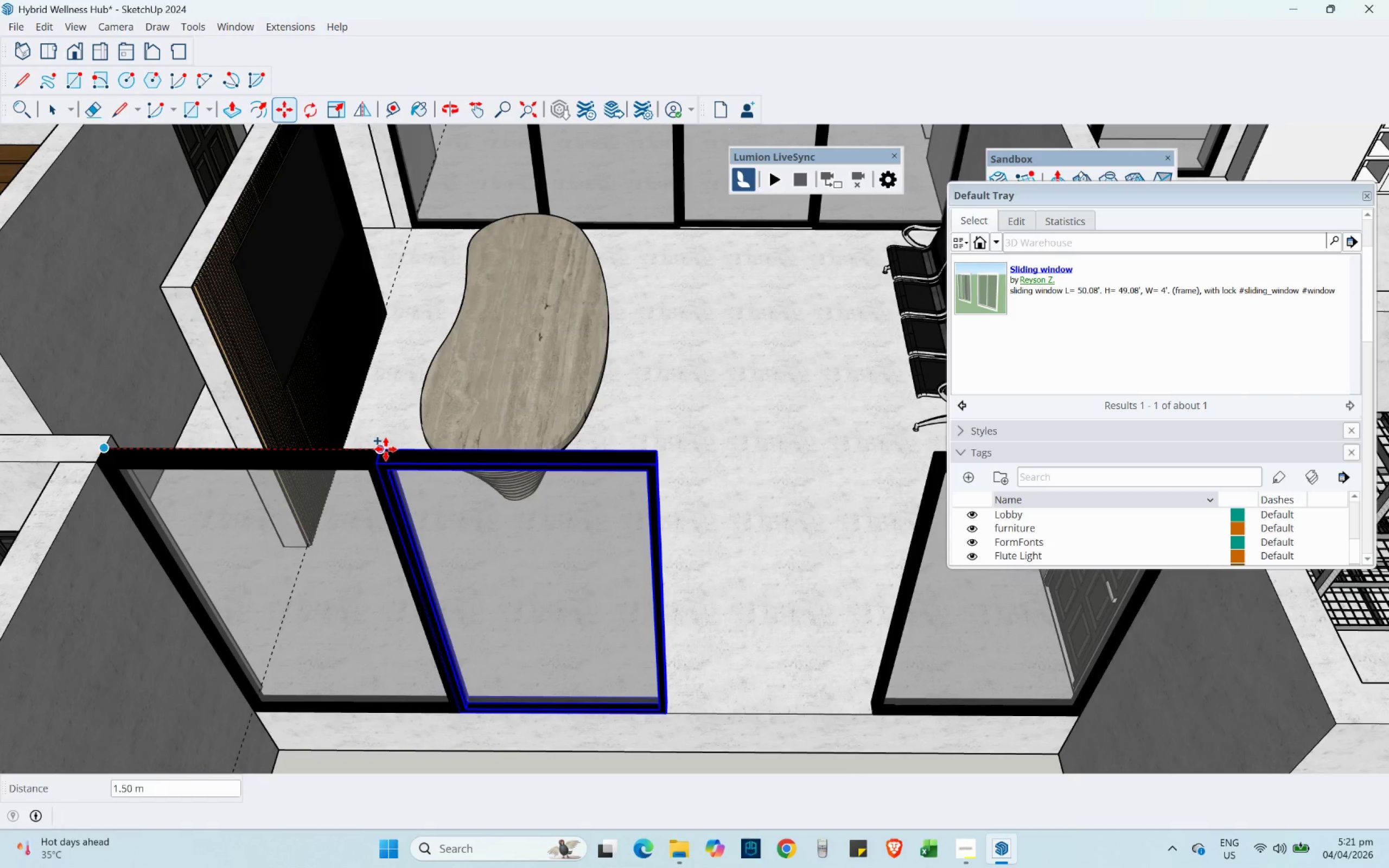 
left_click([386, 449])
 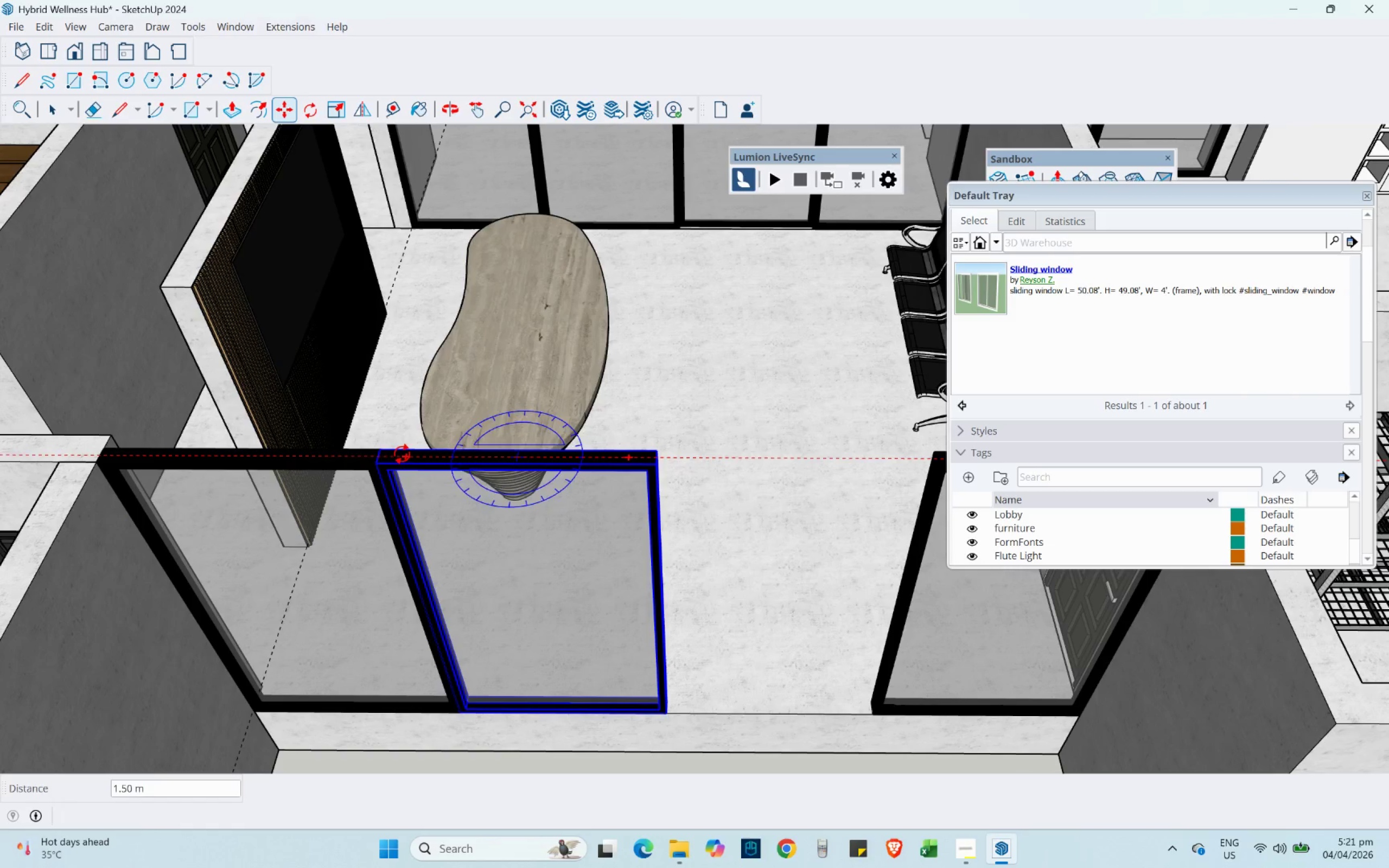 
key(Control+ControlLeft)
 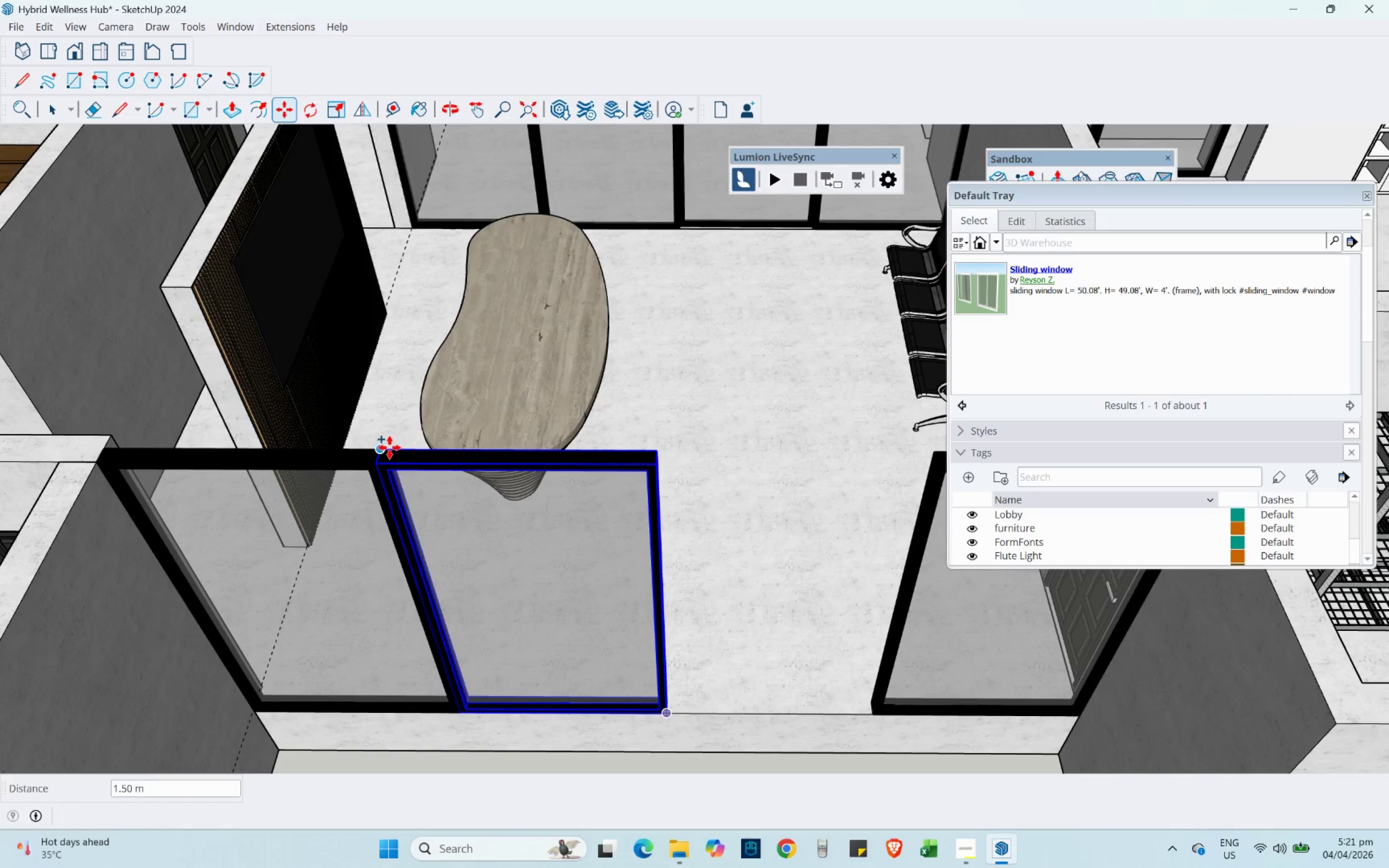 
left_click([390, 448])
 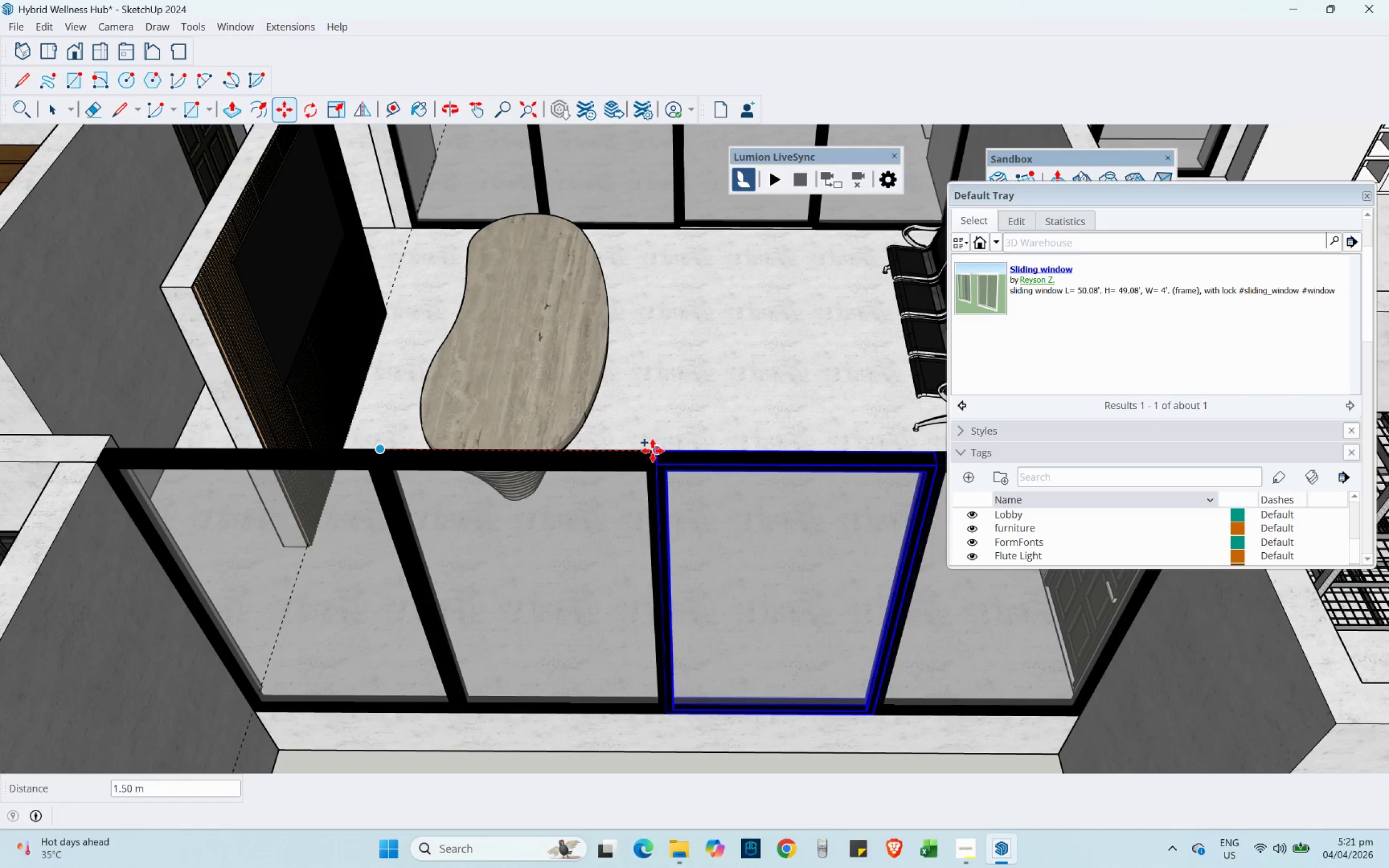 
left_click([653, 451])
 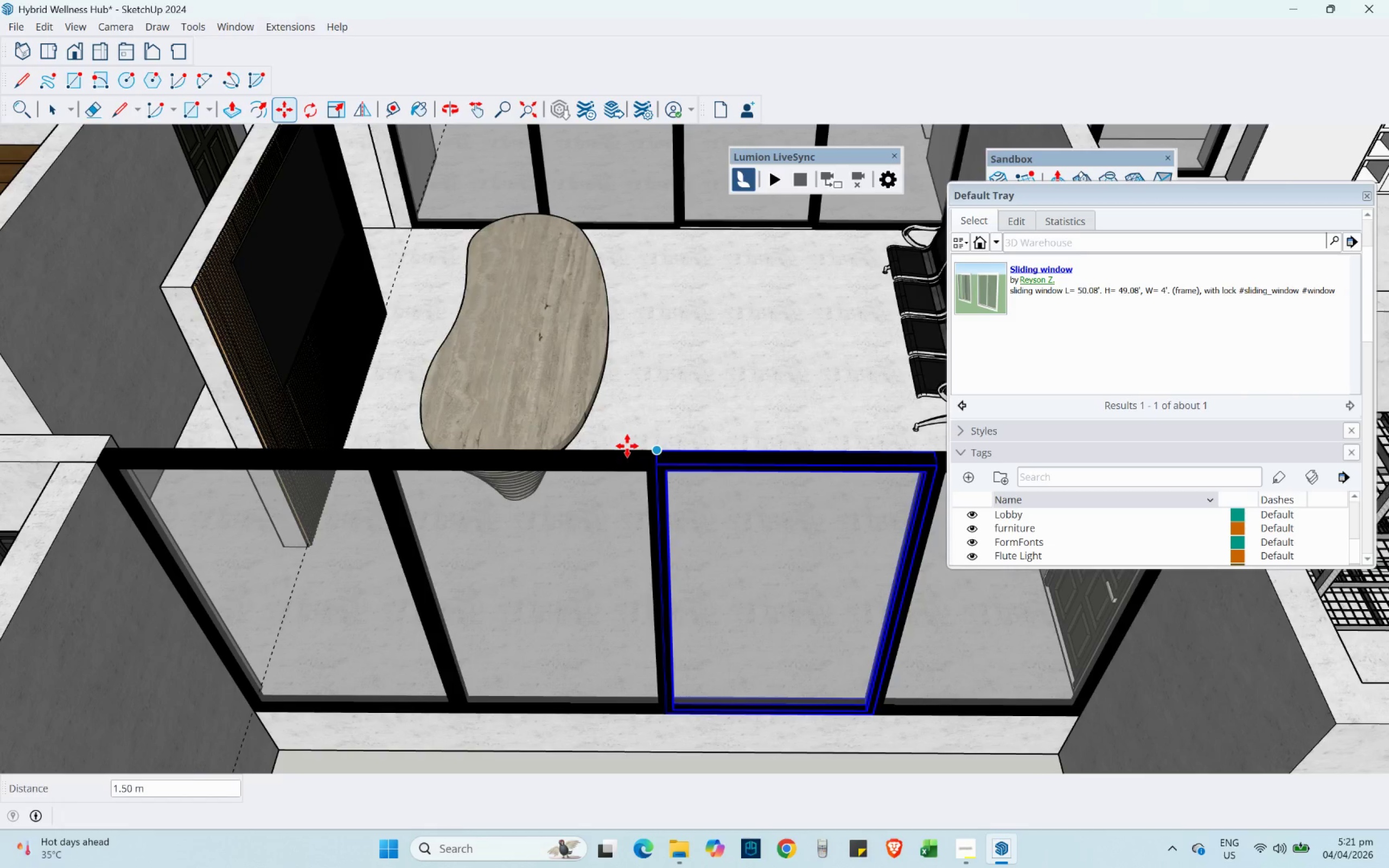 
scroll: coordinate [357, 375], scroll_direction: down, amount: 4.0
 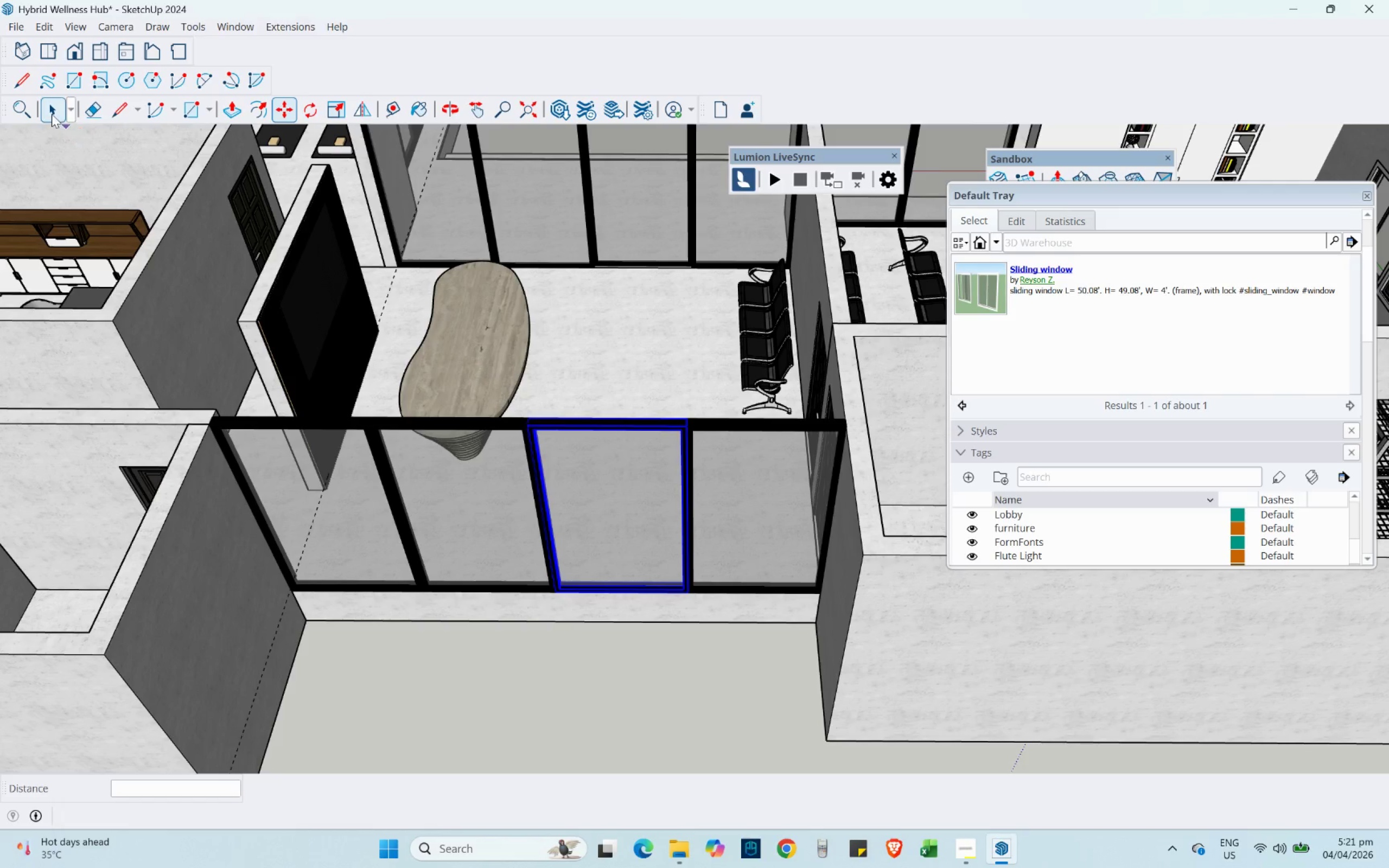 
left_click([52, 114])
 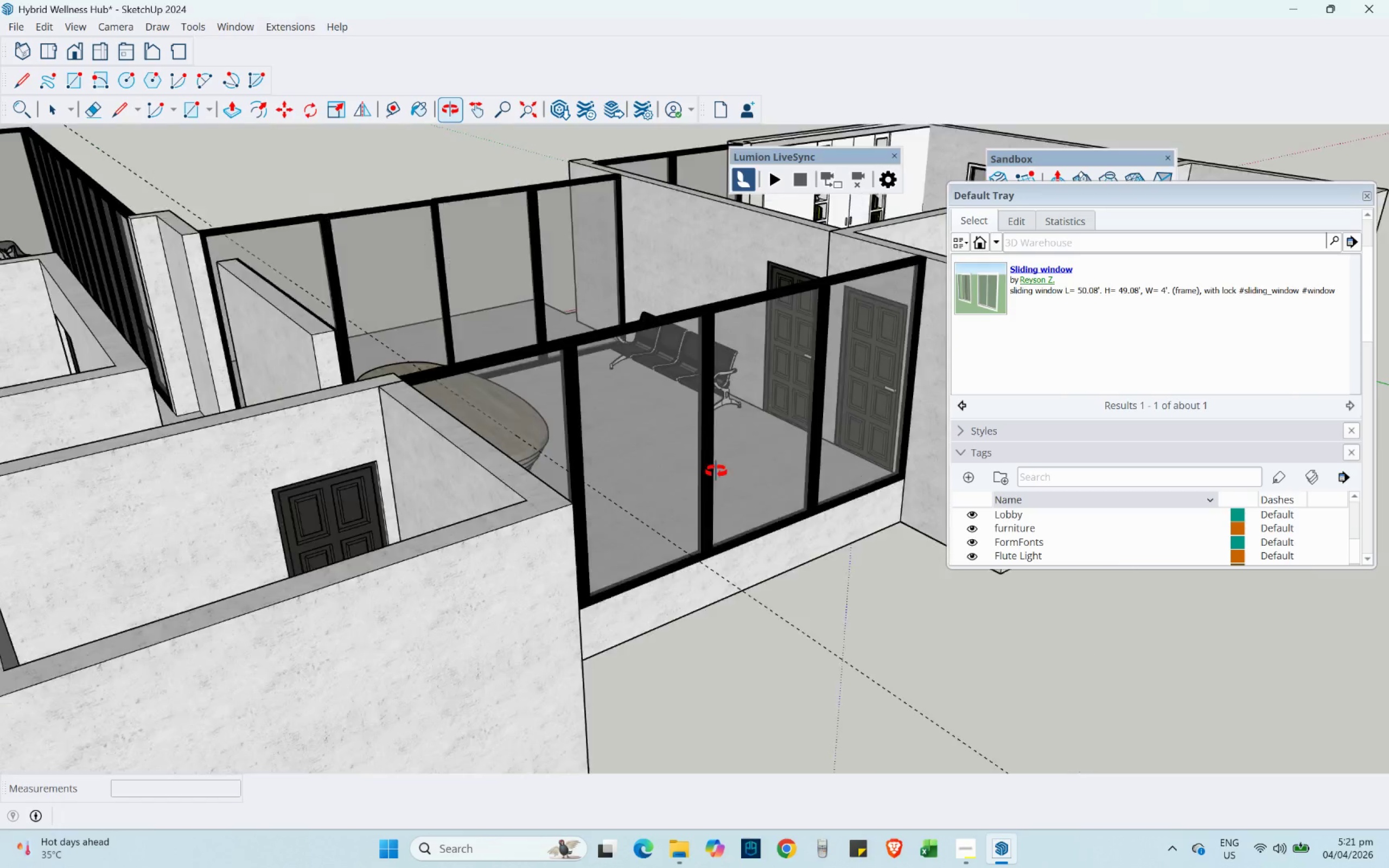 
key(Control+ControlLeft)
 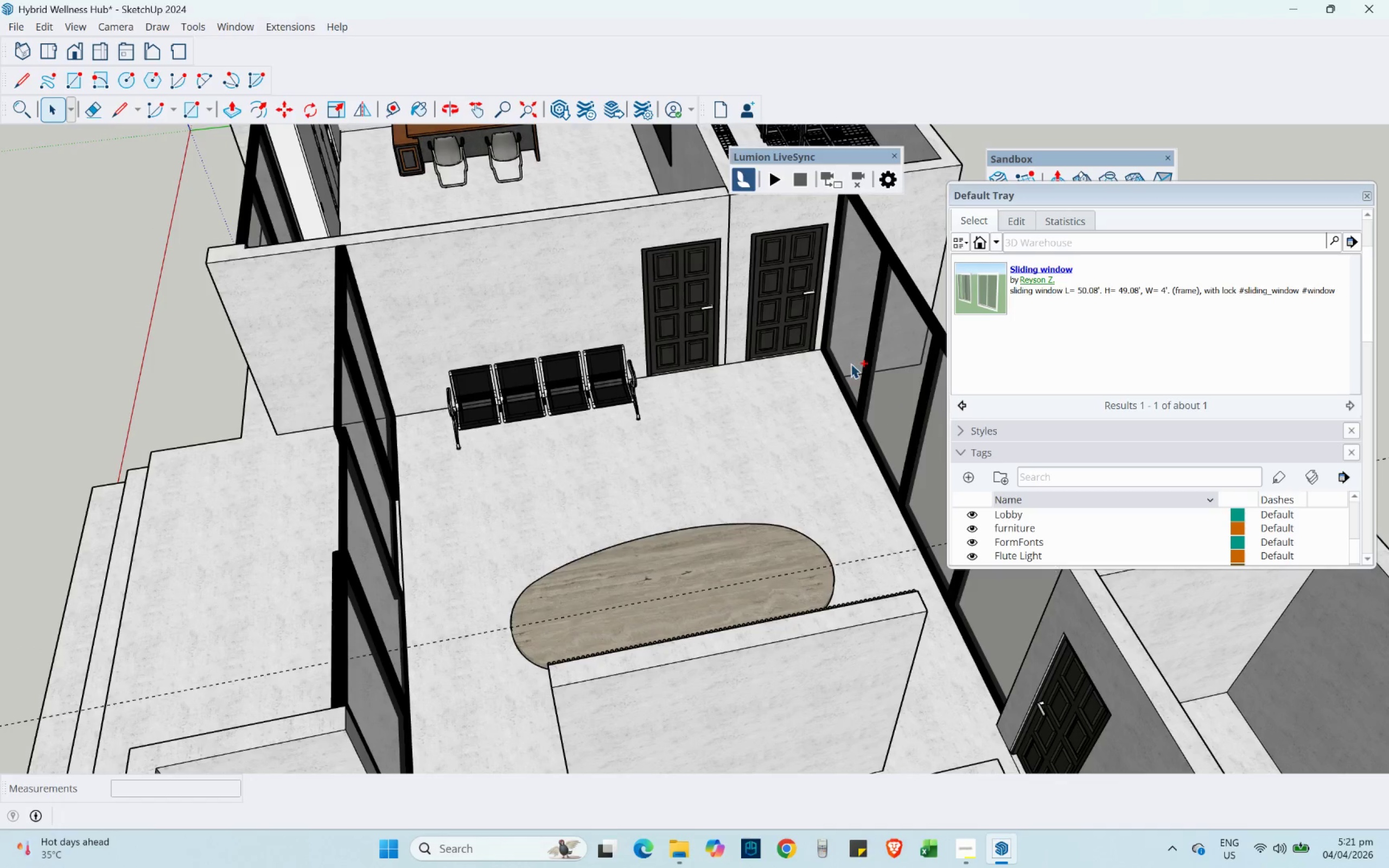 
key(Control+S)
 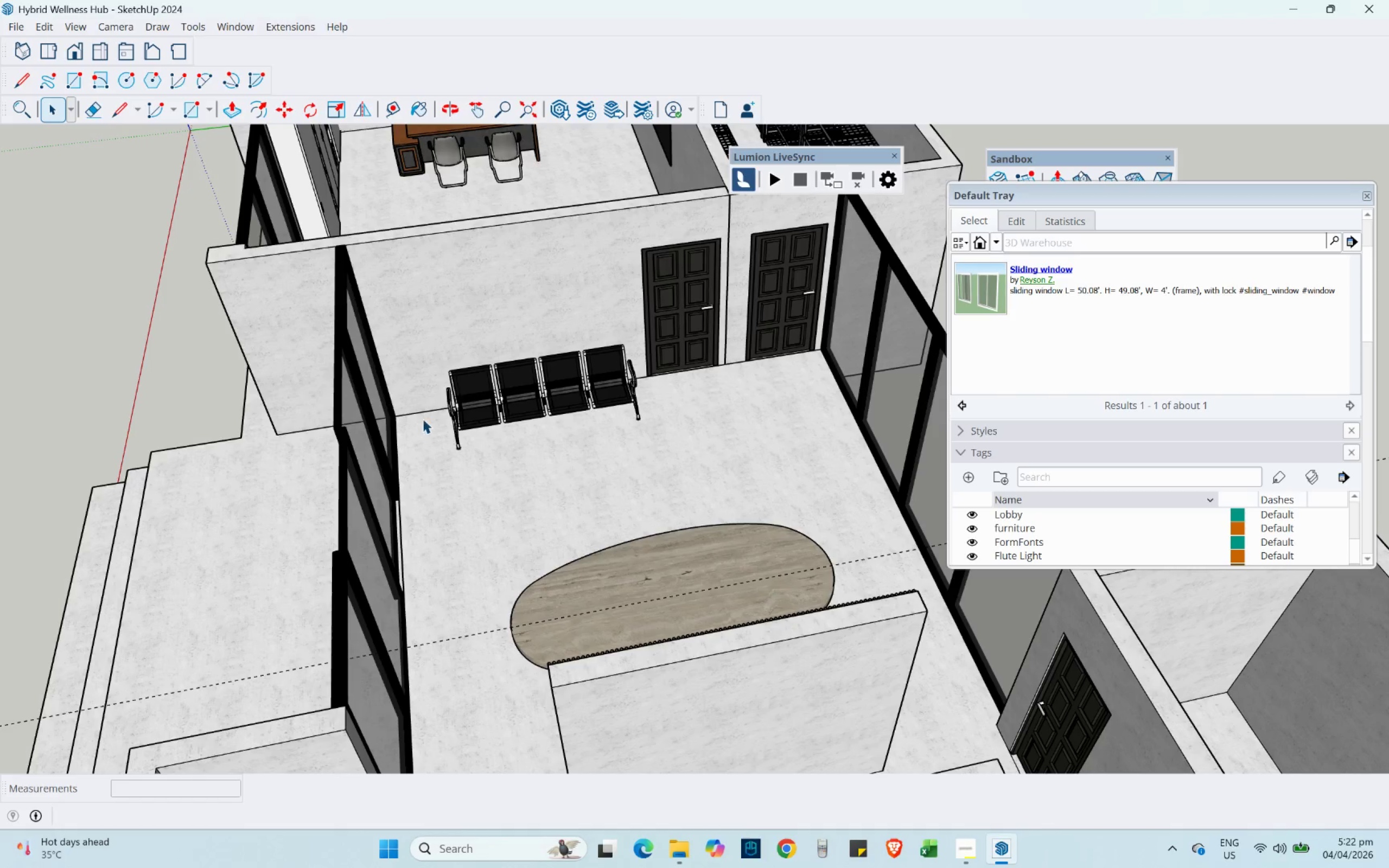 
scroll: coordinate [488, 380], scroll_direction: down, amount: 5.0
 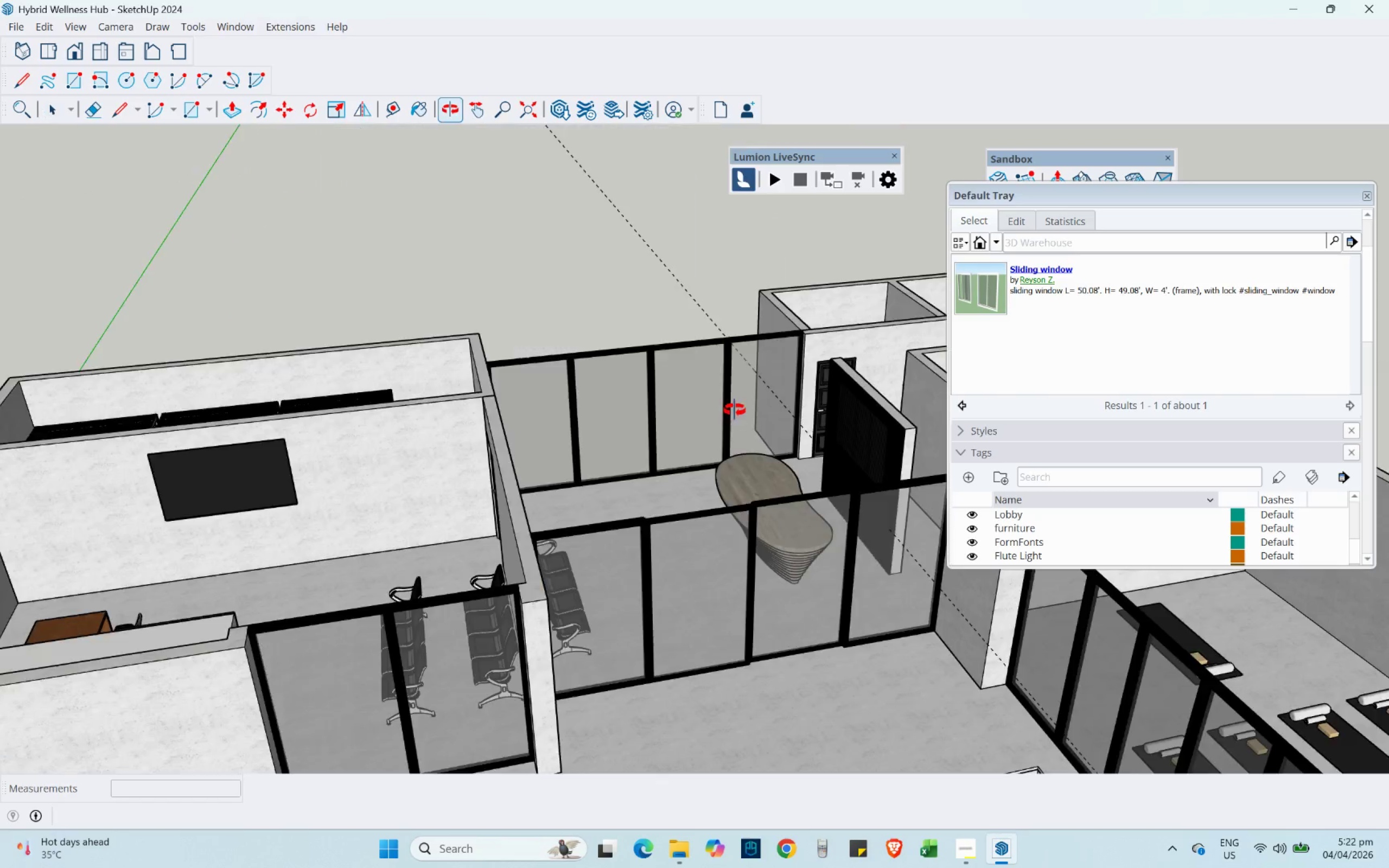 
key(Shift+ShiftLeft)
 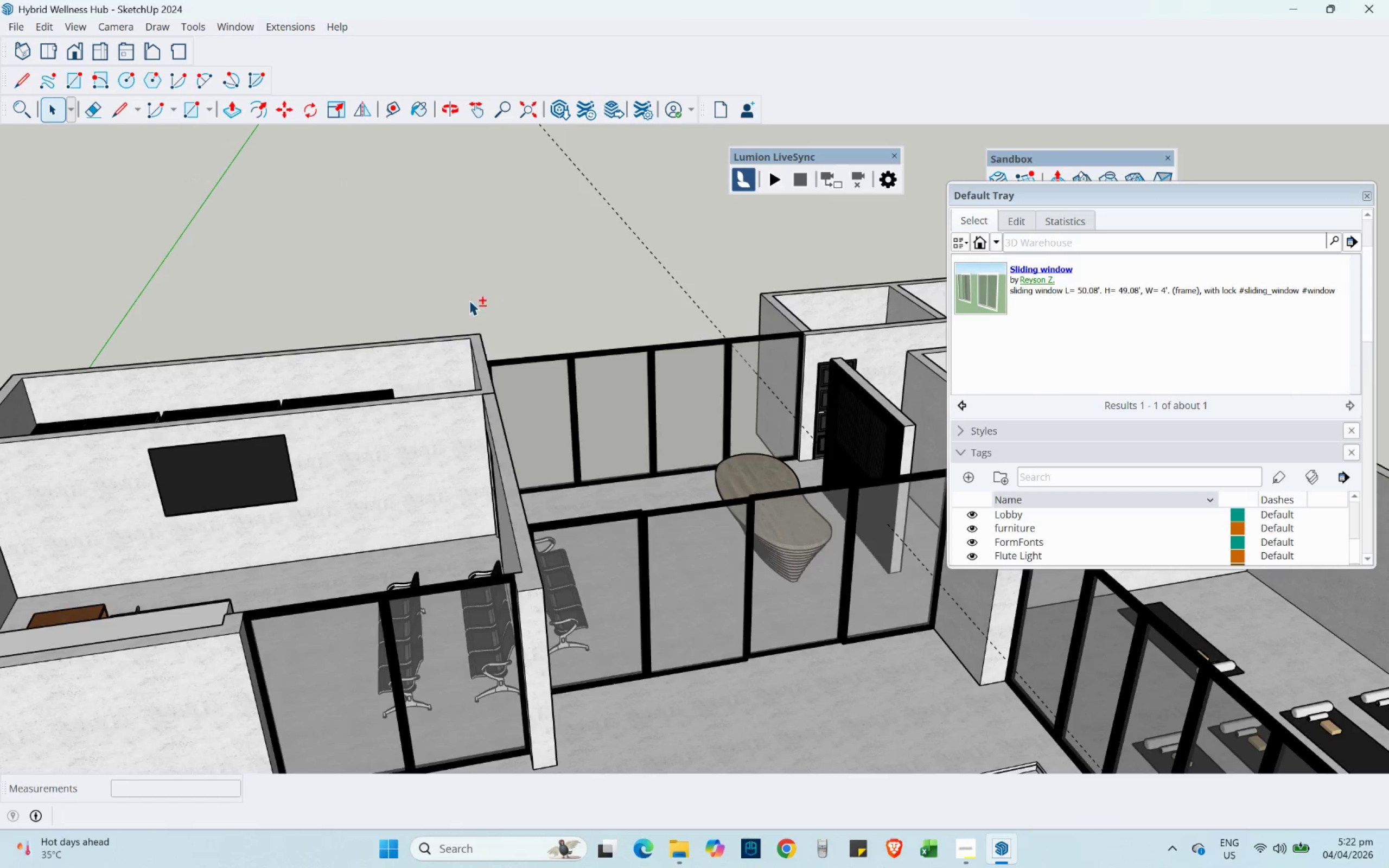 
scroll: coordinate [369, 253], scroll_direction: down, amount: 10.0
 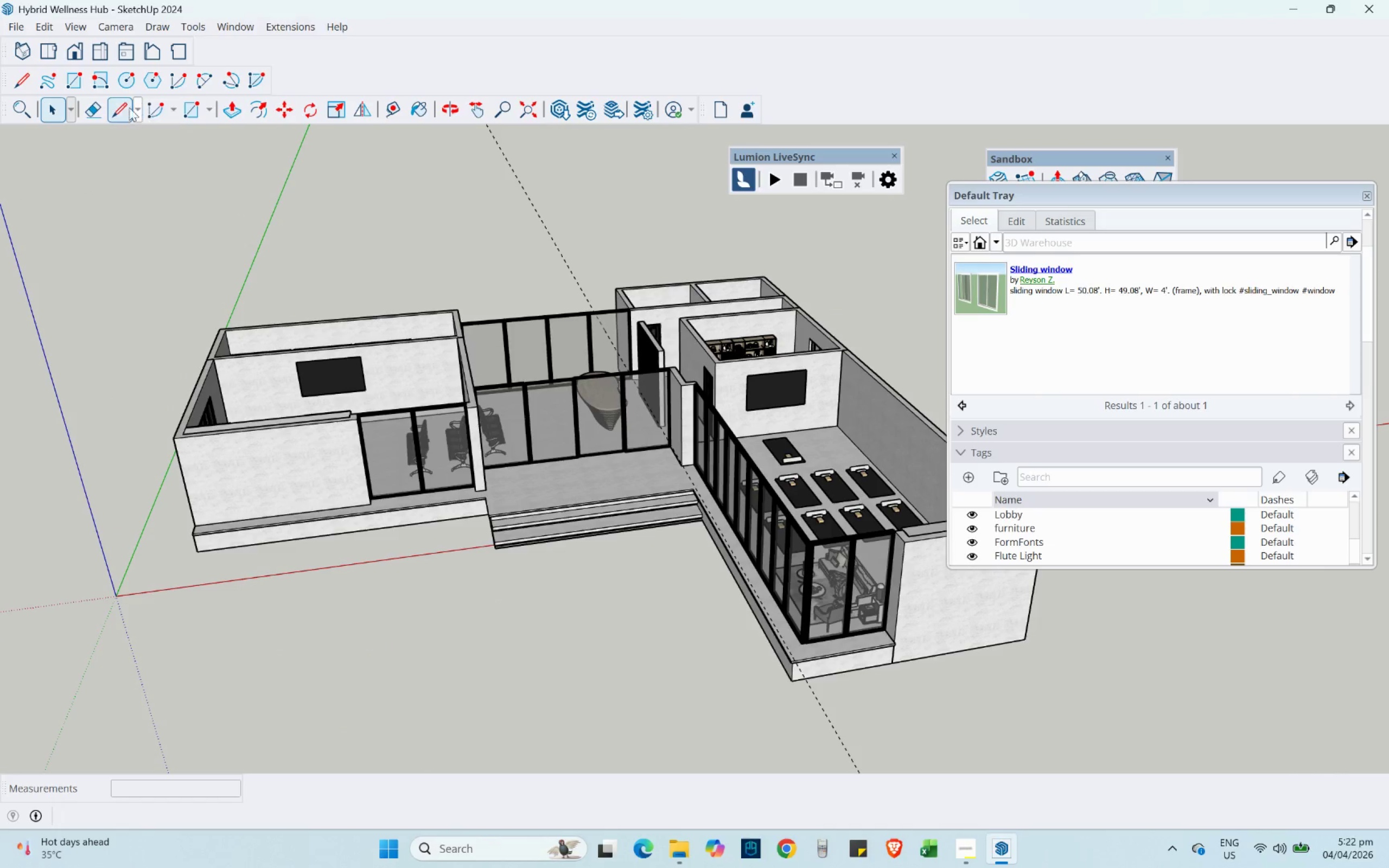 
left_click([88, 110])
 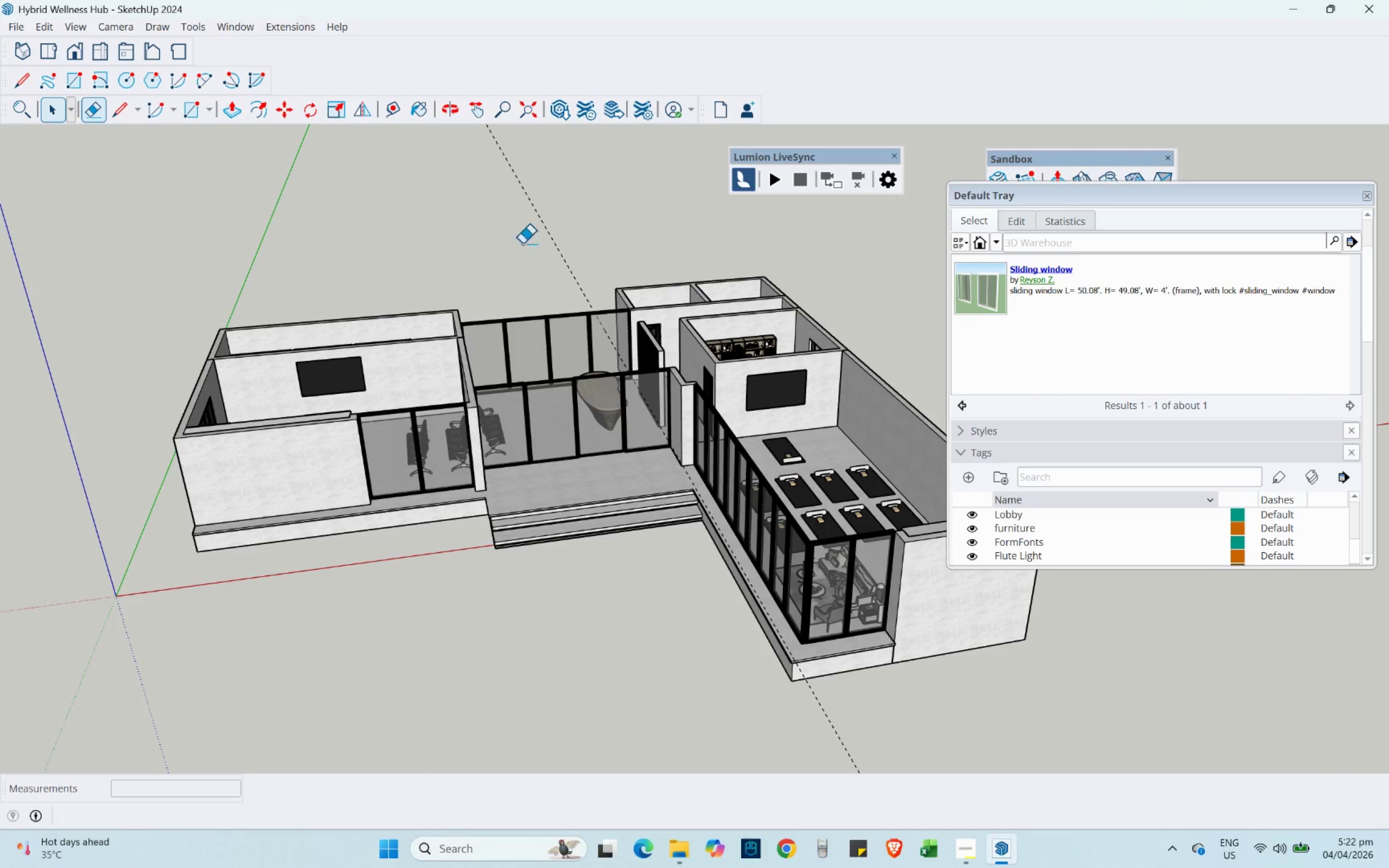 
left_click_drag(start_coordinate=[550, 243], to_coordinate=[594, 221])
 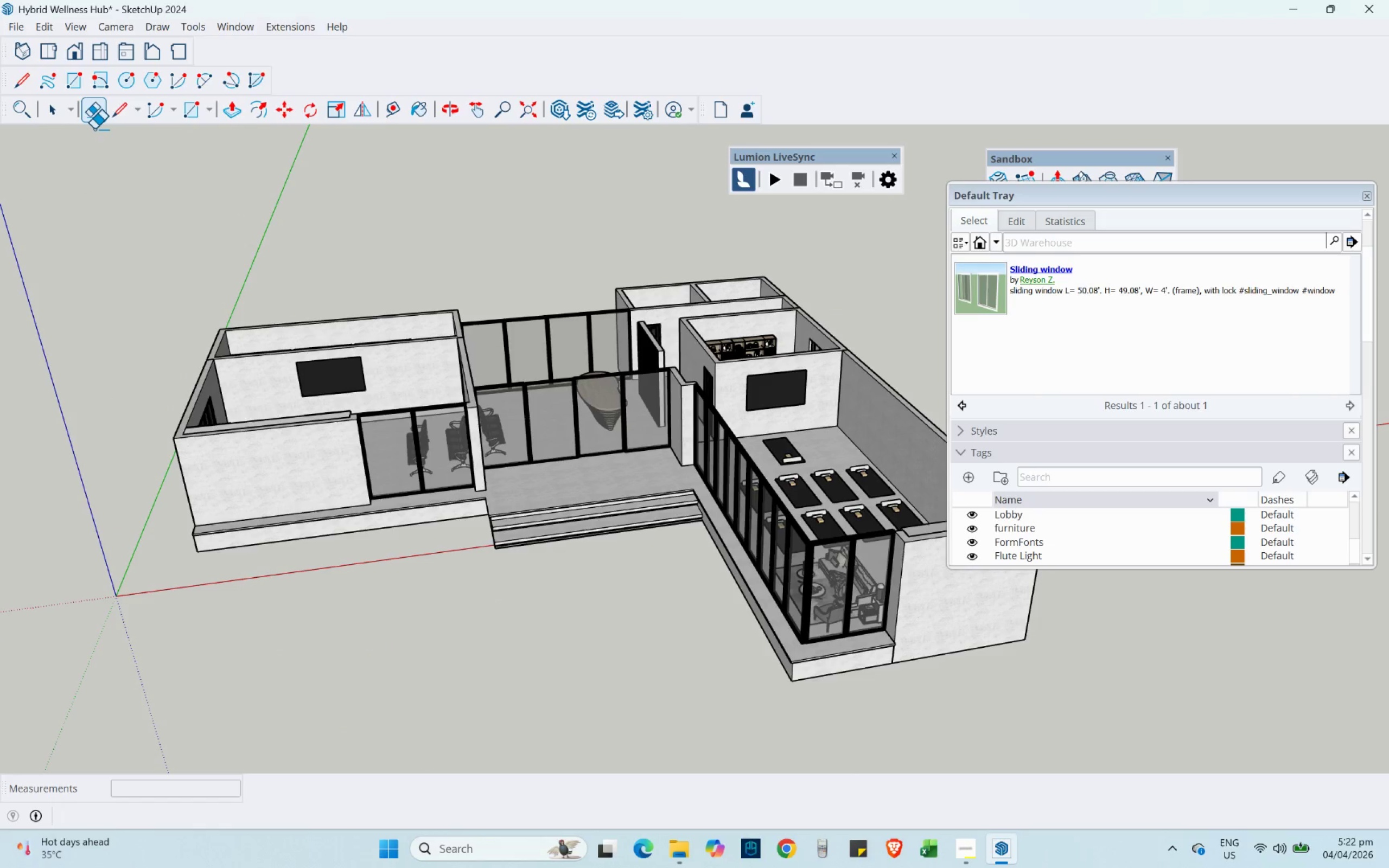 
left_click([49, 117])
 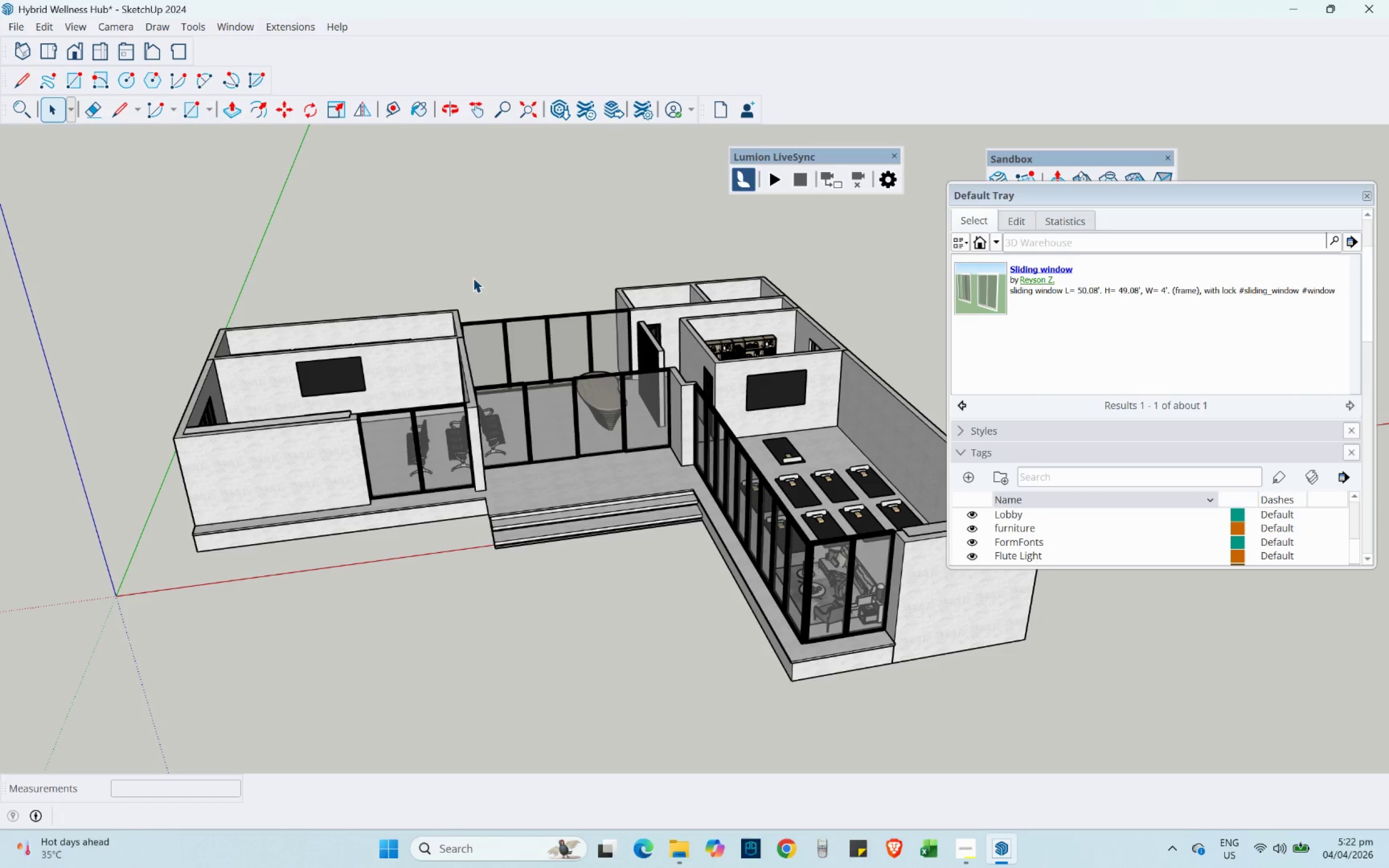 
scroll: coordinate [487, 335], scroll_direction: up, amount: 5.0
 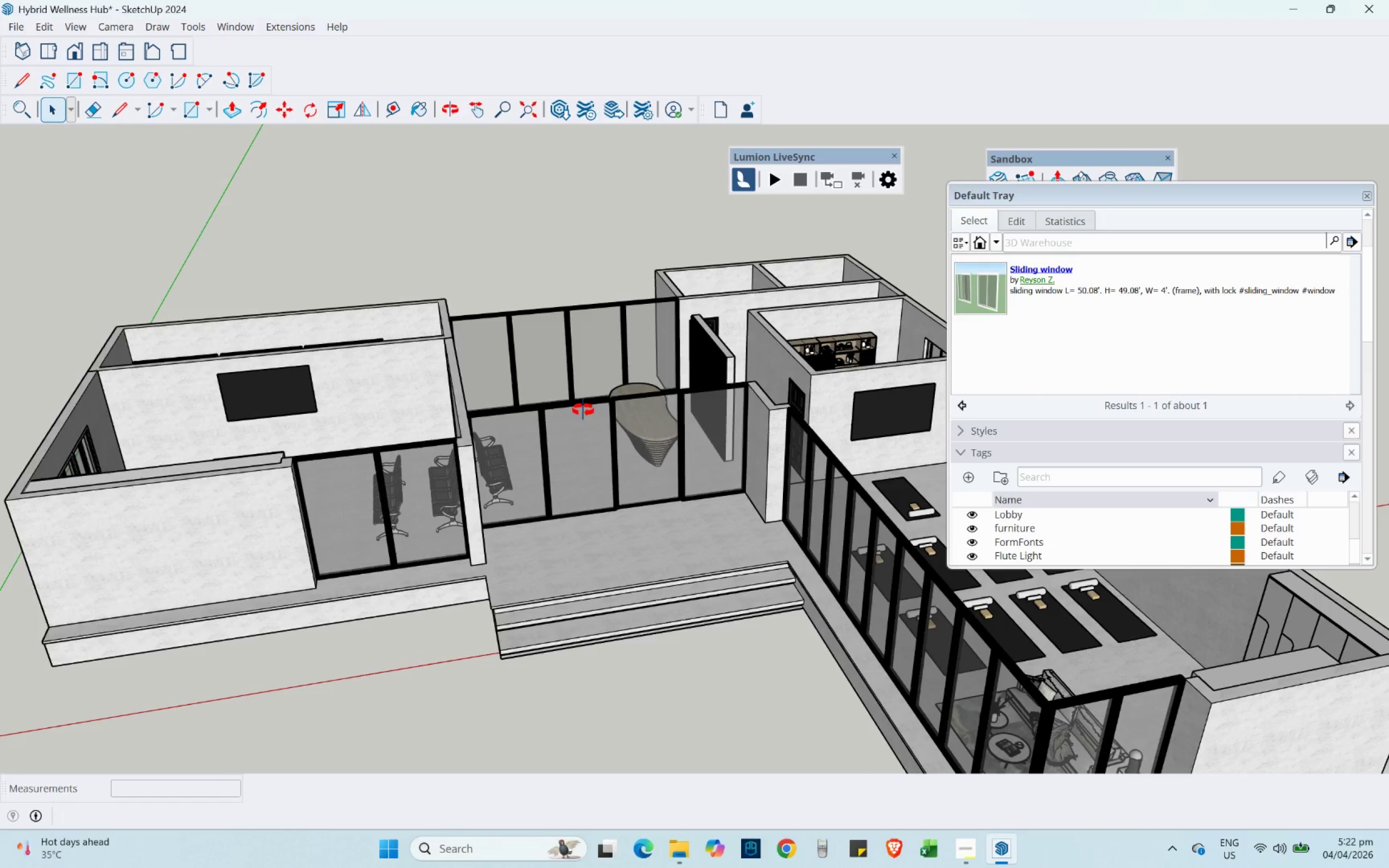 
key(Shift+ShiftLeft)
 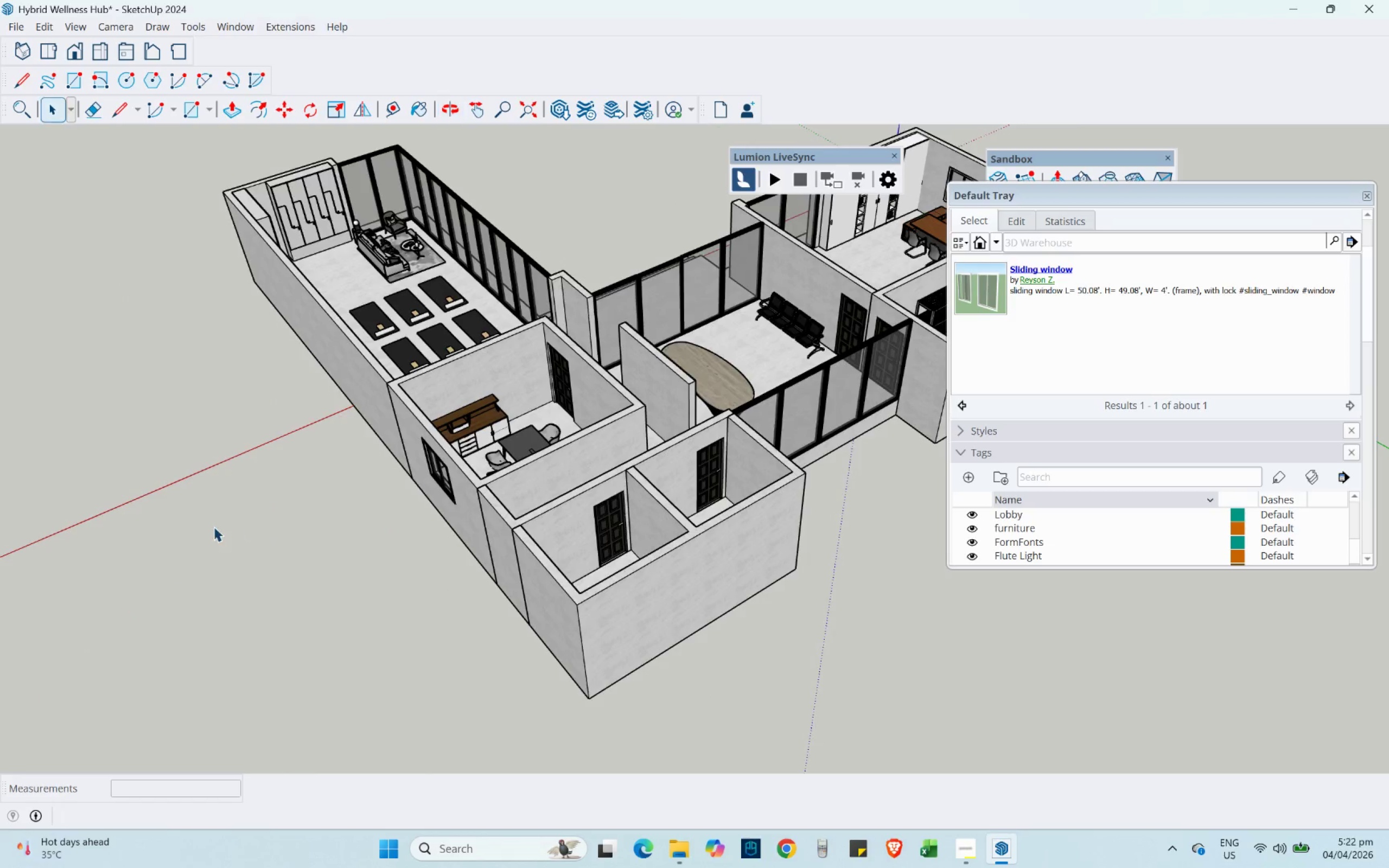 
wait(5.03)
 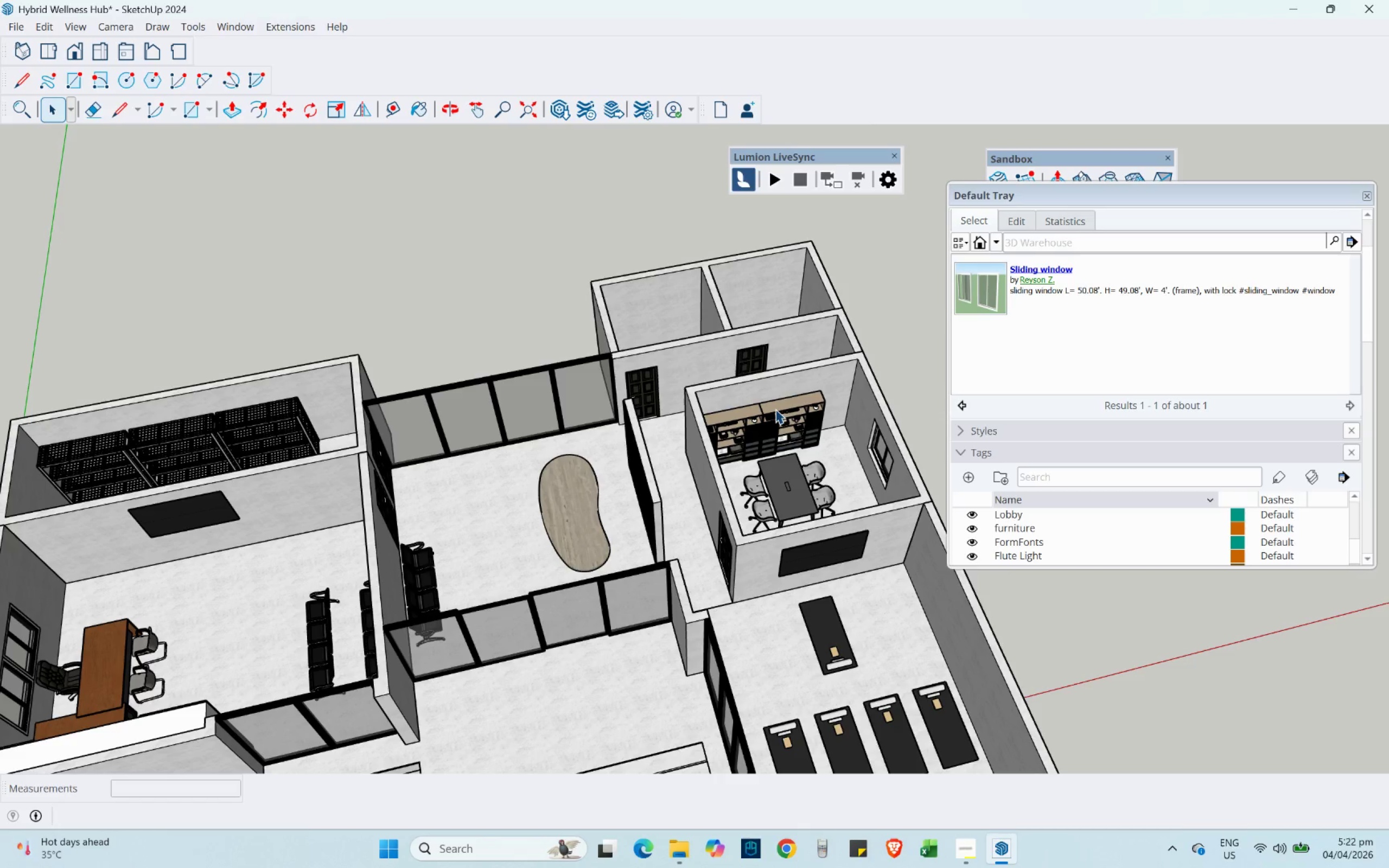 
scroll: coordinate [653, 502], scroll_direction: up, amount: 5.0
 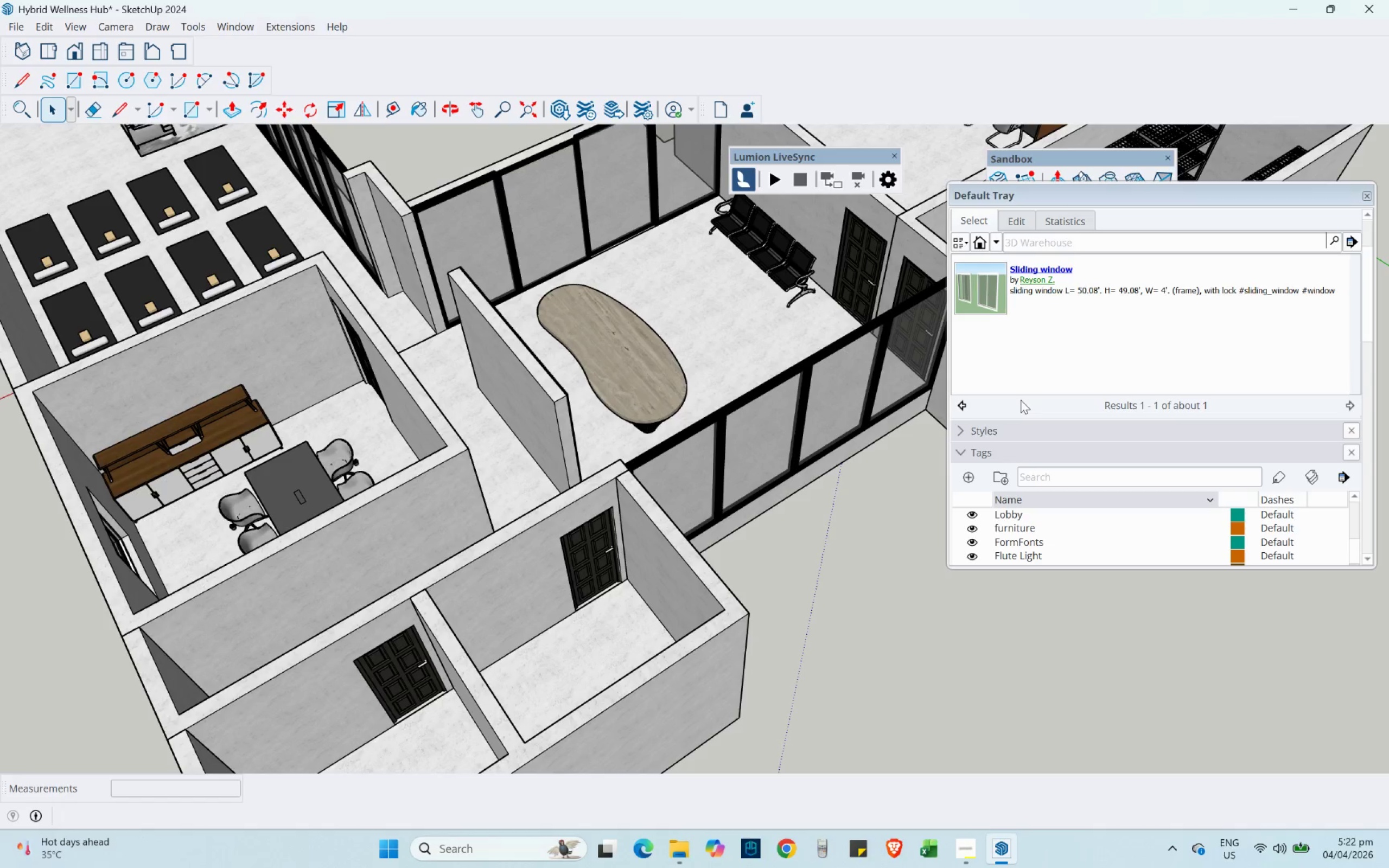 
scroll: coordinate [864, 324], scroll_direction: down, amount: 4.0
 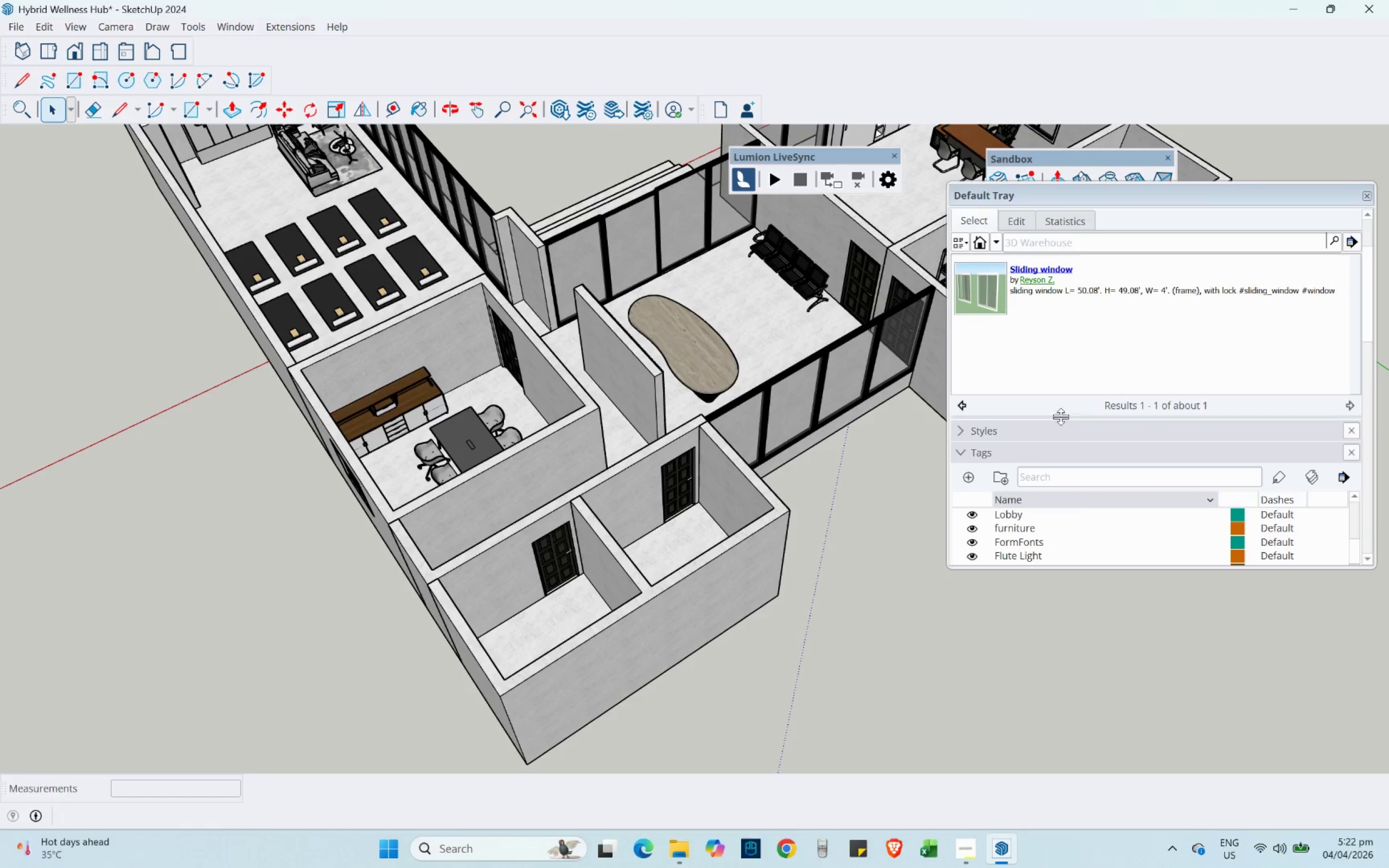 
scroll: coordinate [1075, 355], scroll_direction: up, amount: 2.0
 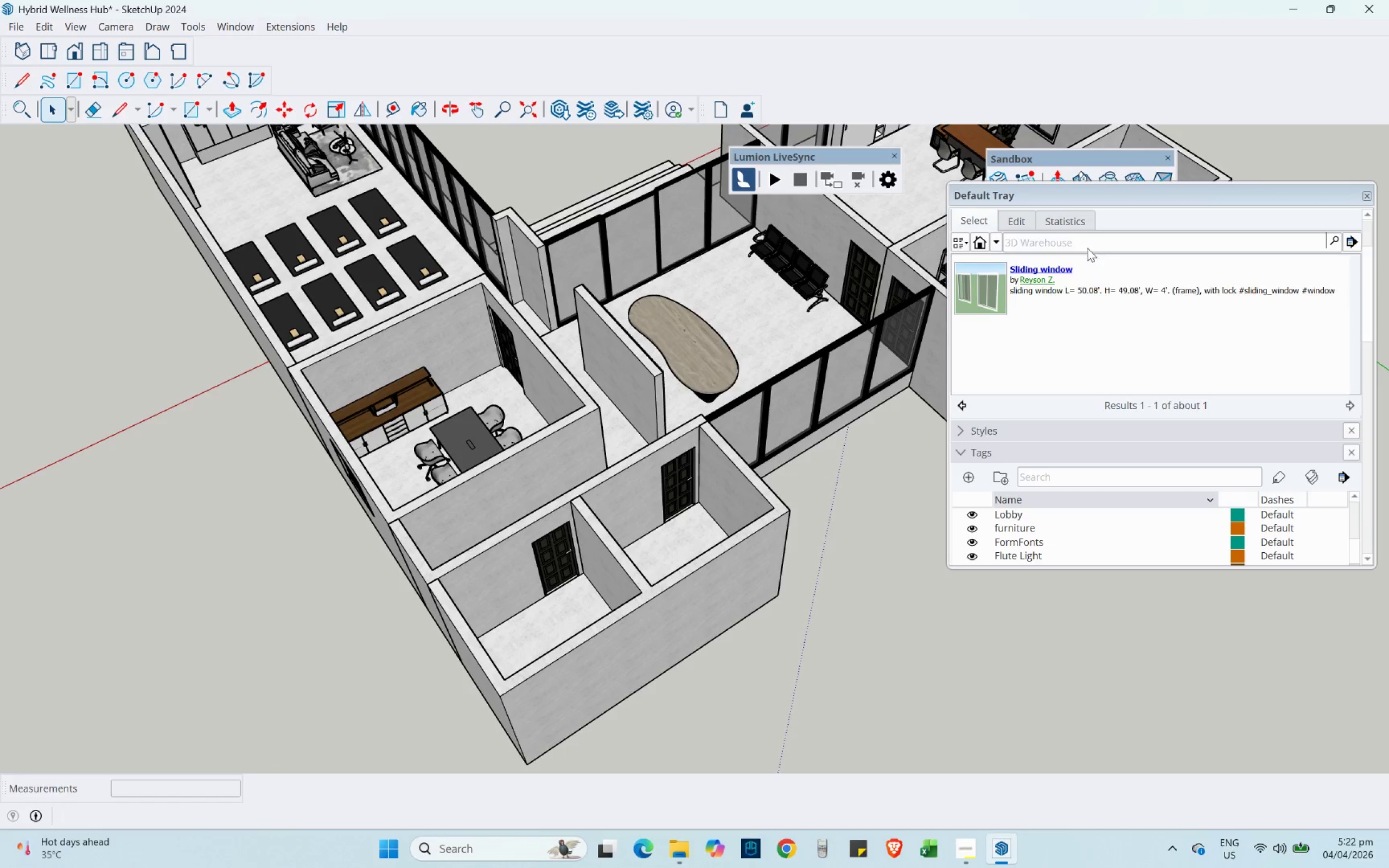 
left_click([1087, 241])
 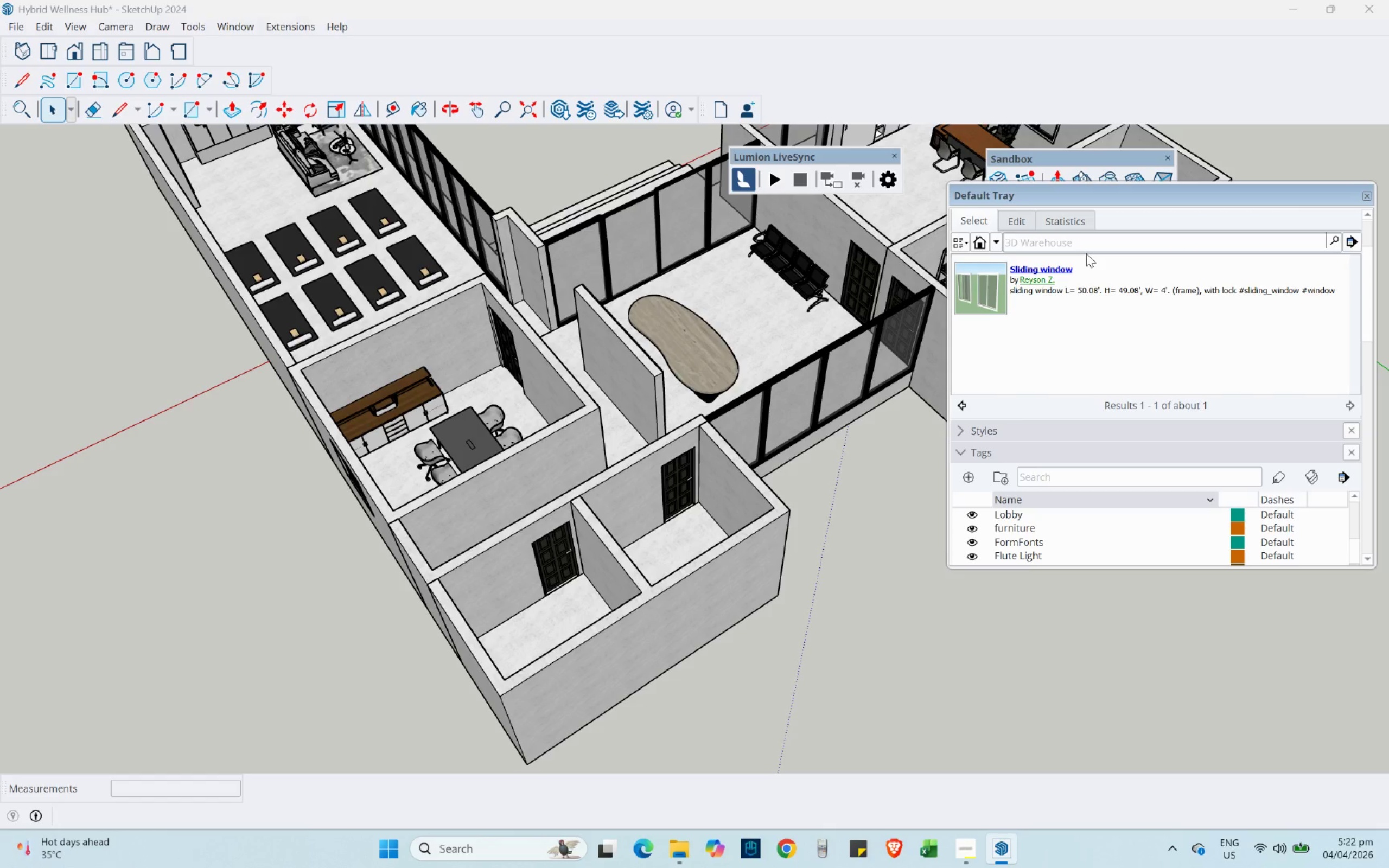 
wait(10.28)
 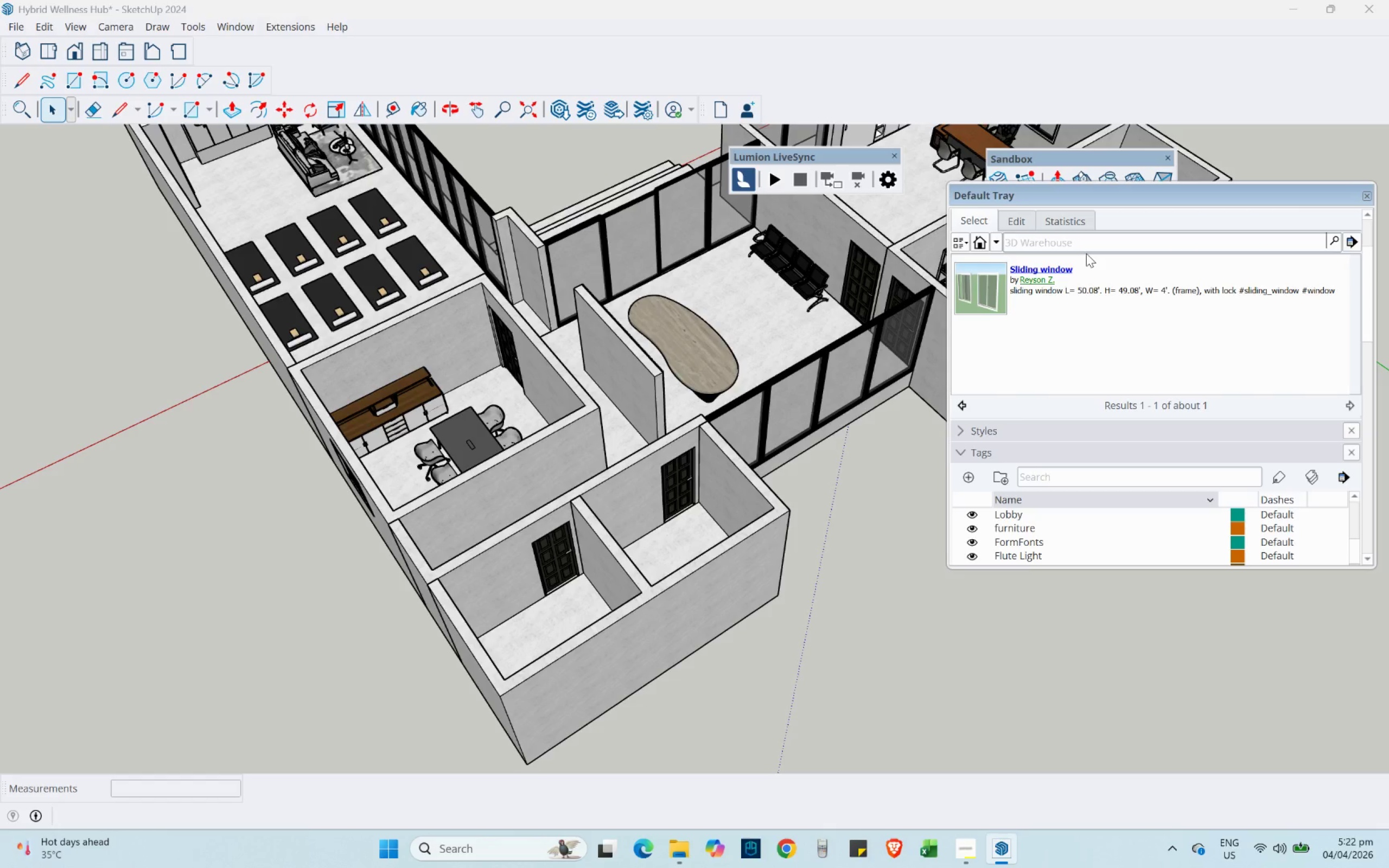 
type(c)
key(Backspace)
type(toilet cubicle)
 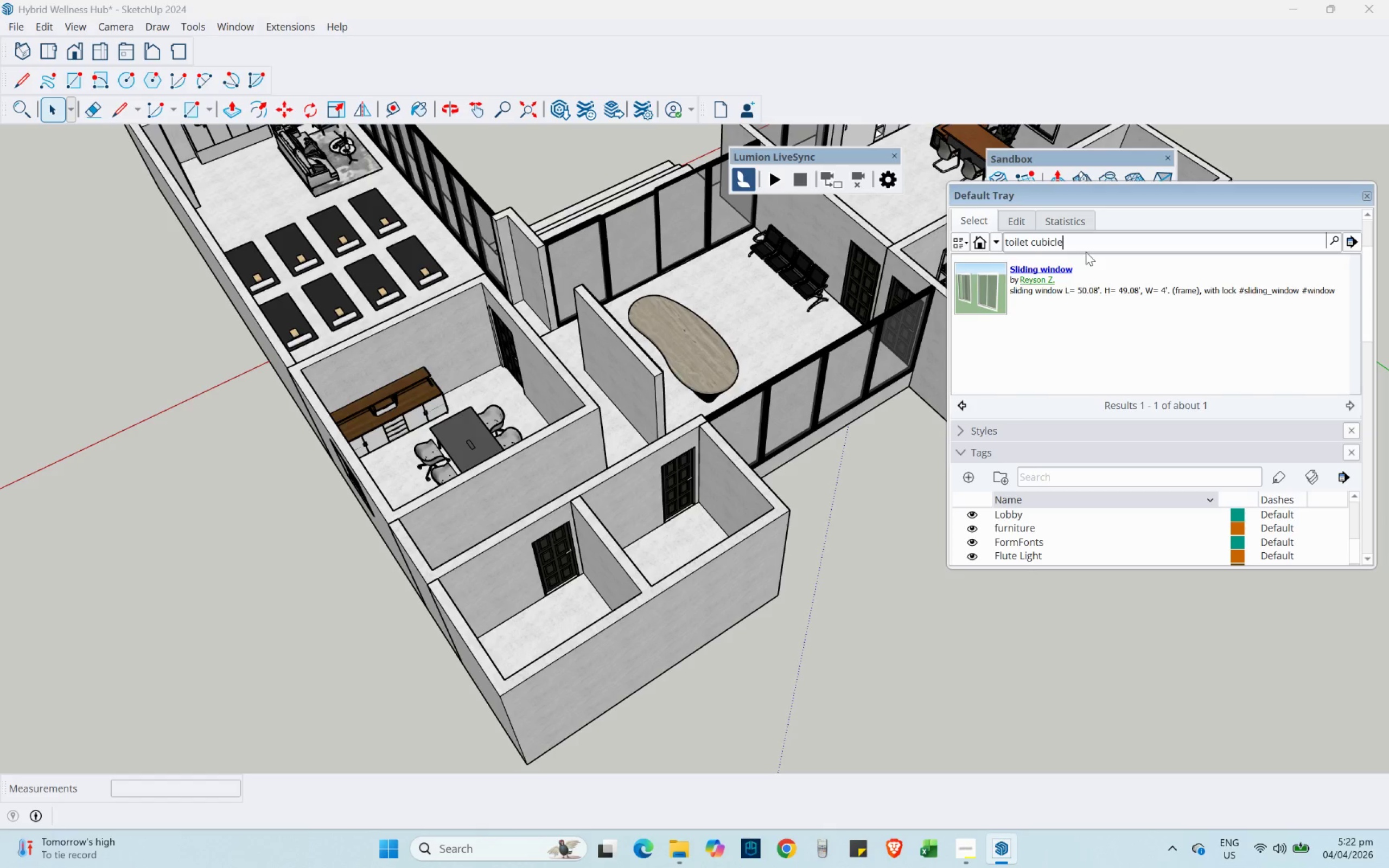 
key(Enter)
 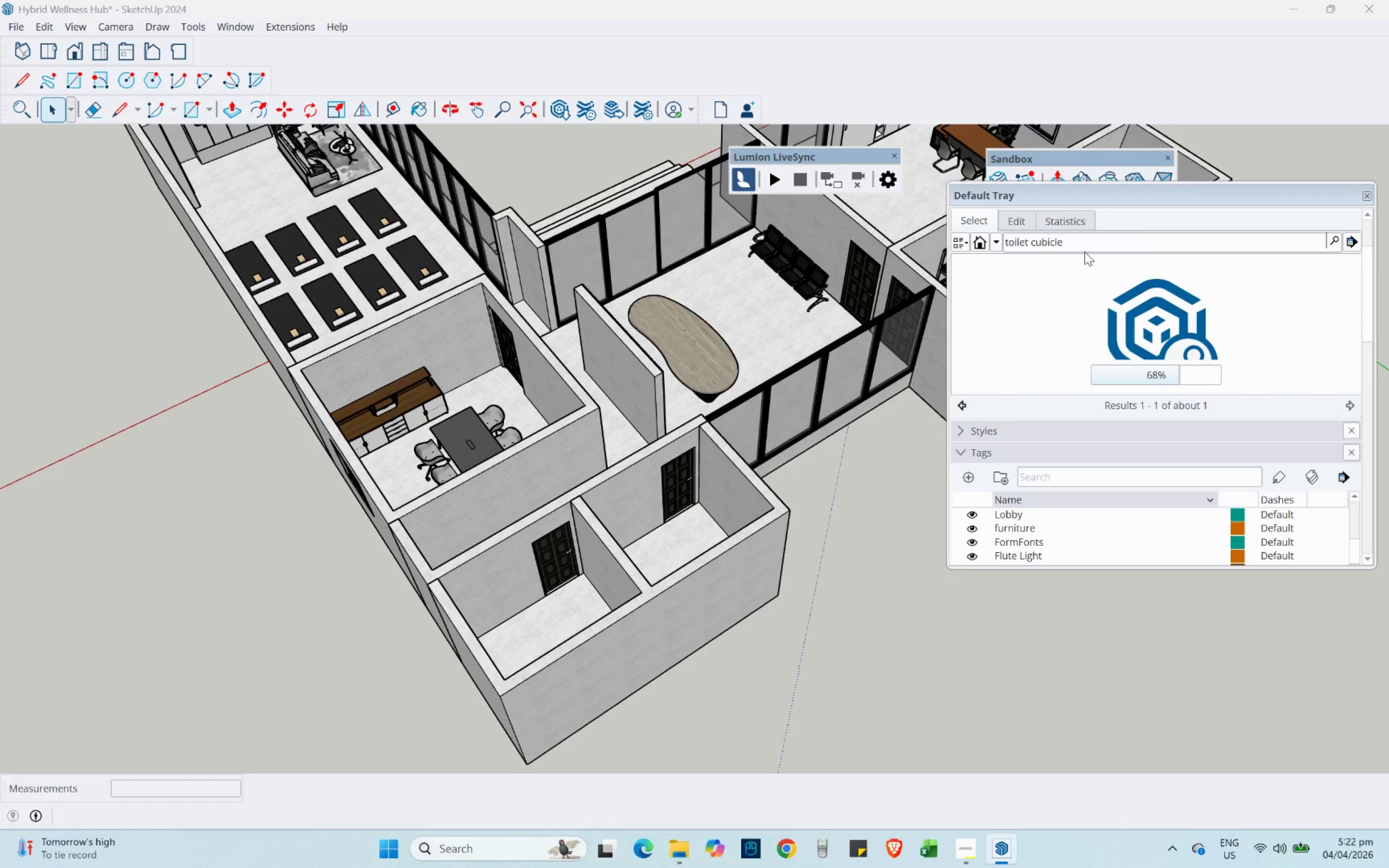 
wait(9.78)
 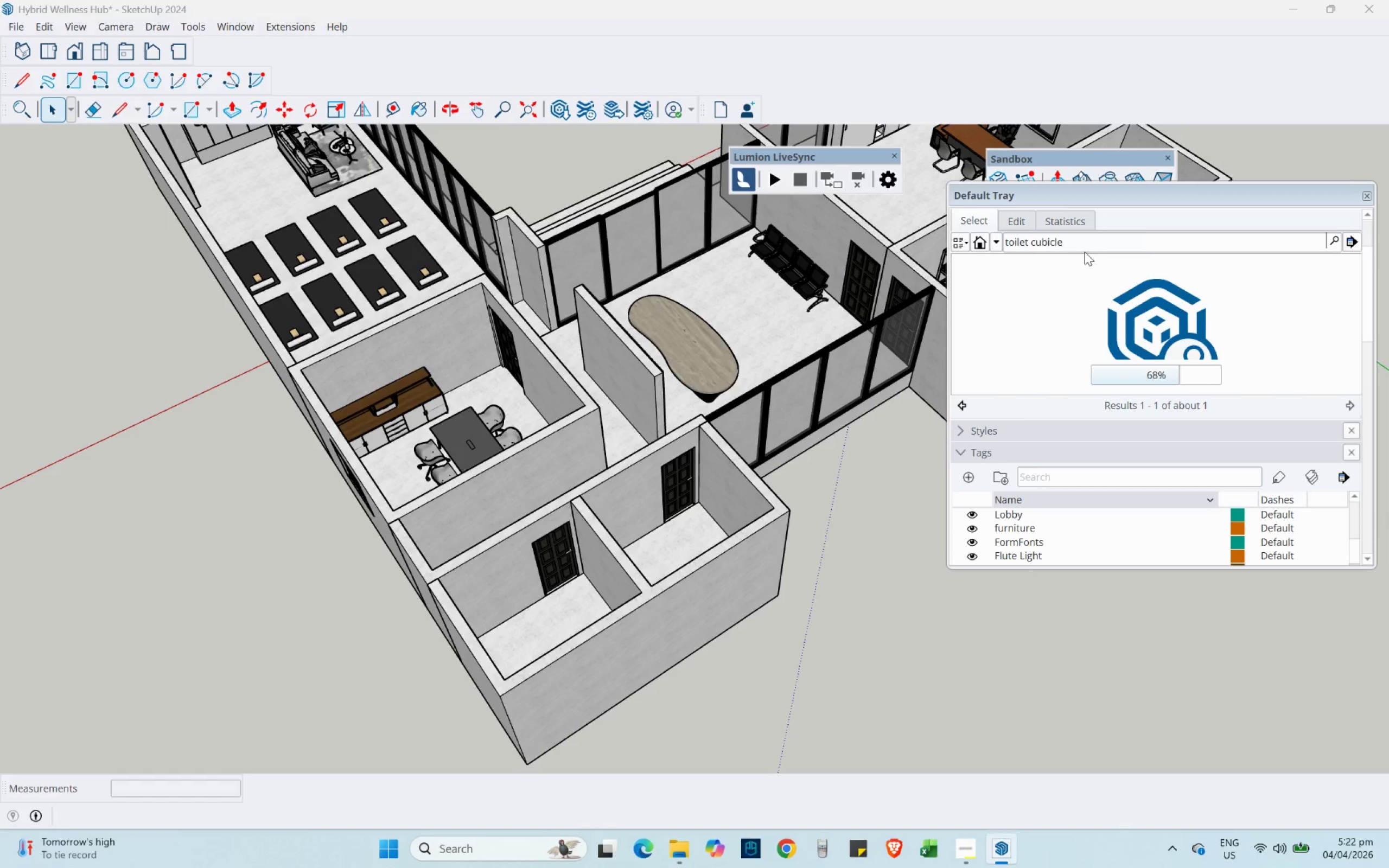 
scroll: coordinate [994, 310], scroll_direction: down, amount: 2.0
 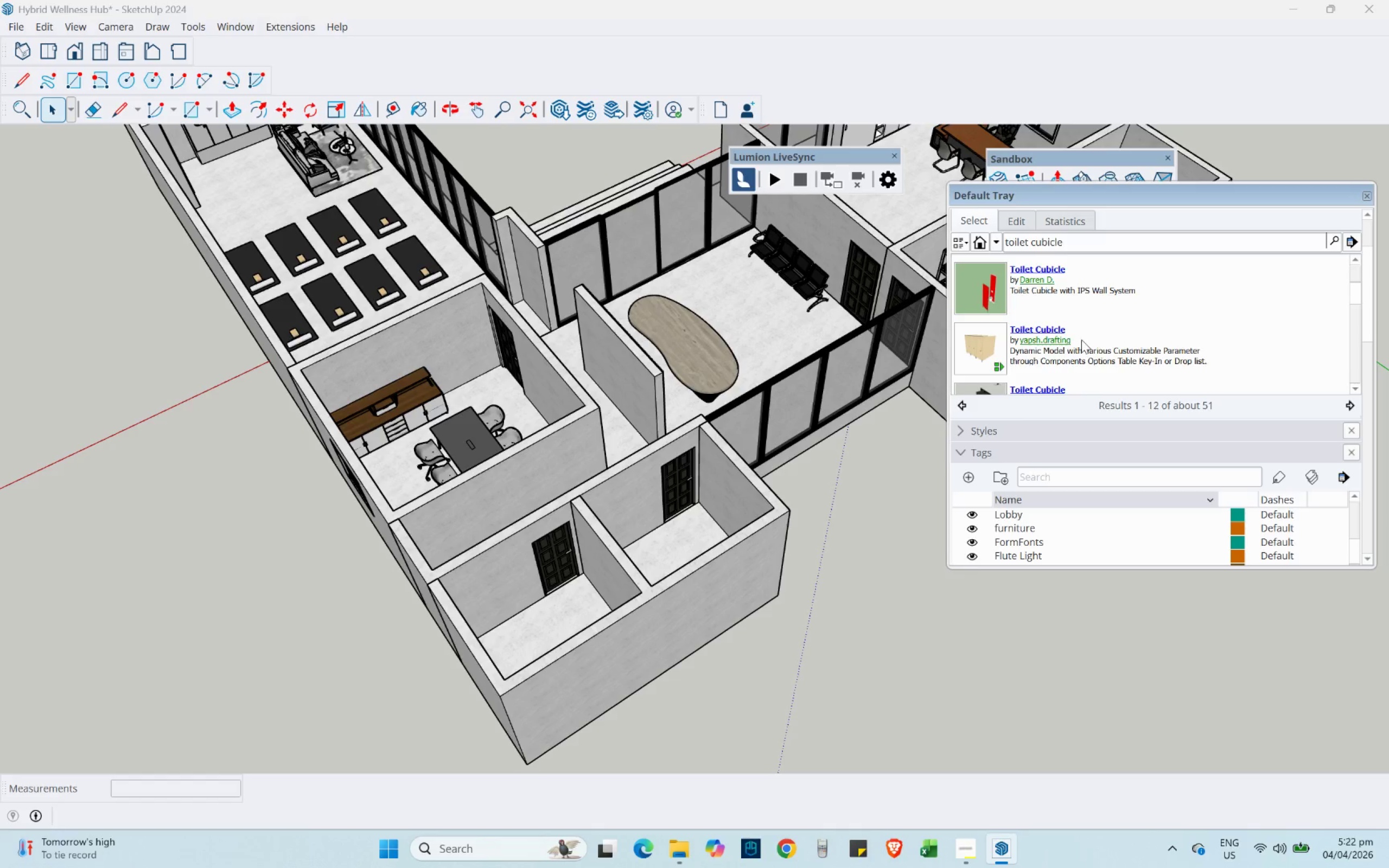 
left_click([983, 333])
 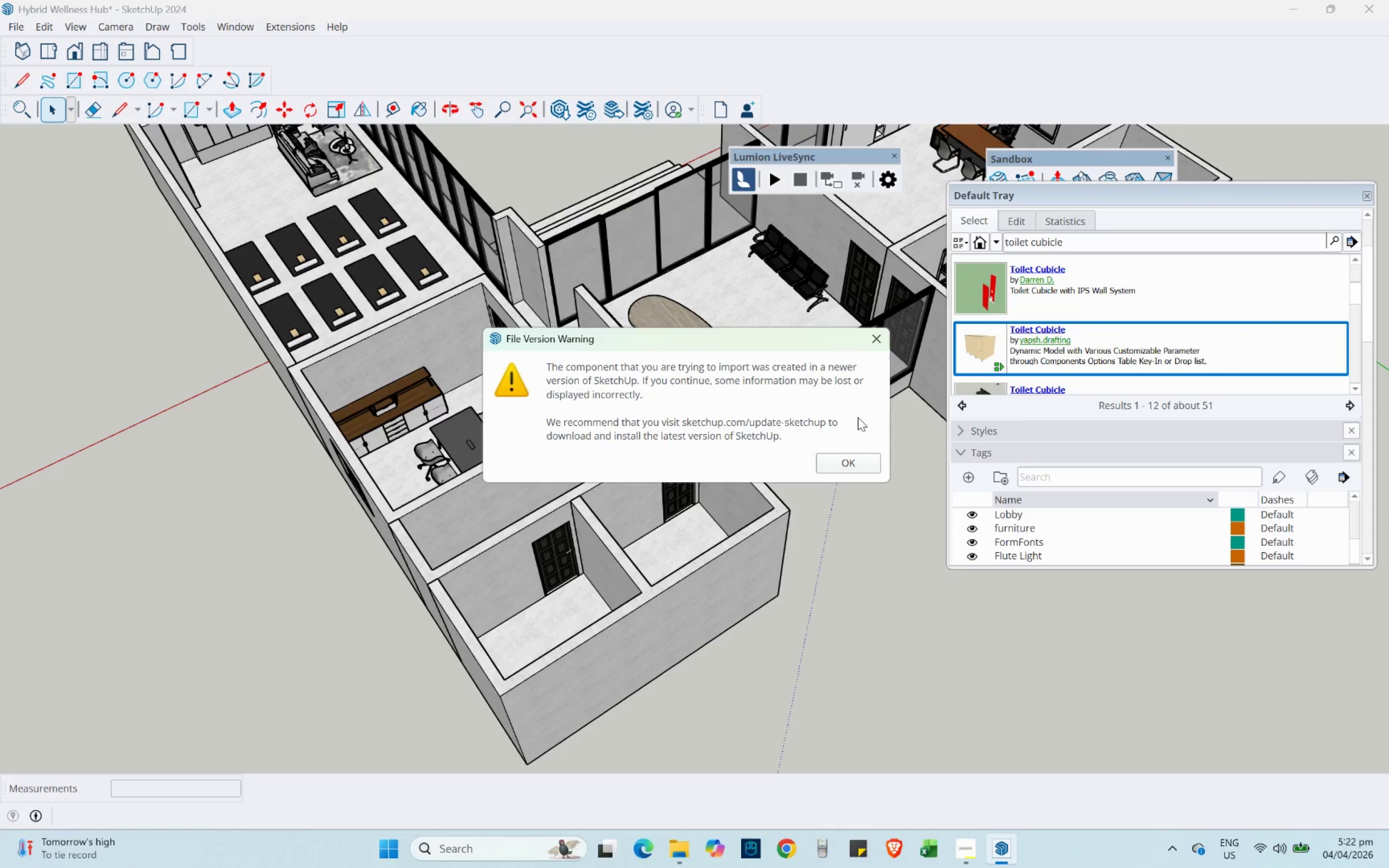 
left_click([853, 469])
 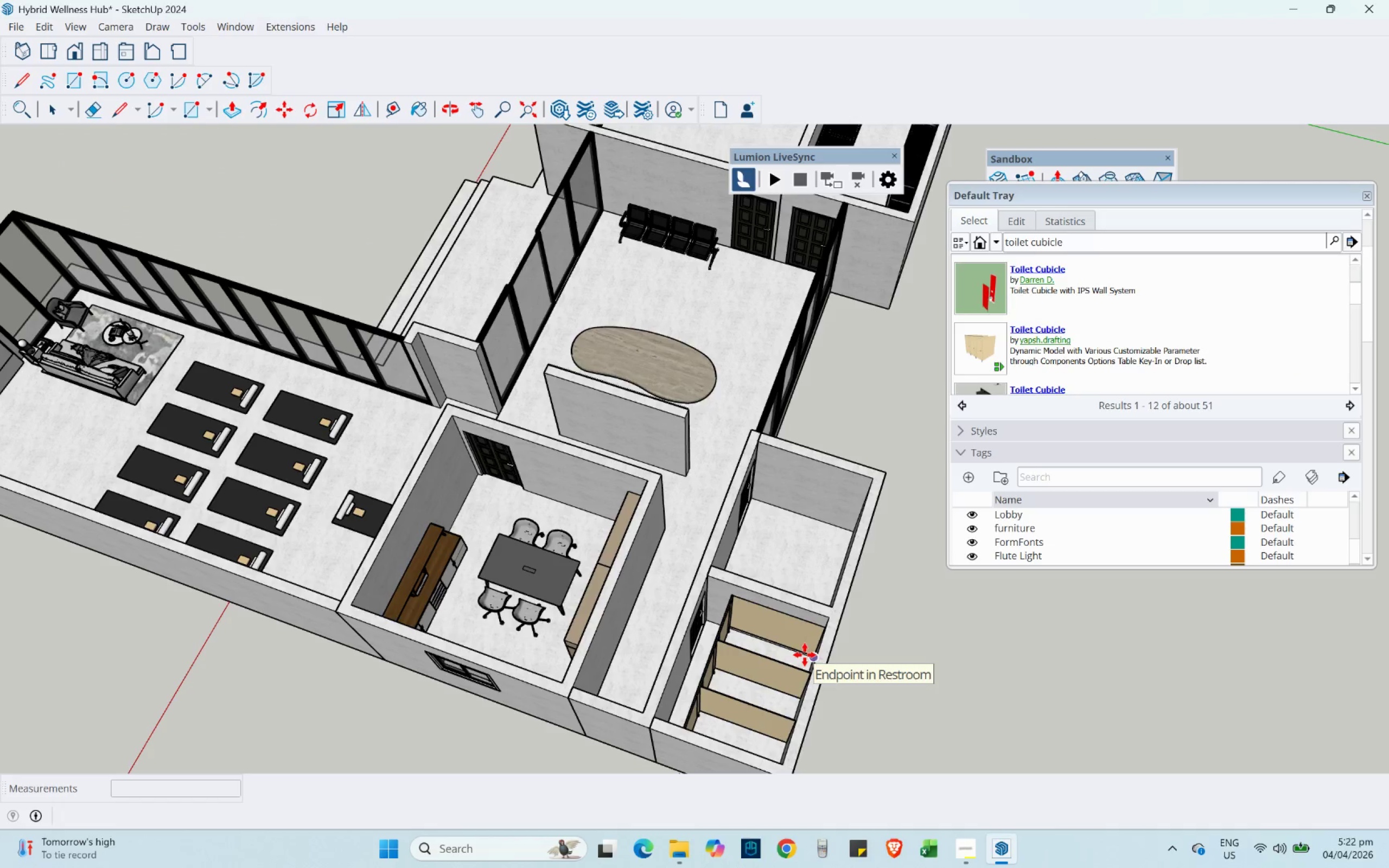 
scroll: coordinate [802, 658], scroll_direction: up, amount: 13.0
 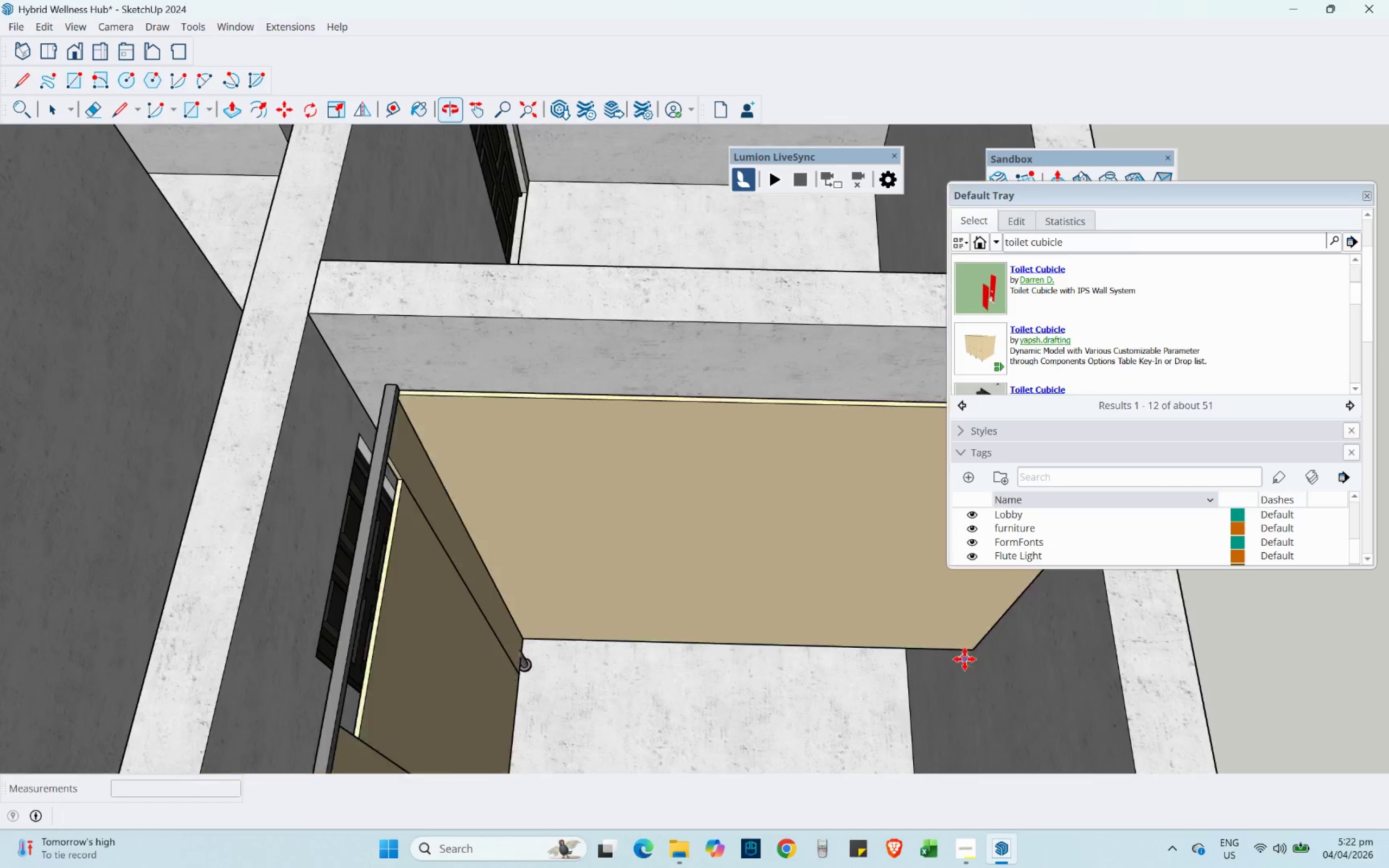 
scroll: coordinate [870, 586], scroll_direction: down, amount: 6.0
 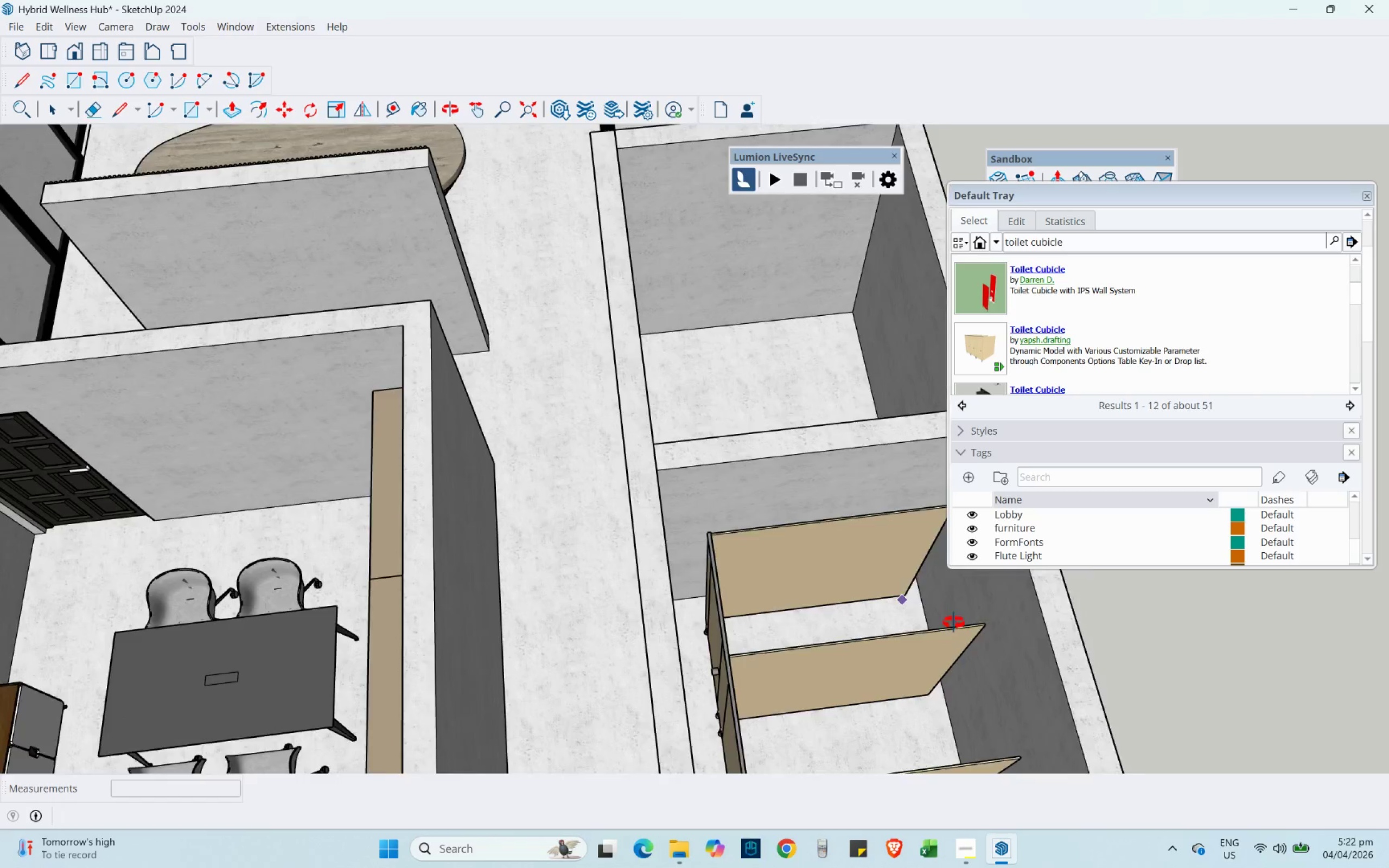 
hold_key(key=ShiftLeft, duration=0.44)
 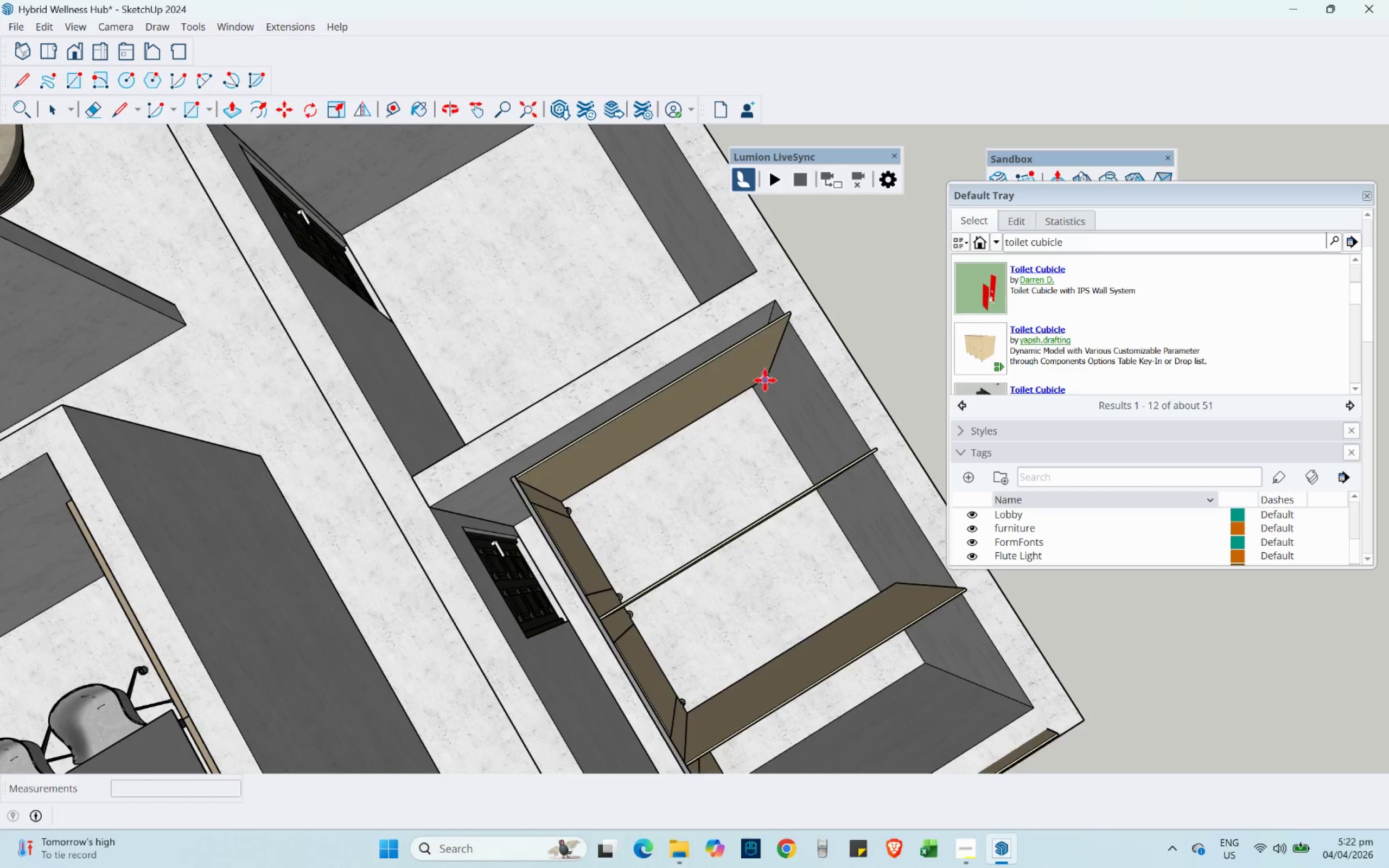 
scroll: coordinate [995, 611], scroll_direction: up, amount: 1.0
 